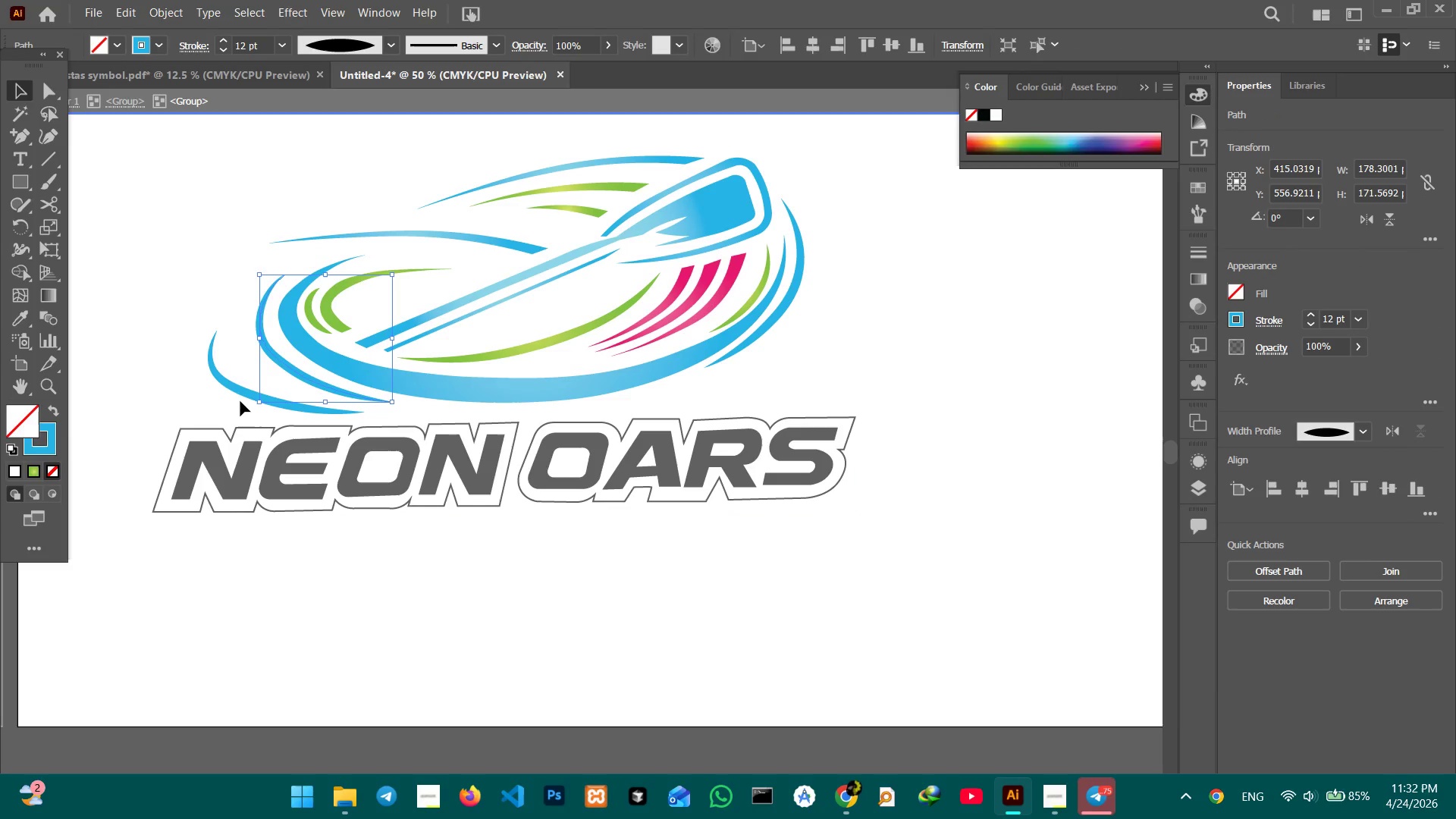 
hold_key(key=ShiftLeft, duration=5.27)
left_click([246, 393])
 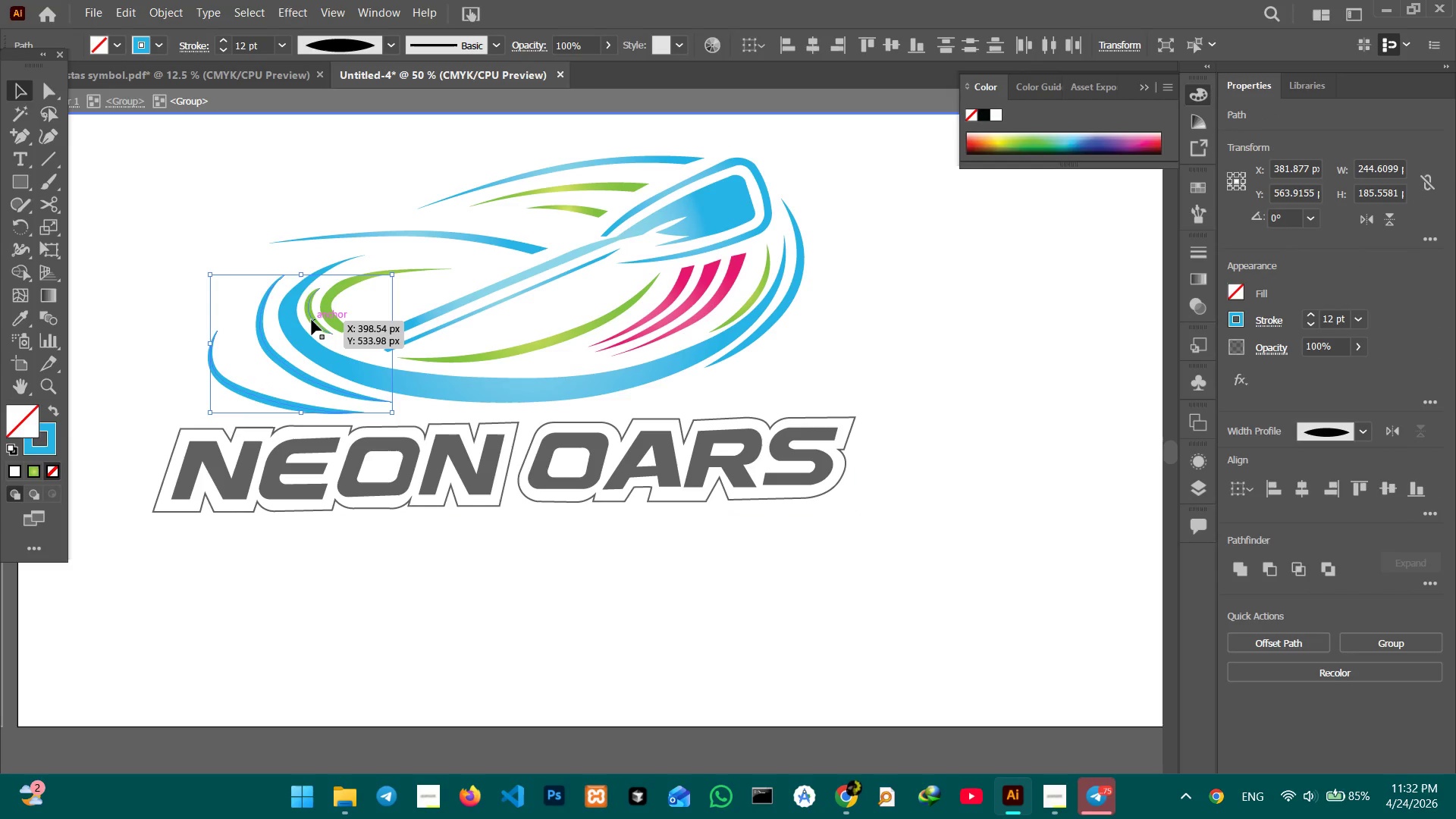 
left_click([312, 320])
 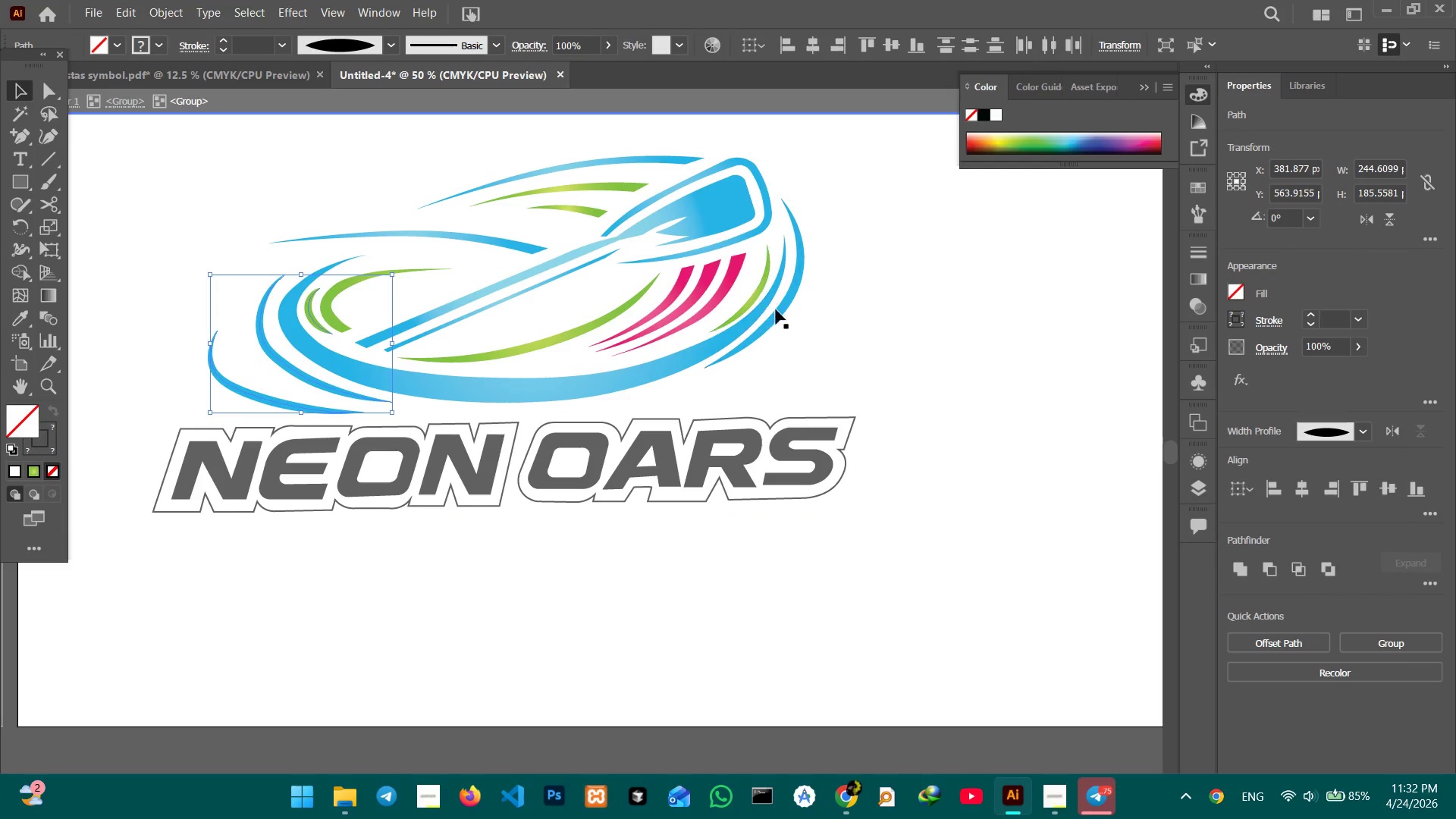 
left_click([781, 310])
 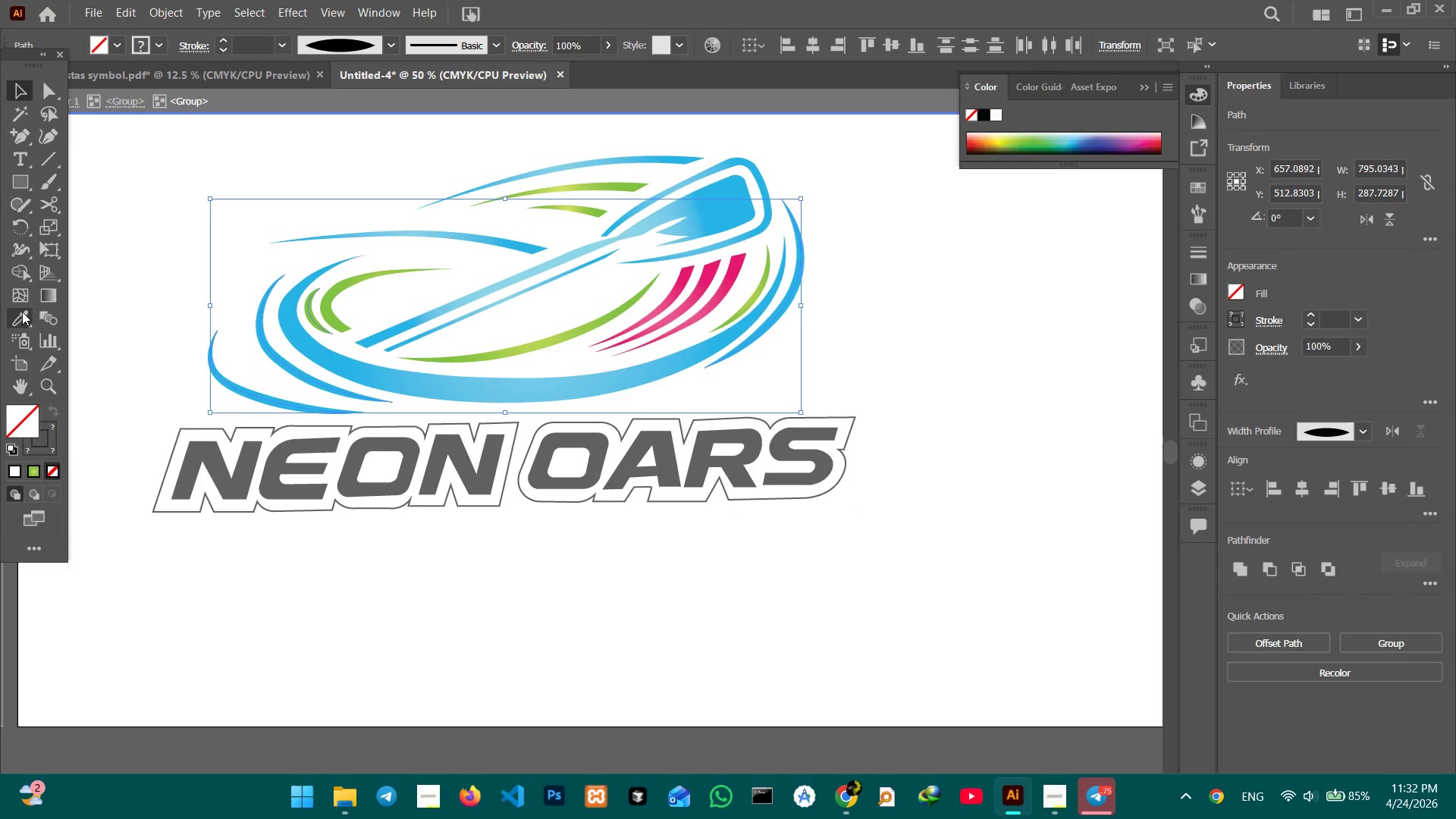 
left_click([21, 312])
 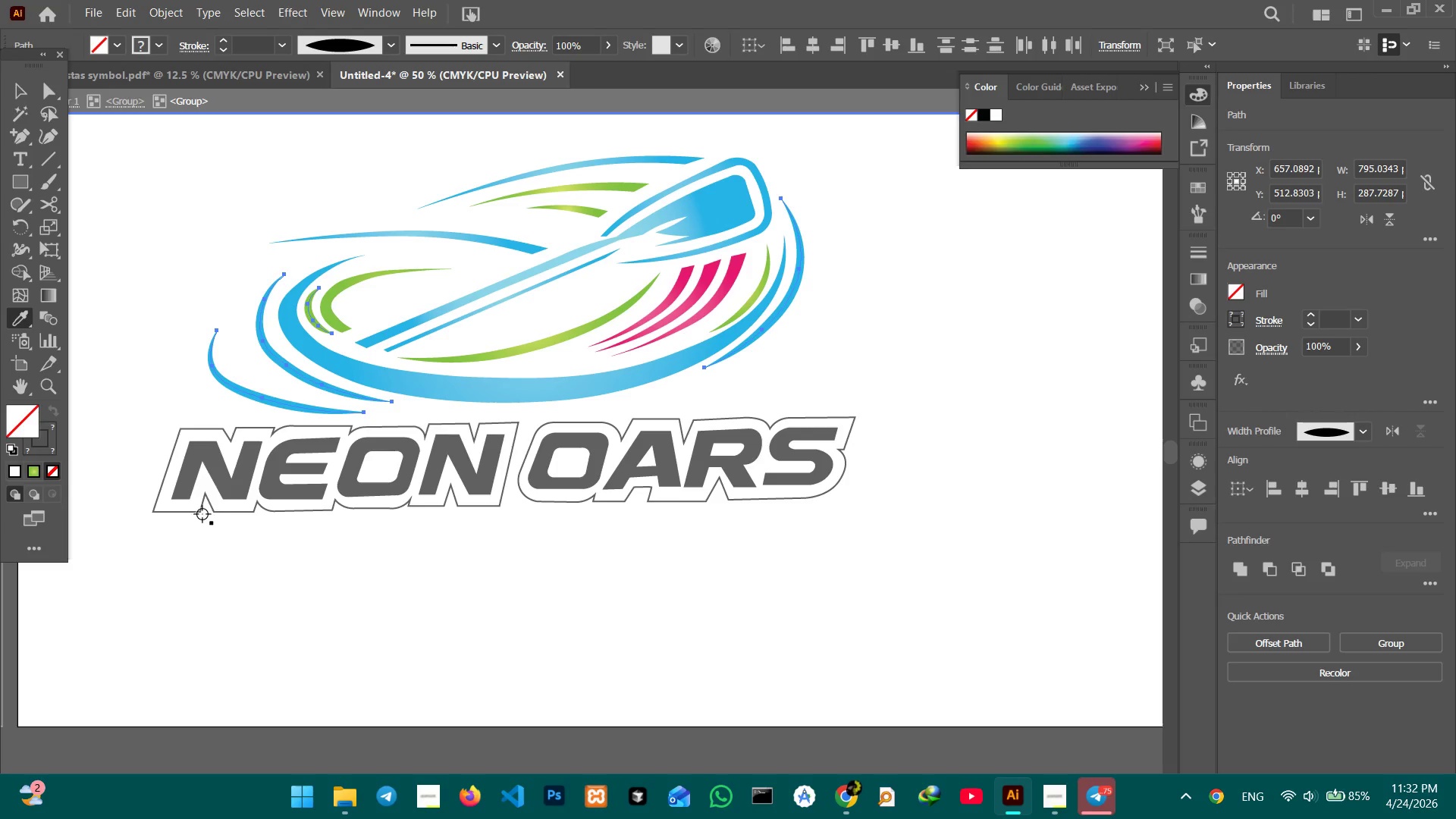 
left_click([202, 513])
 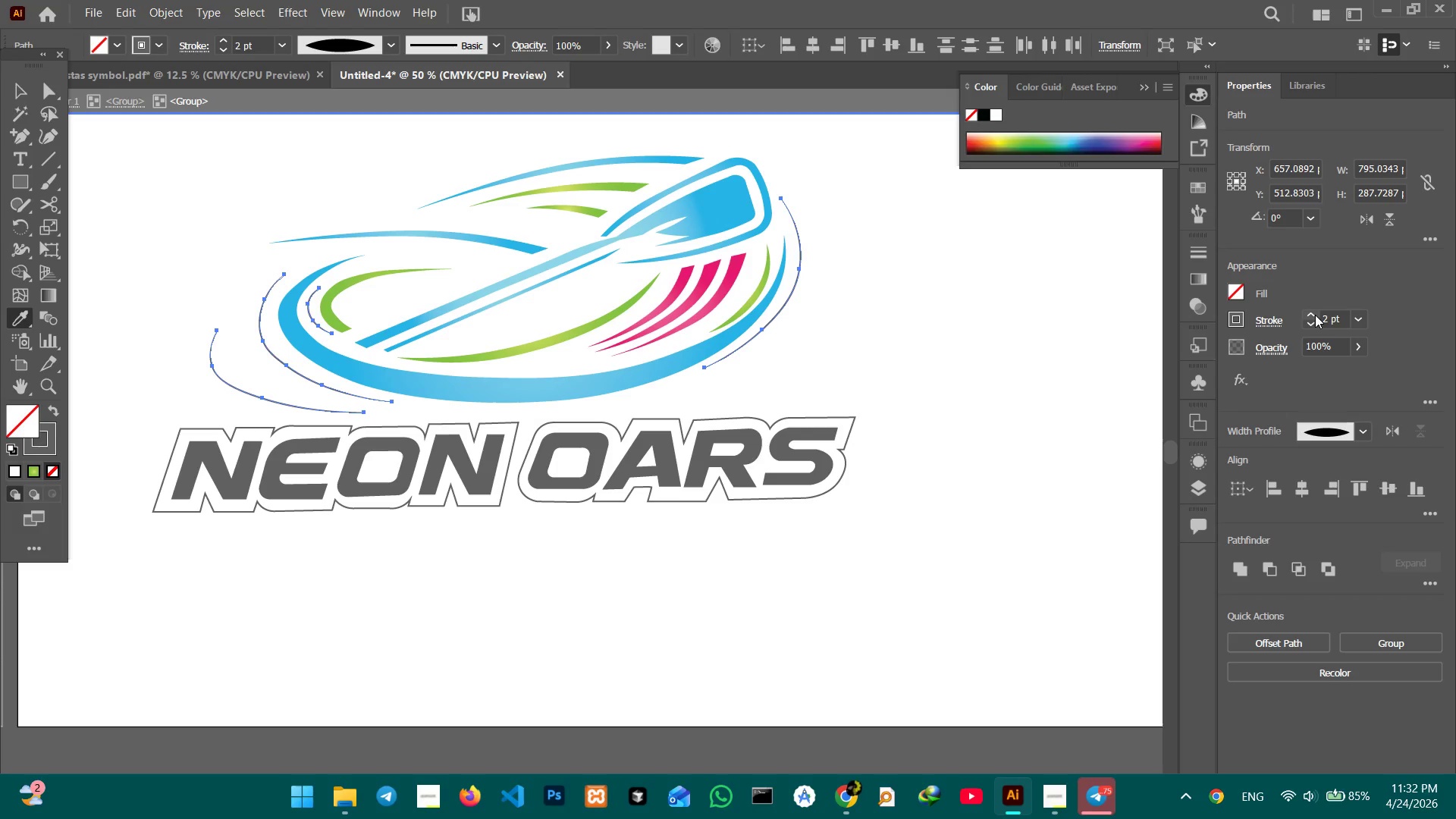 
left_click([1313, 318])
 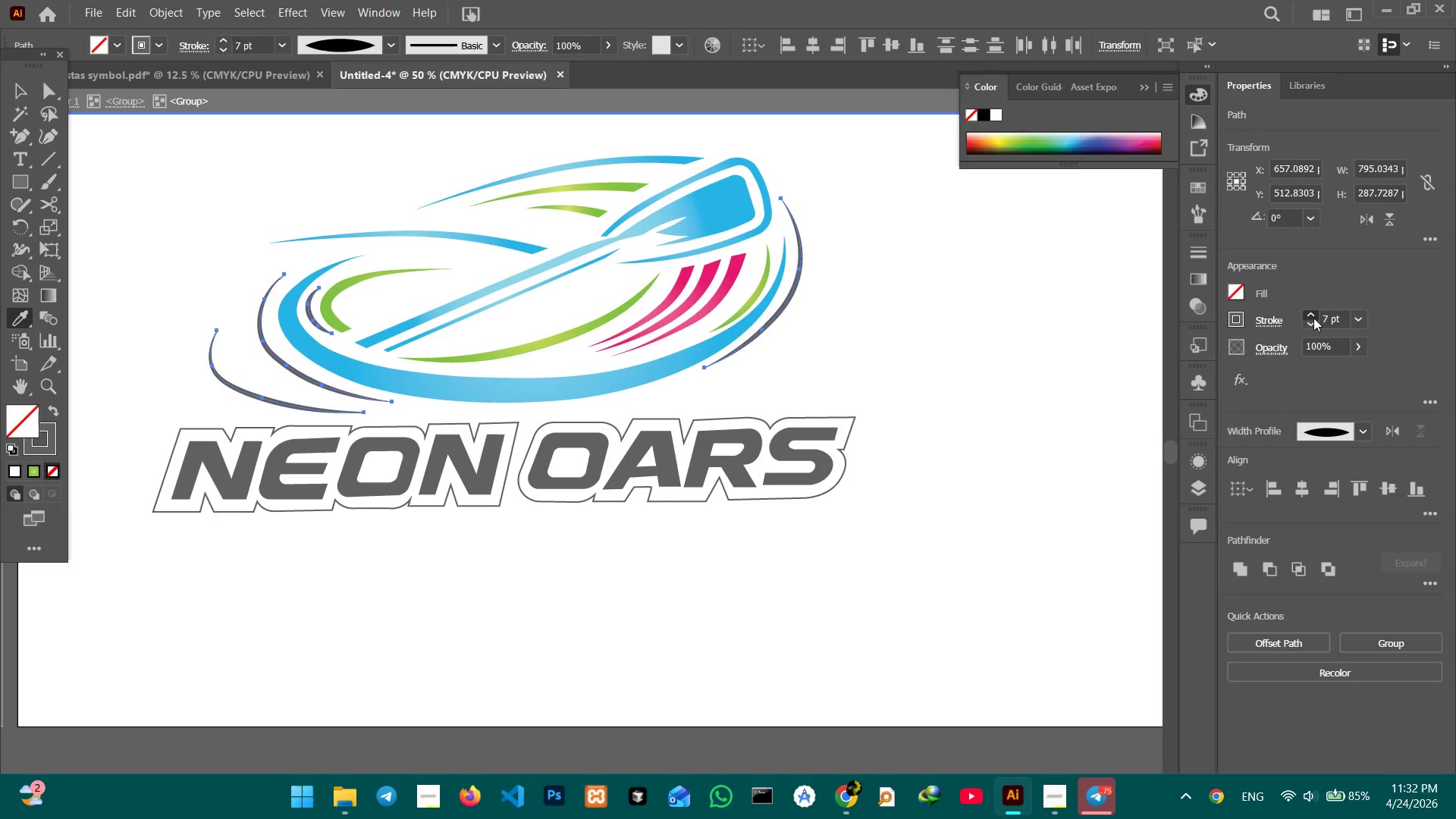 
double_click([1313, 318])
 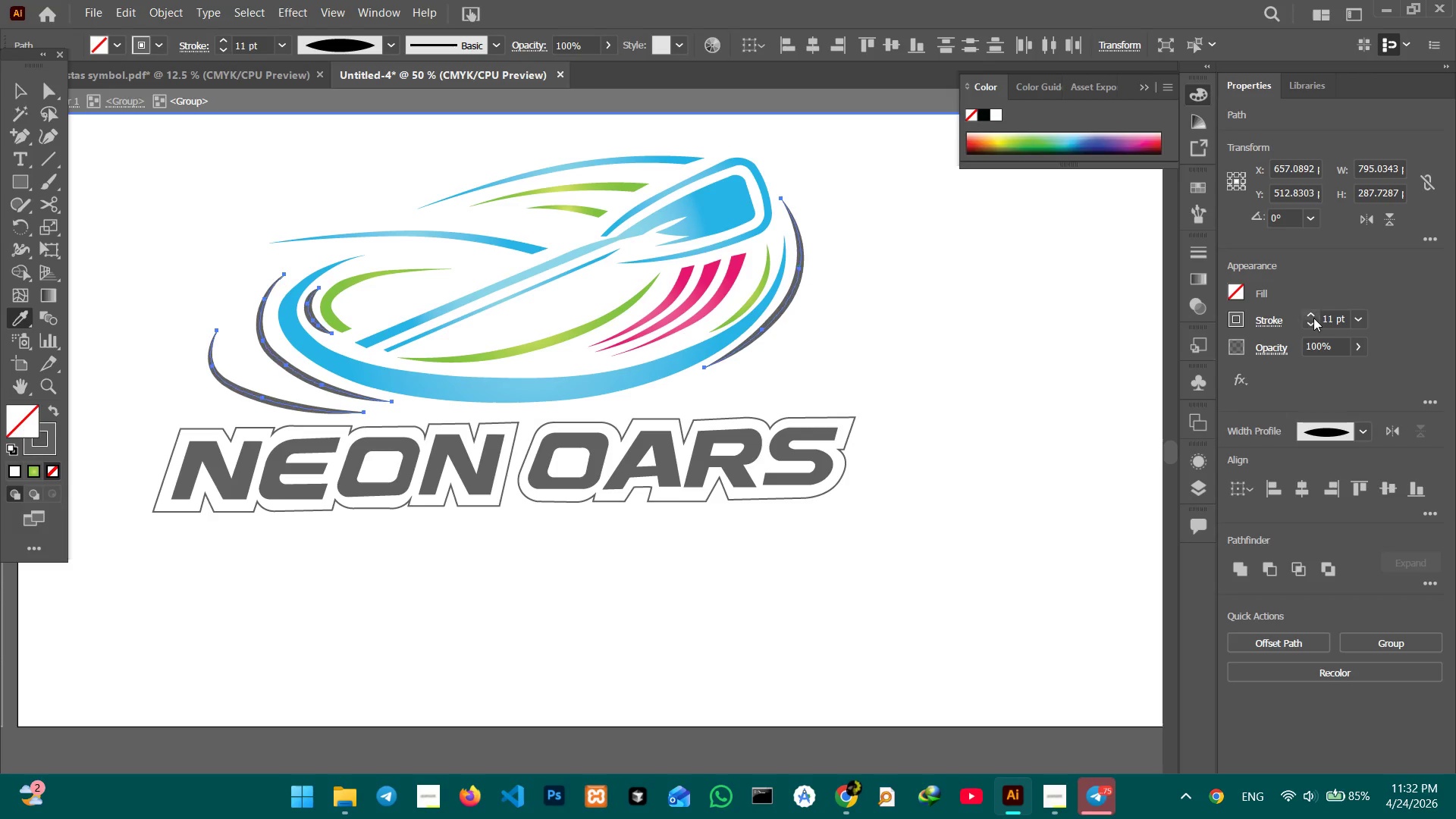 
double_click([1313, 318])
 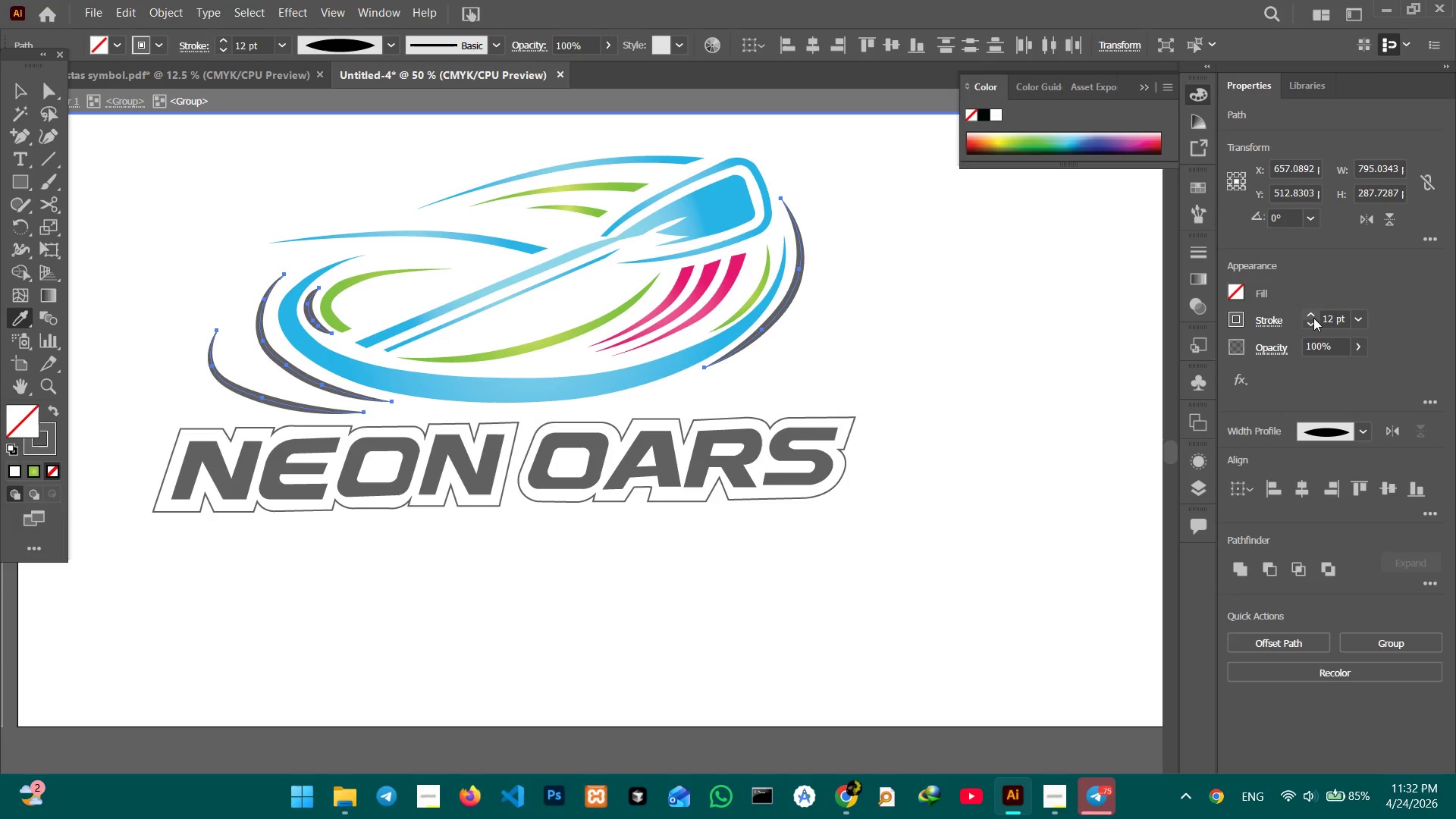 
triple_click([1313, 318])
 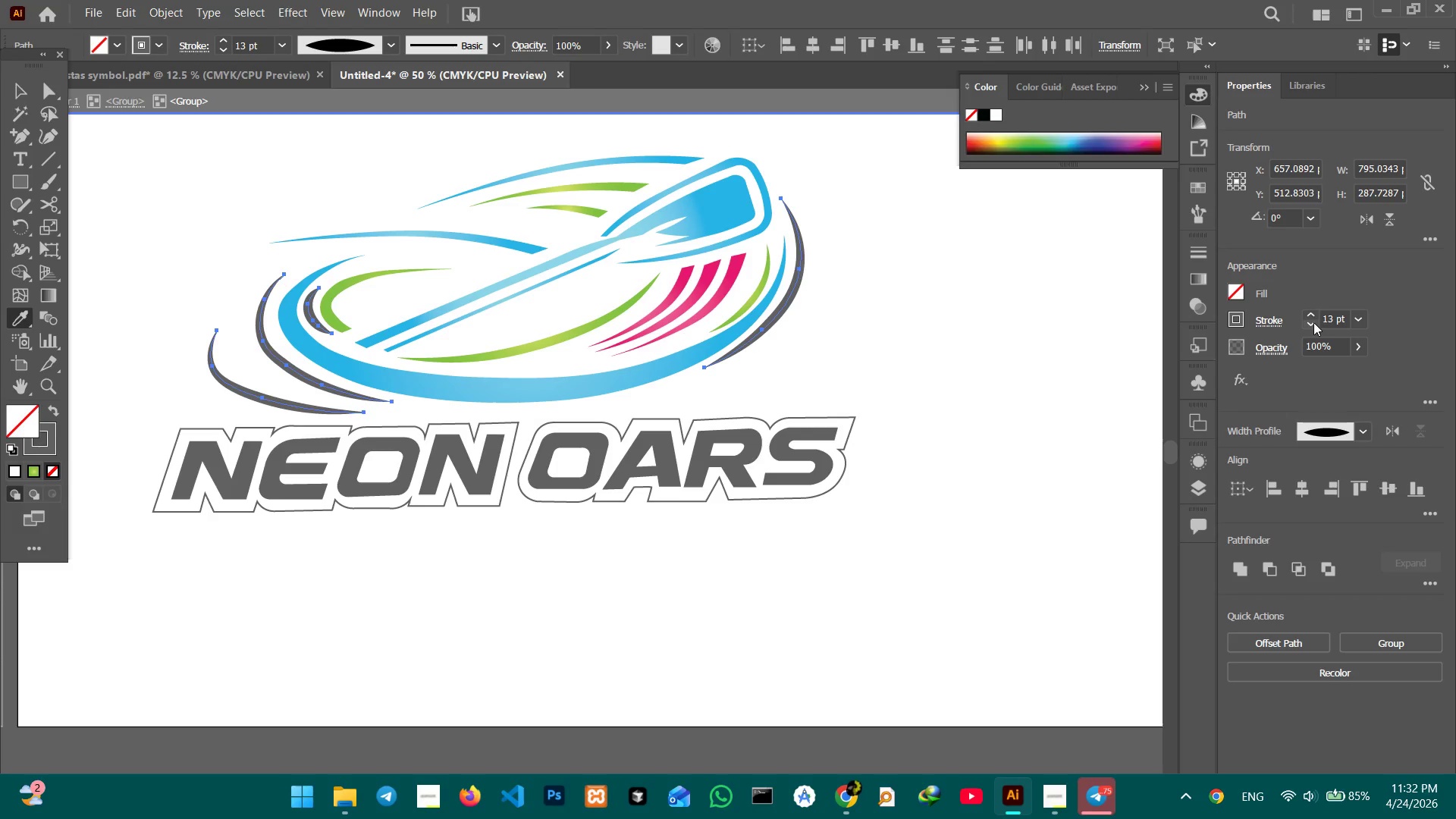 
left_click([1313, 322])
 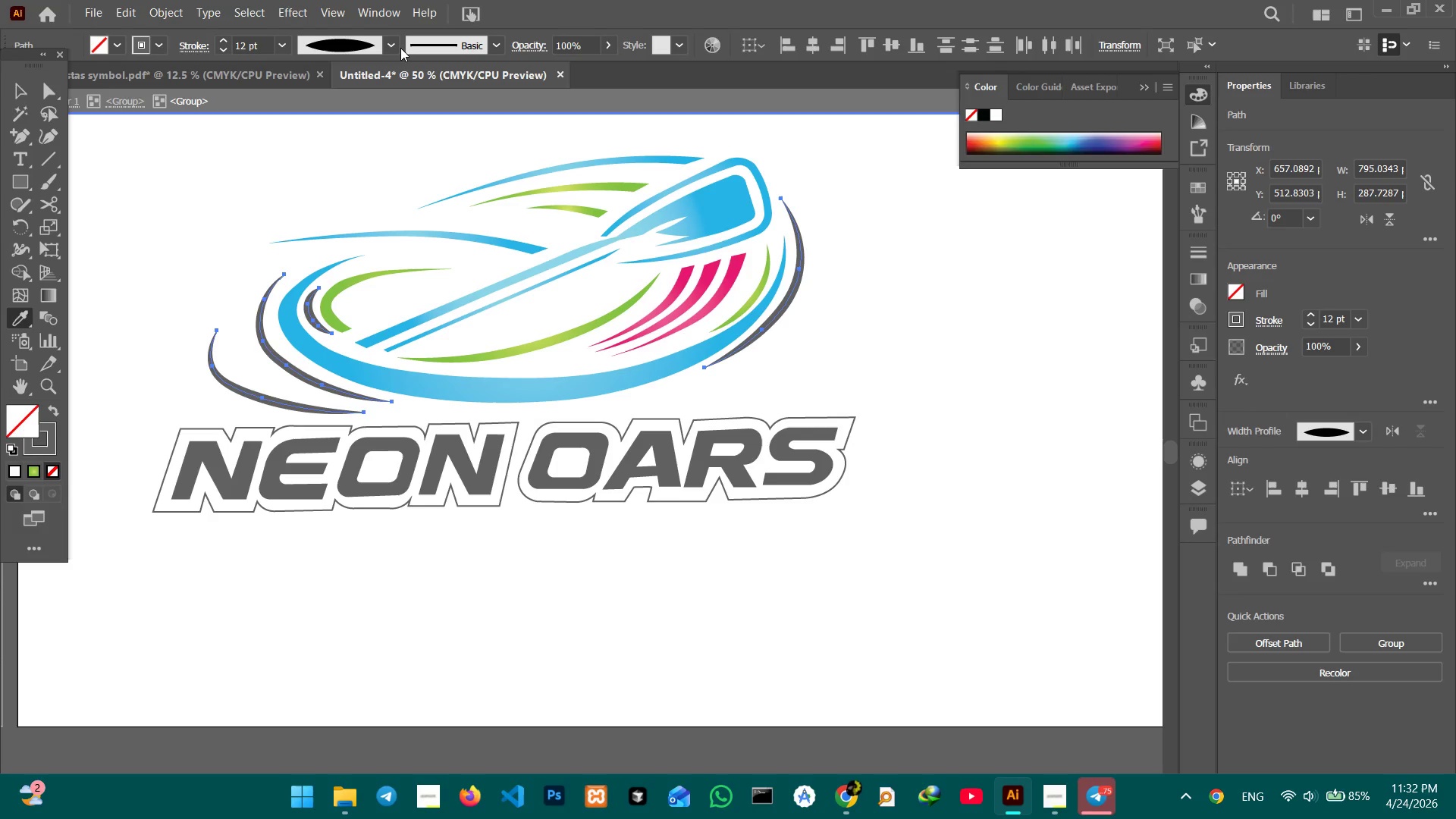 
left_click([397, 49])
 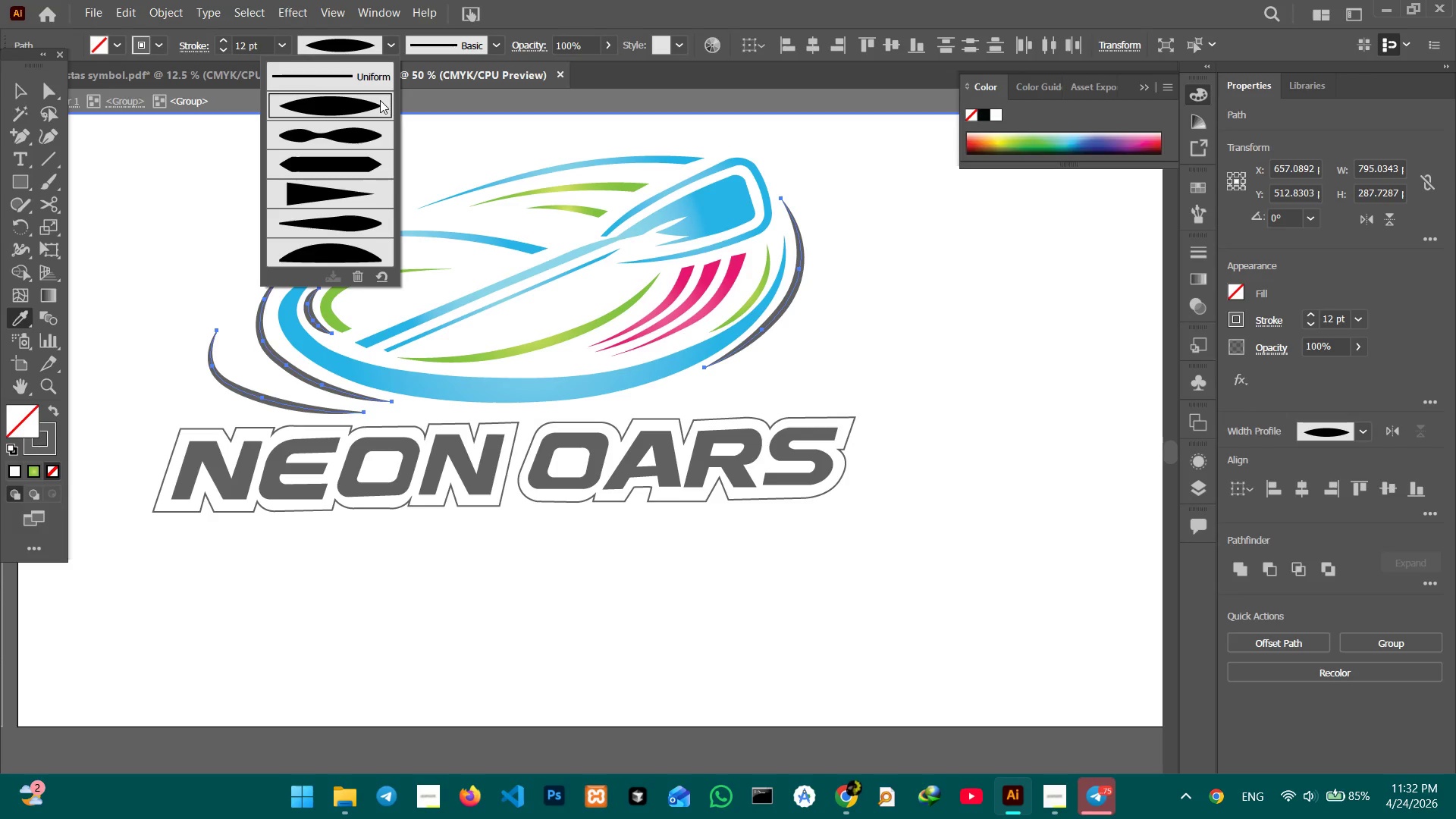 
double_click([380, 100])
 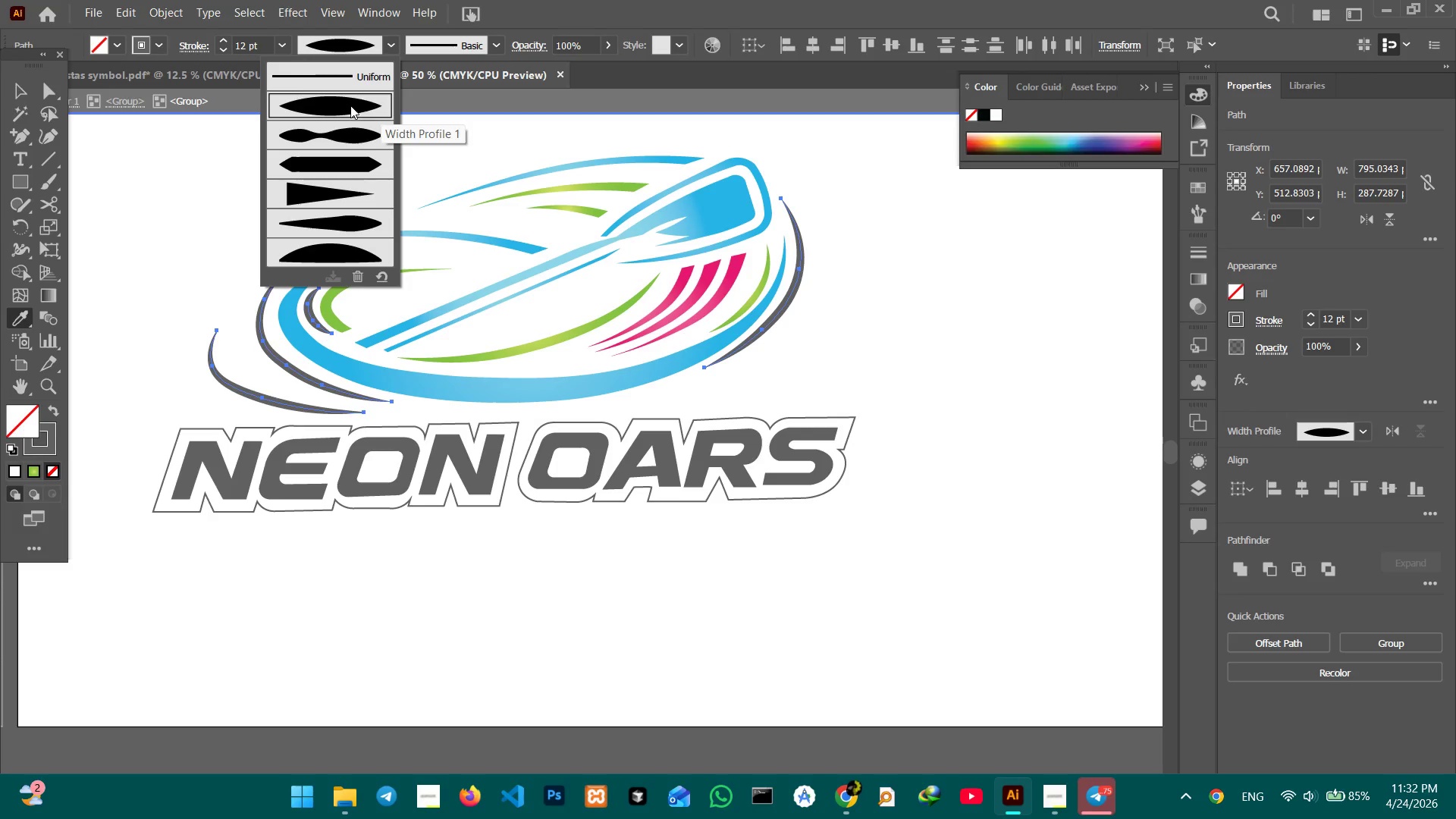 
left_click([350, 105])
 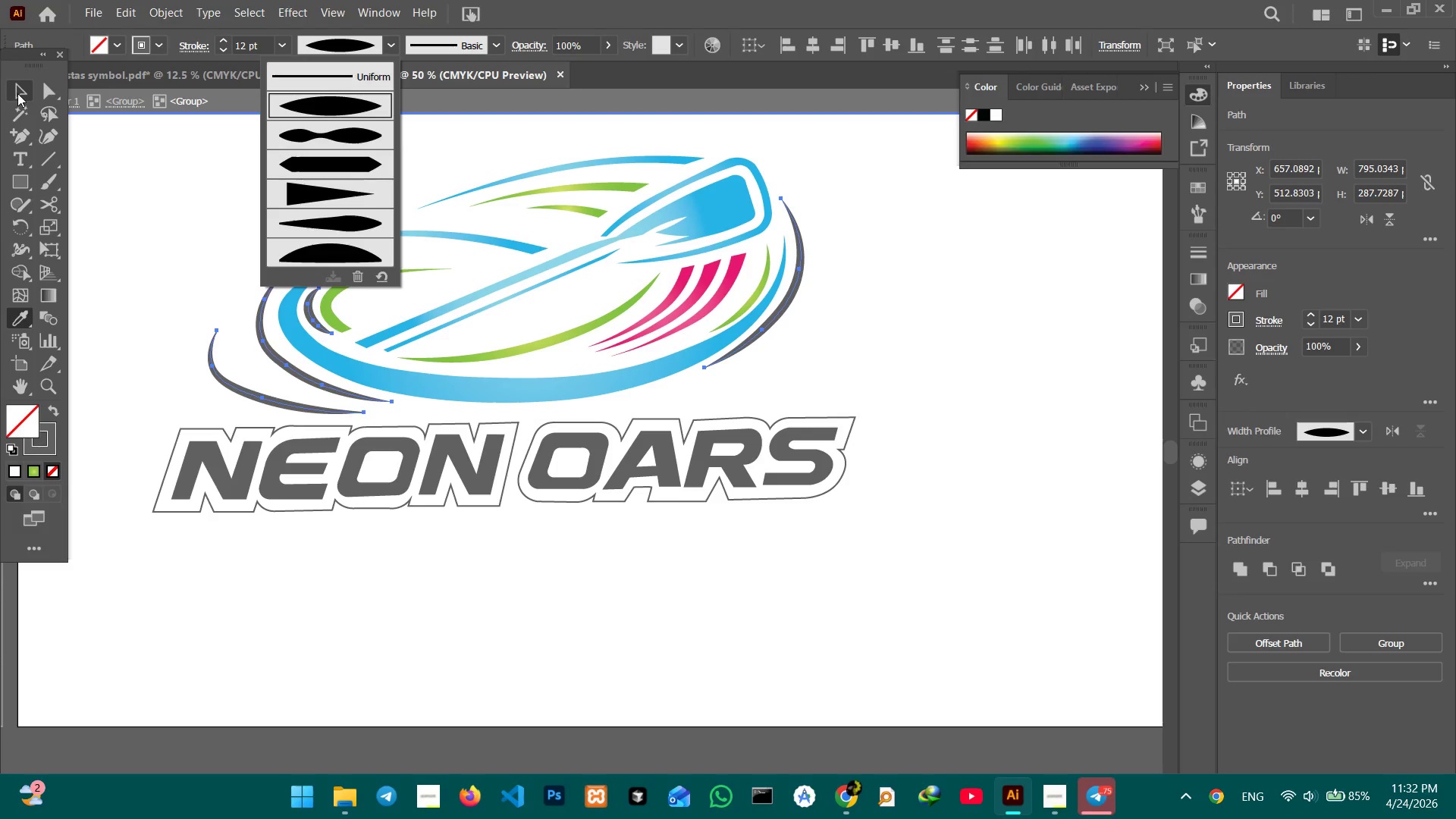 
left_click([17, 93])
 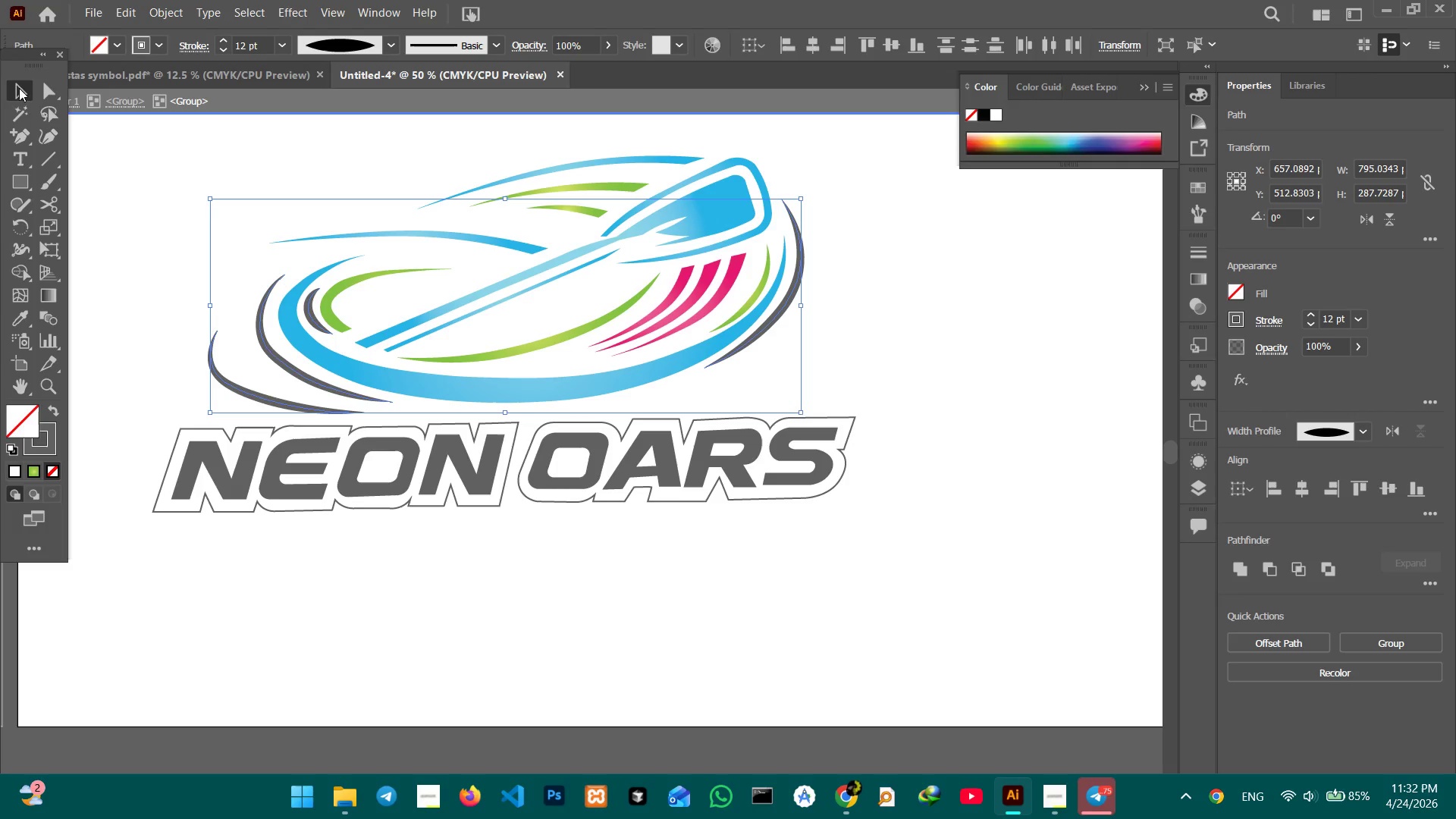 
double_click([125, 158])
 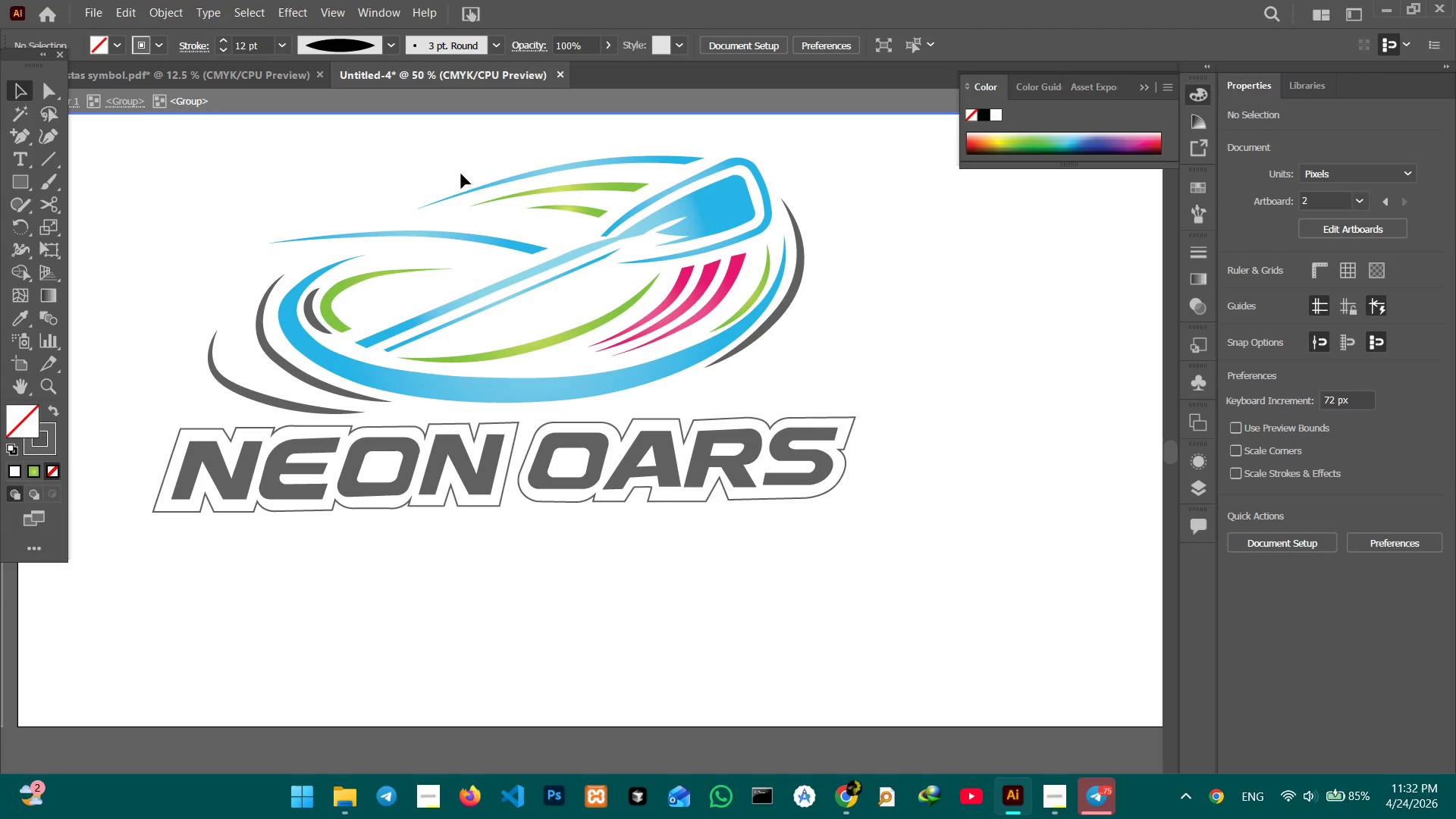 
left_click_drag(start_coordinate=[466, 165], to_coordinate=[540, 243])
 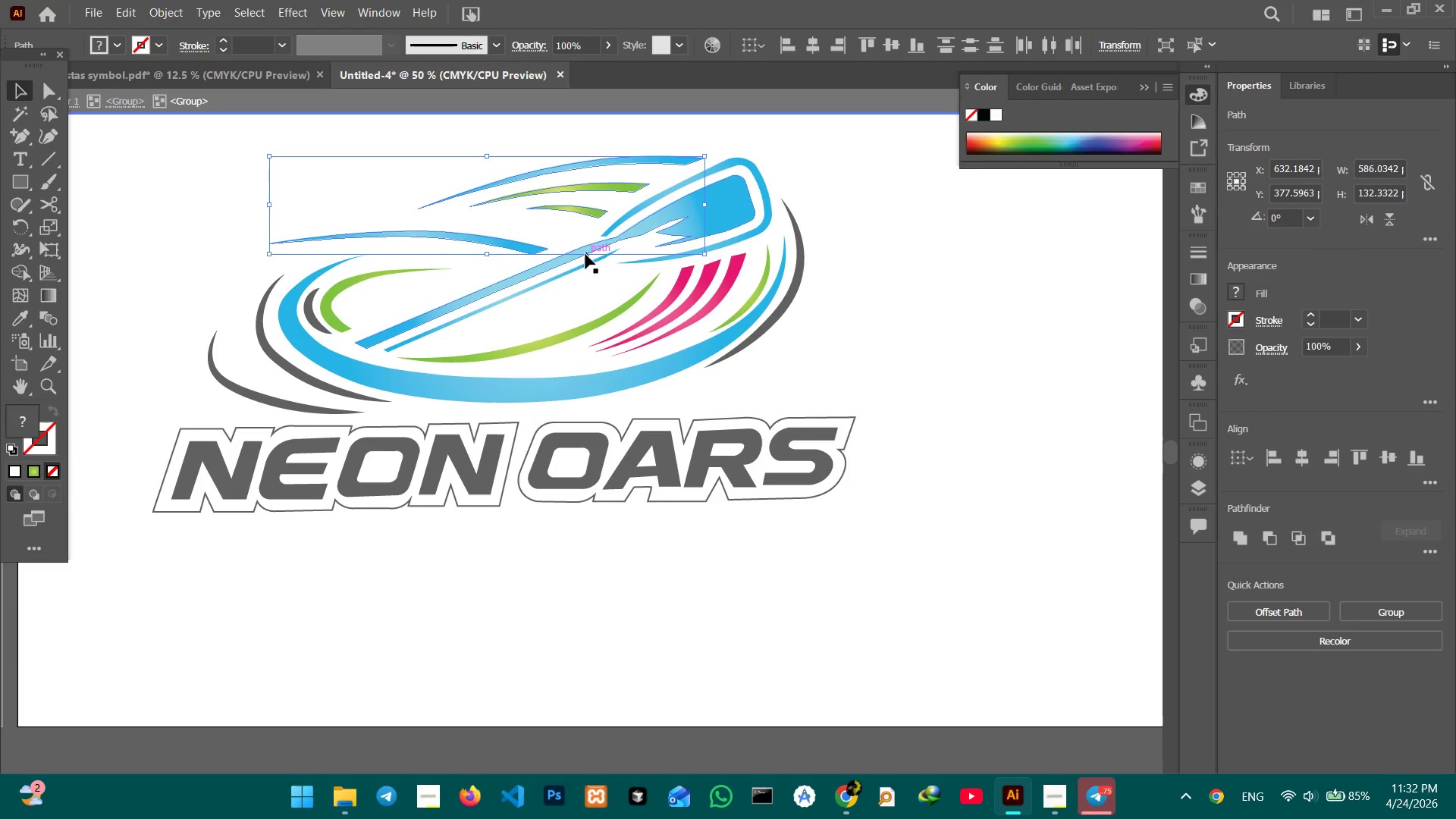 
hold_key(key=ShiftLeft, duration=7.78)
left_click([577, 257])
 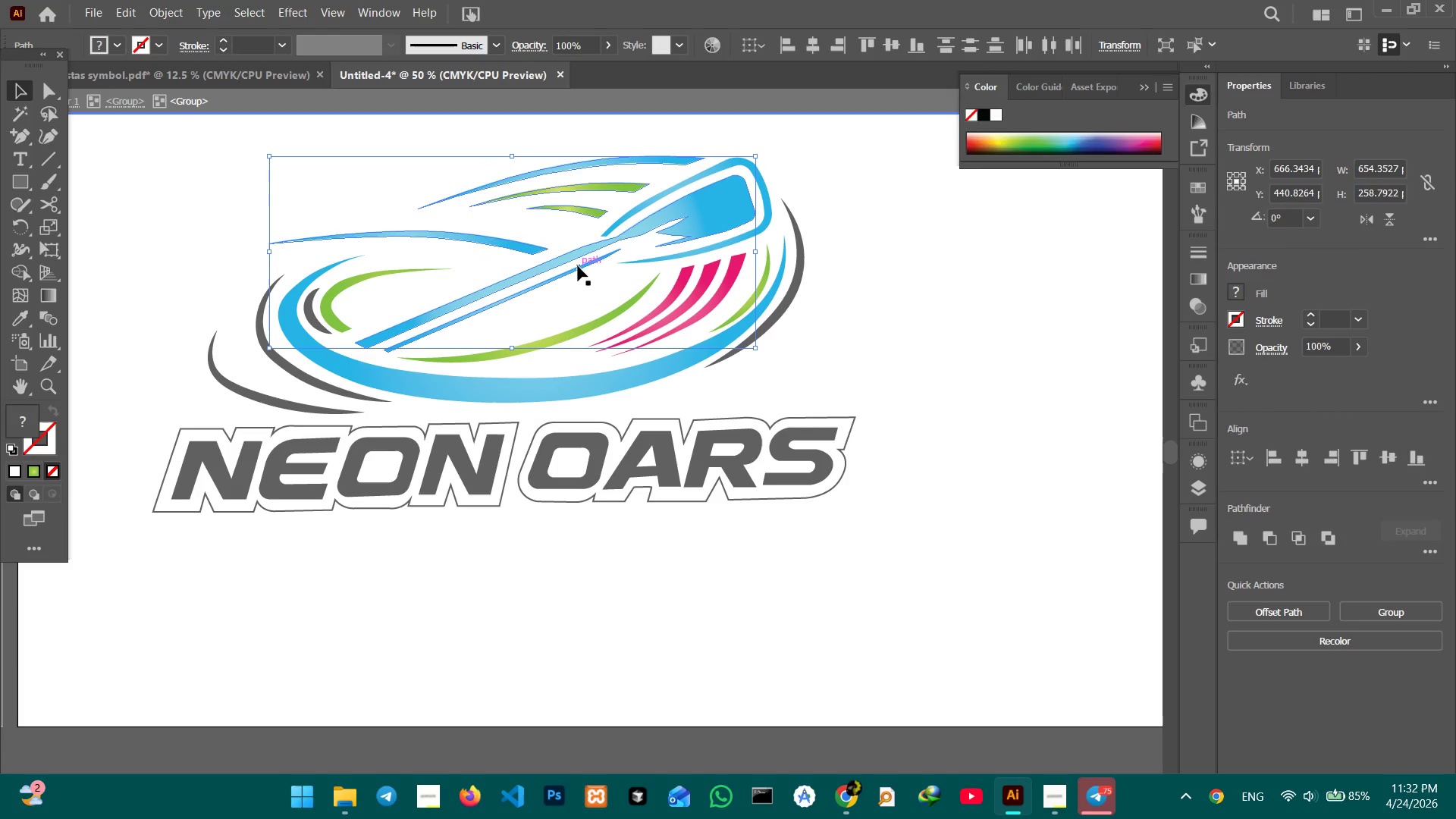 
double_click([579, 267])
 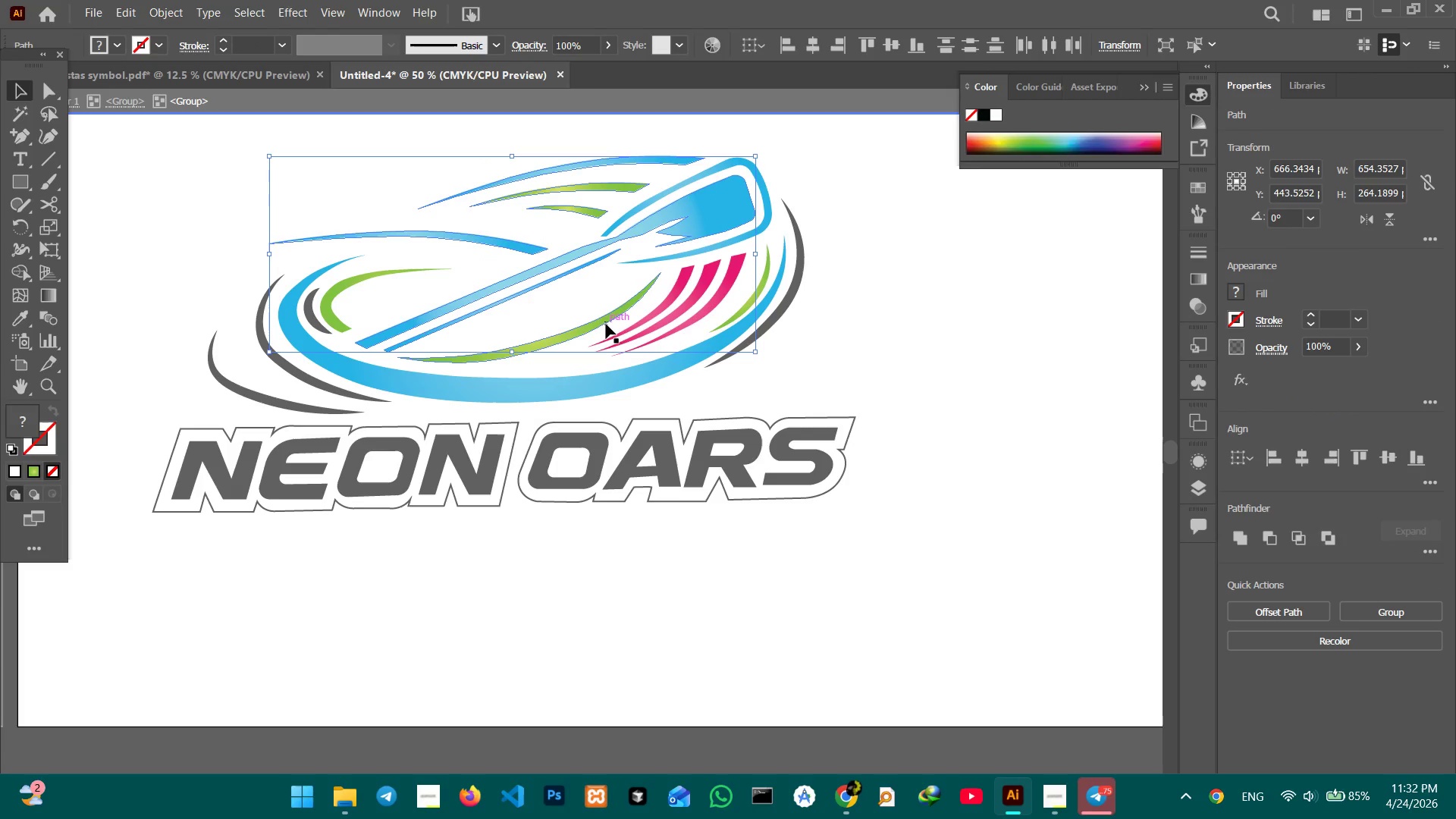 
left_click([605, 324])
 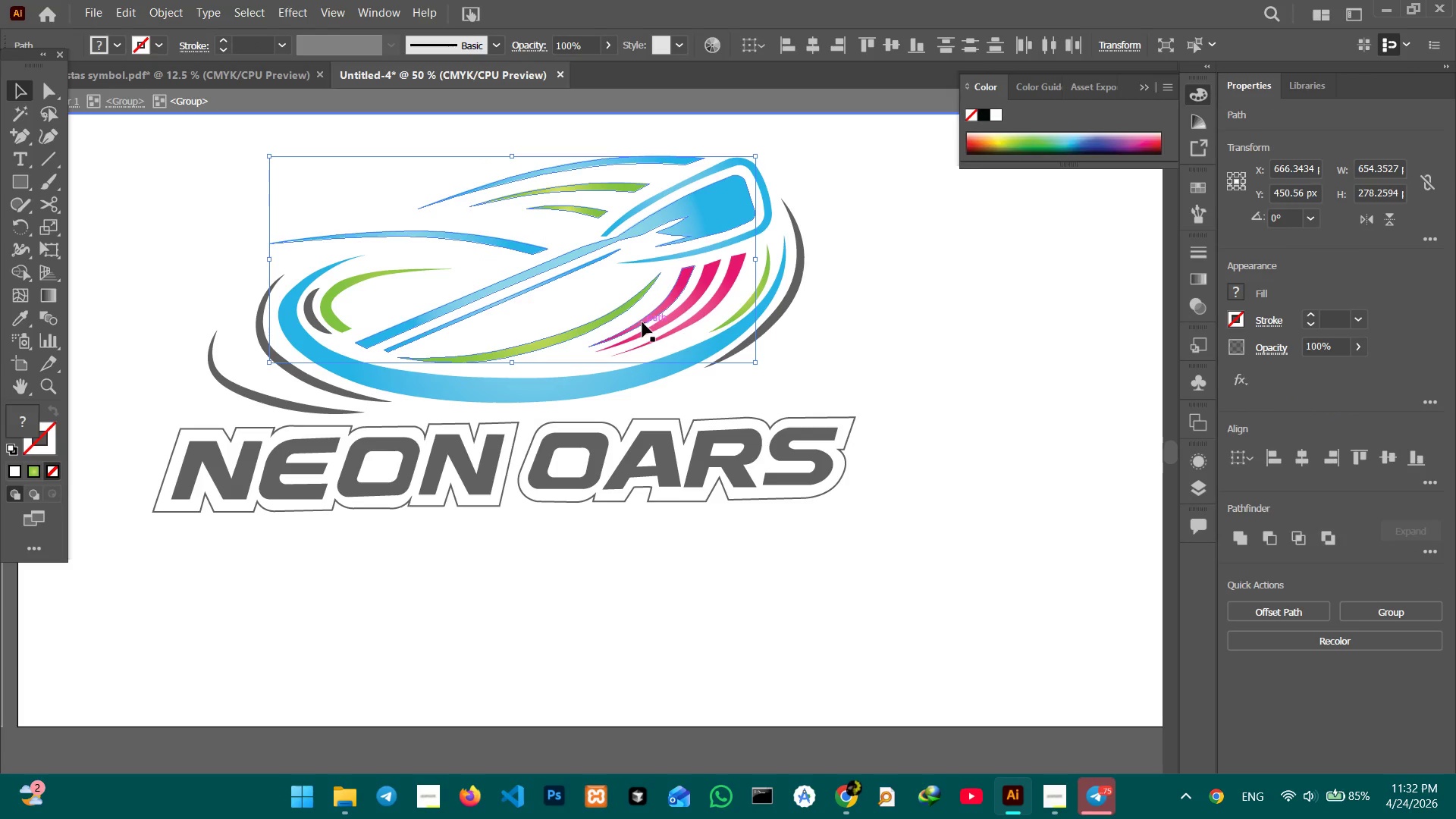 
double_click([642, 322])
 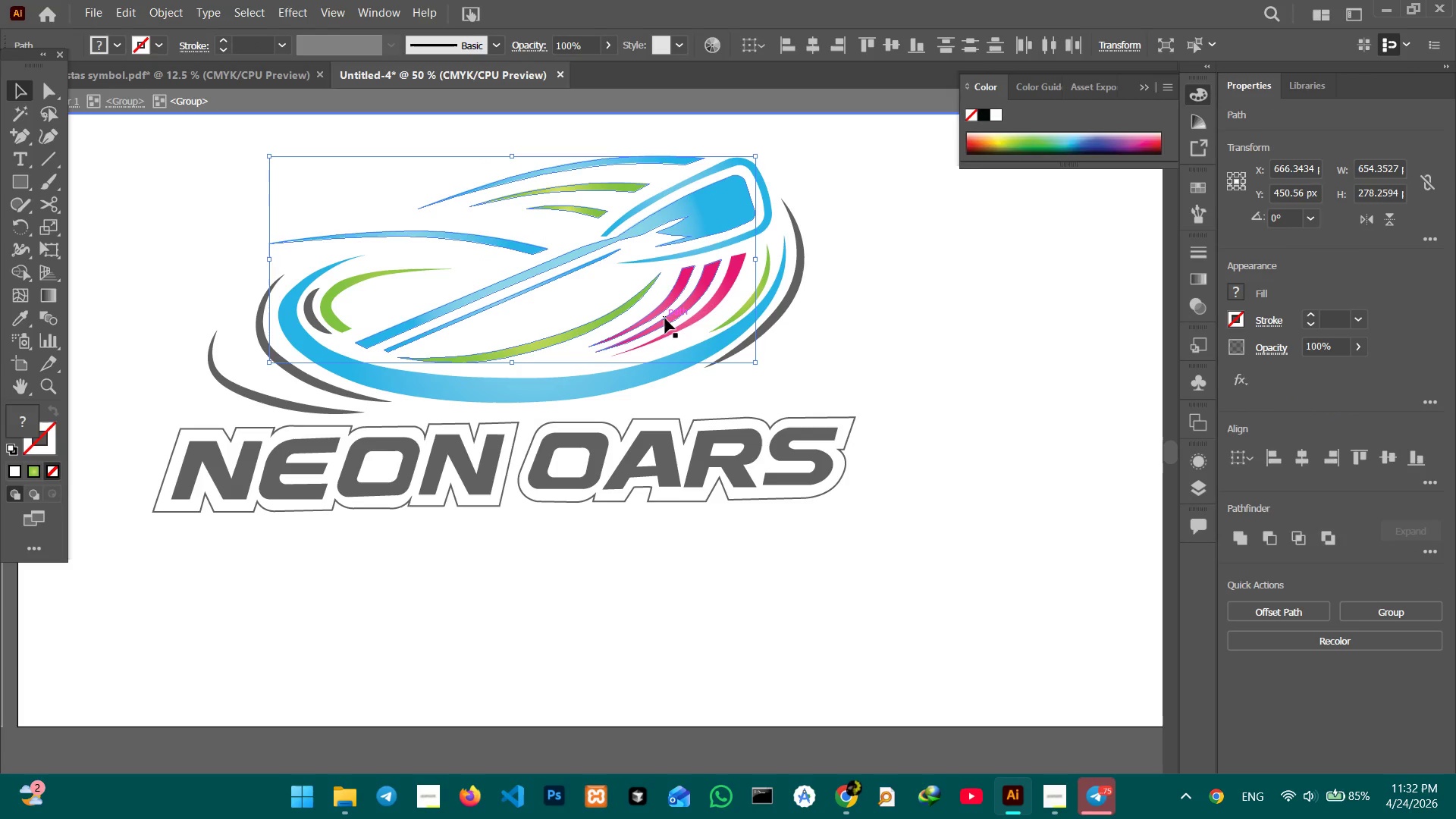 
triple_click([665, 318])
 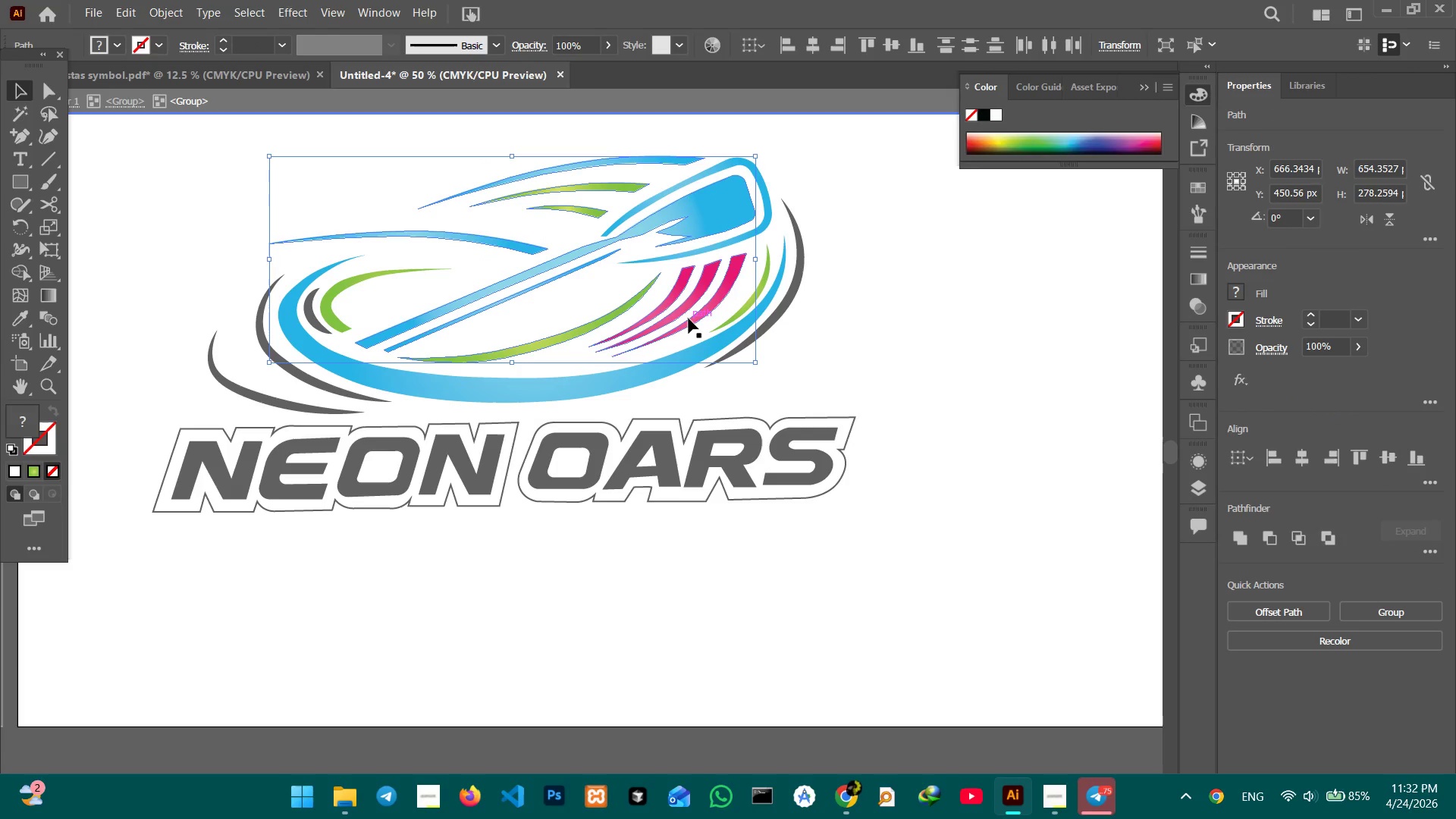 
triple_click([689, 318])
 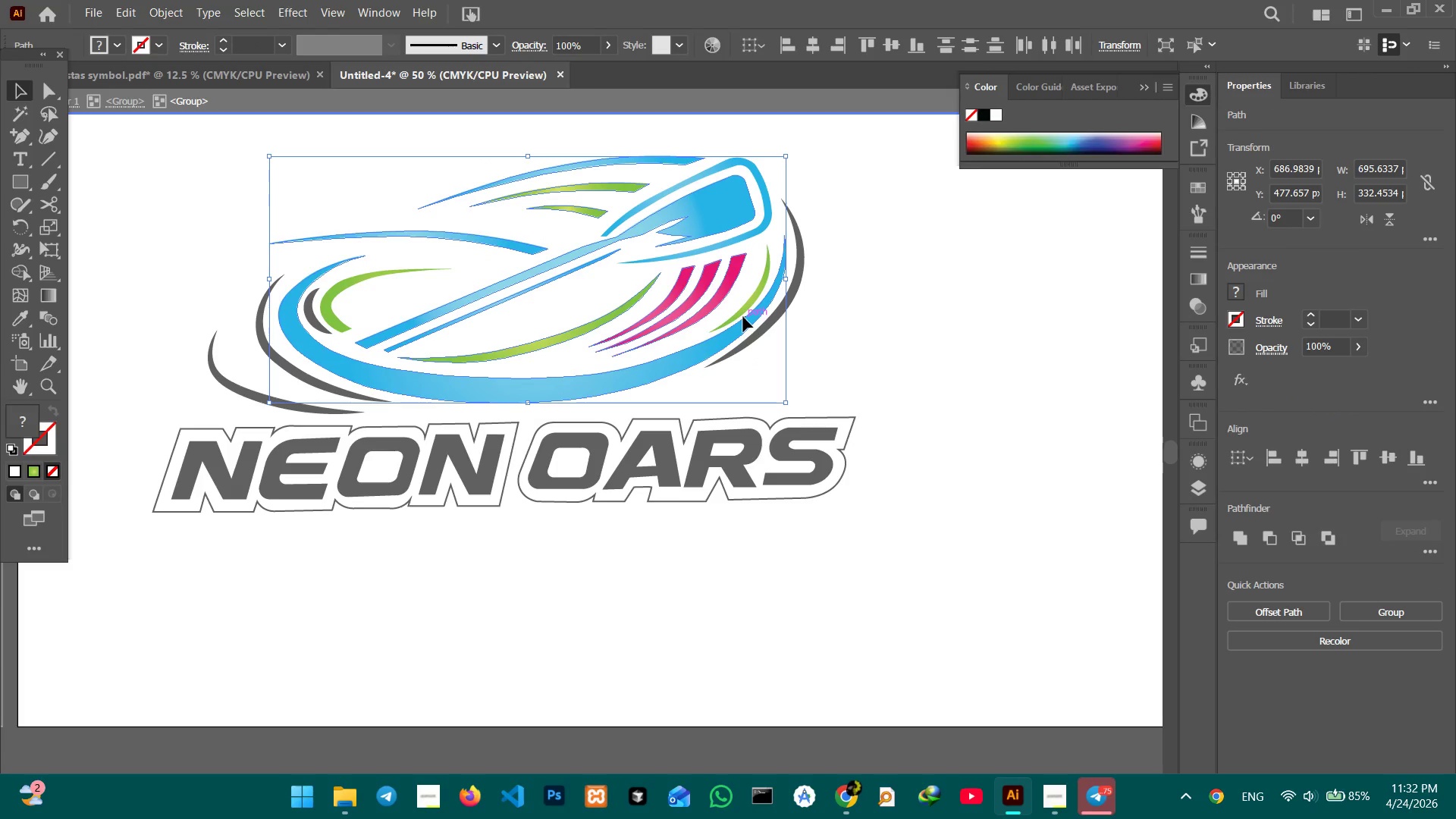 
left_click([742, 312])
 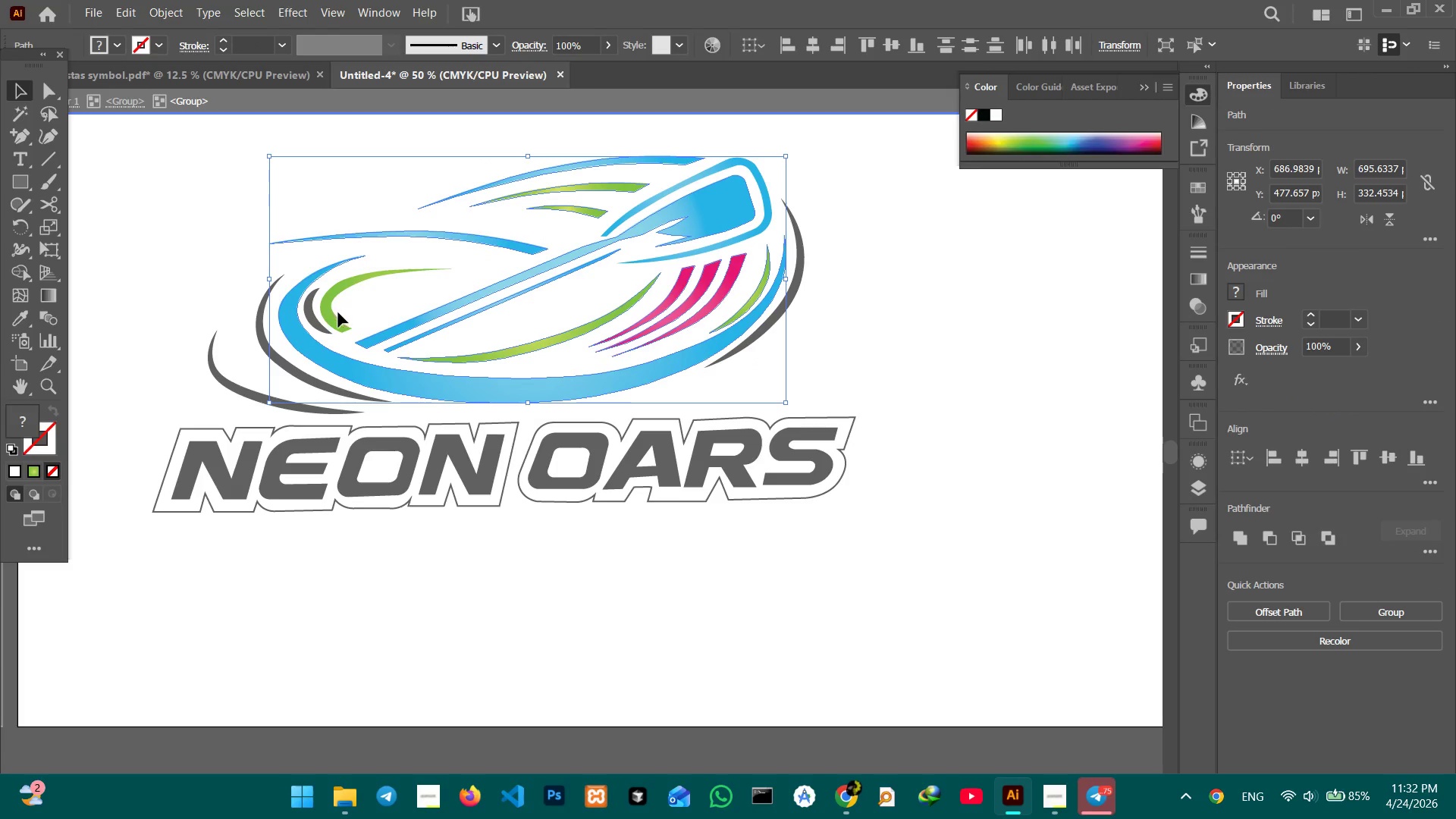 
left_click([334, 317])
 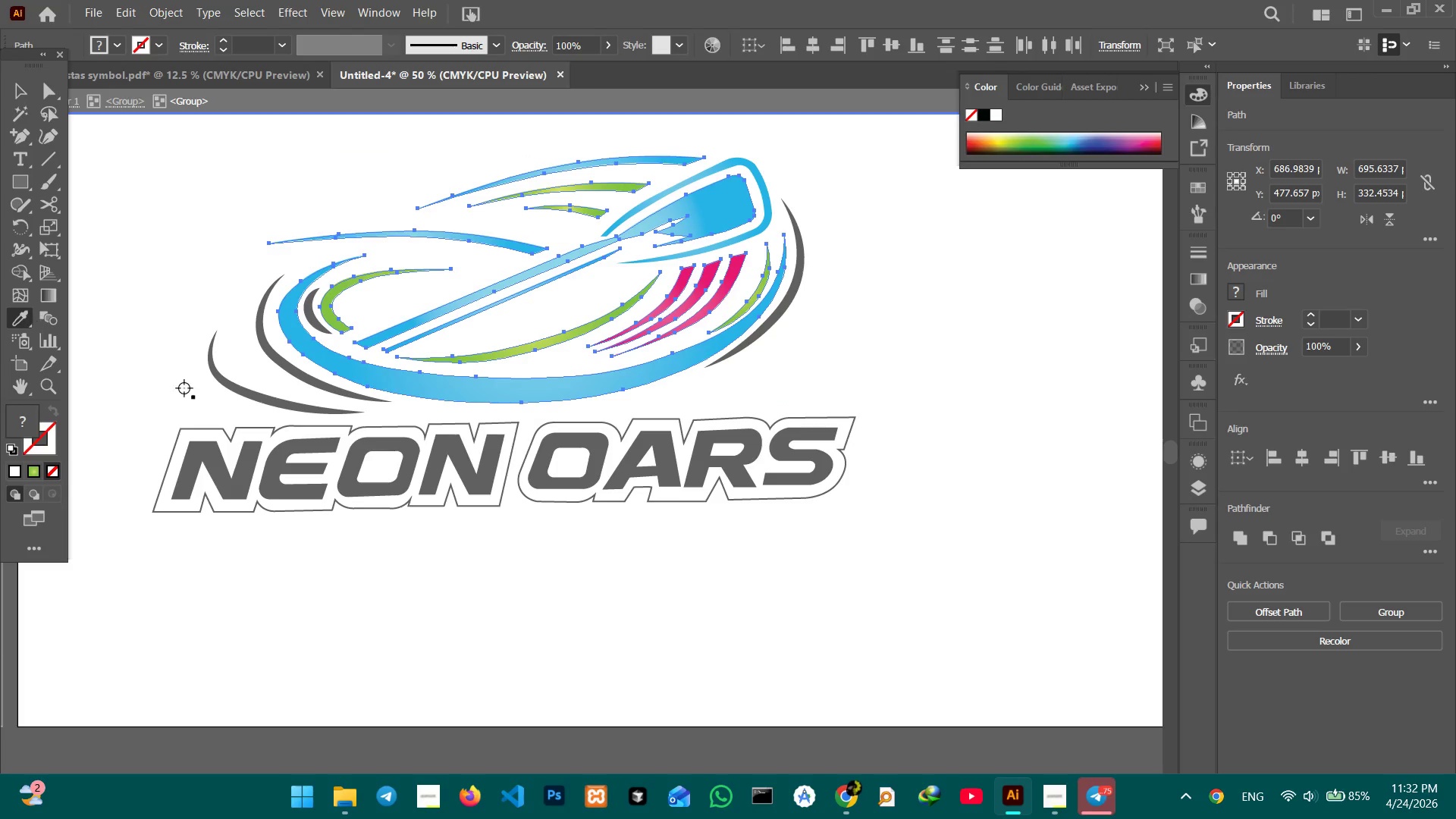 
left_click([196, 450])
 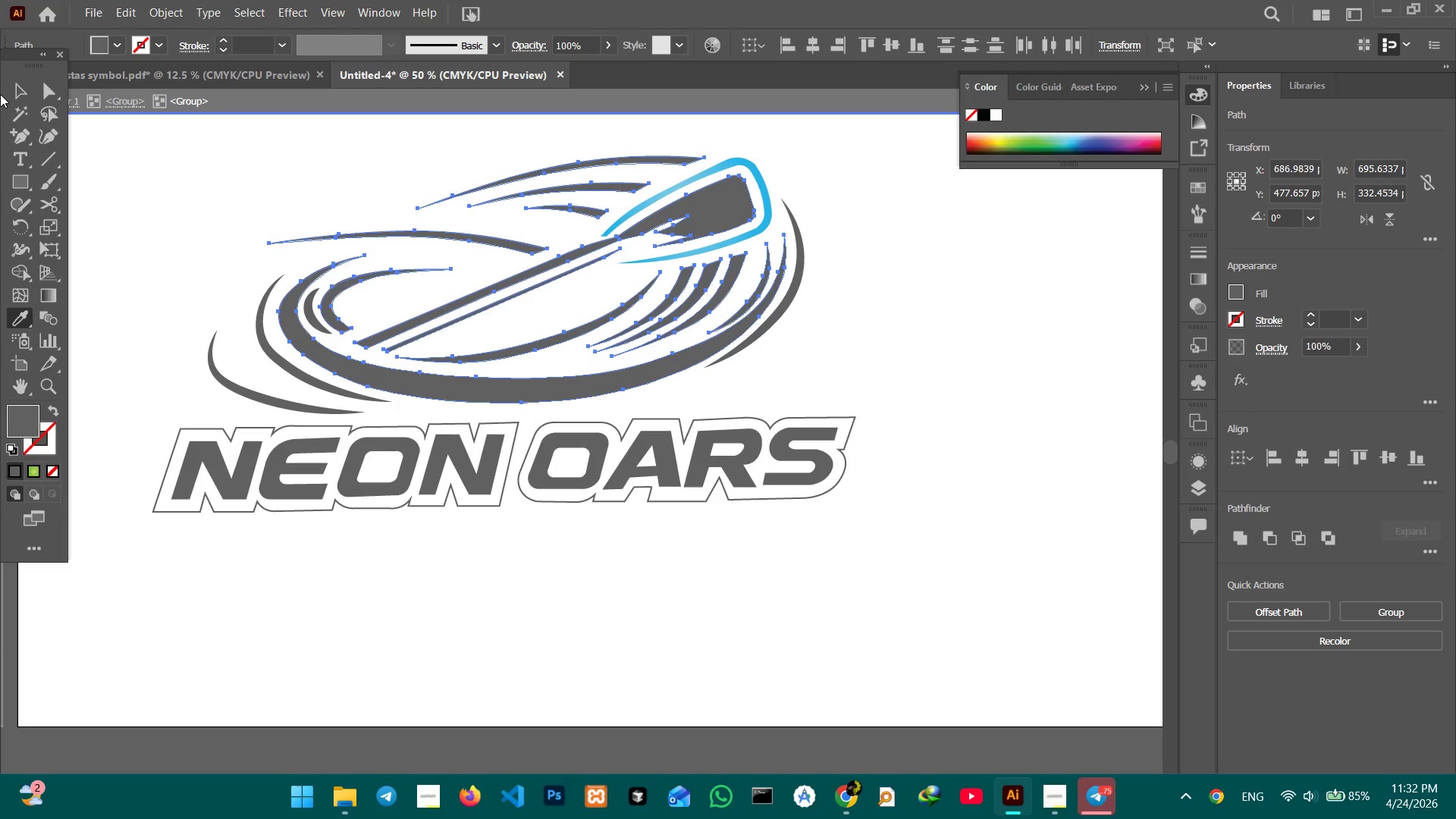 
left_click([14, 88])
 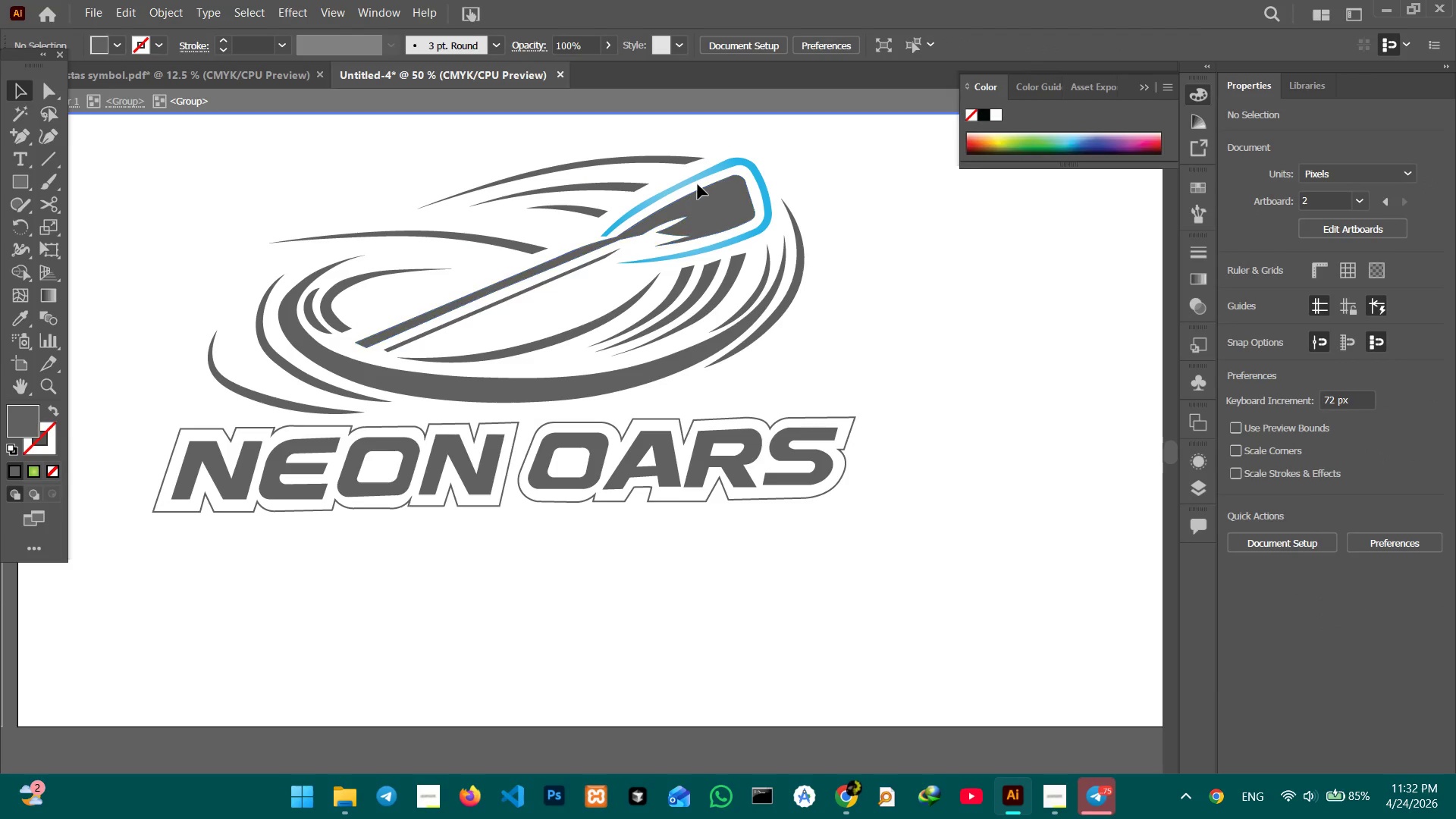 
left_click([694, 180])
 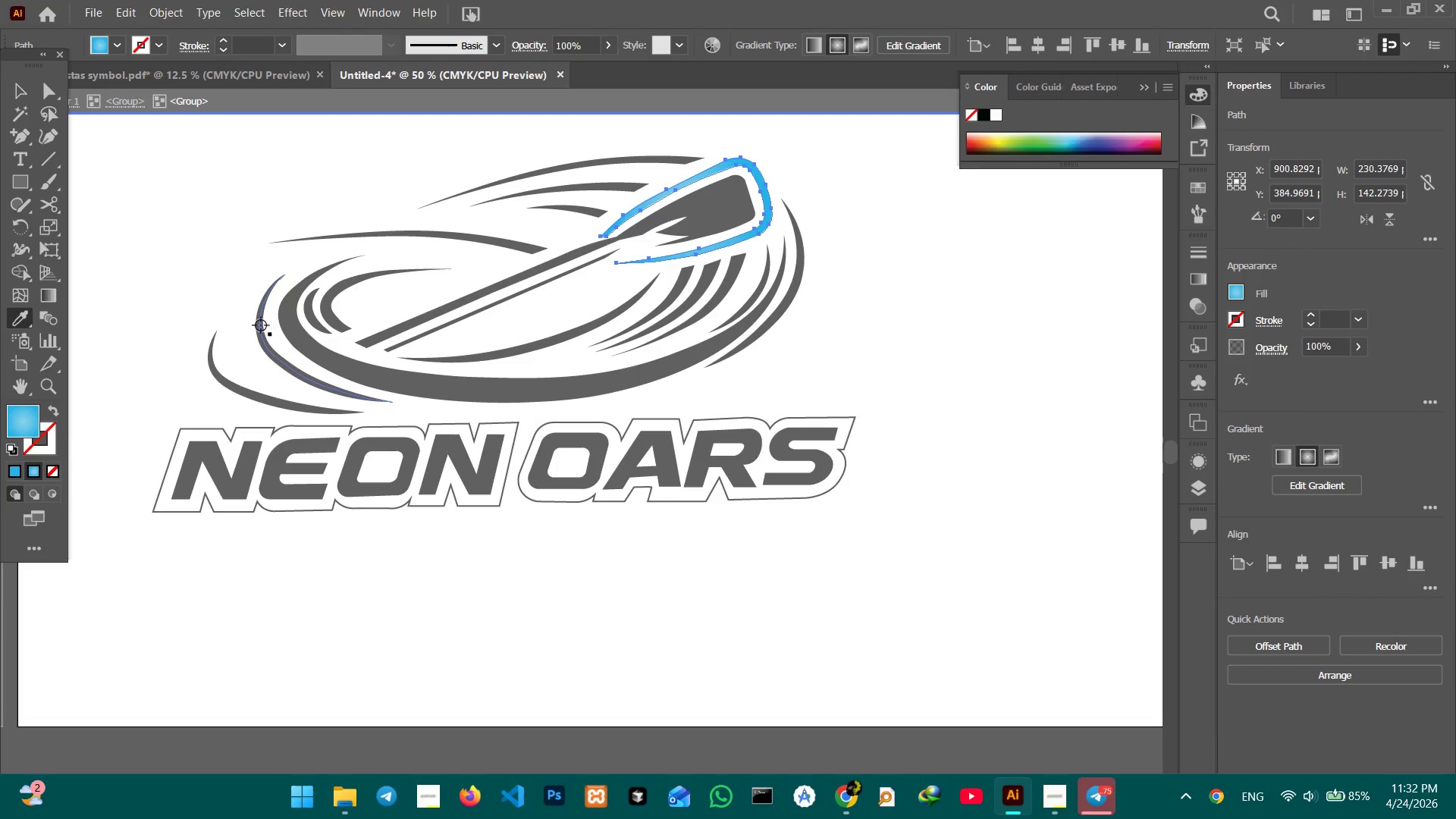 
left_click([289, 323])
 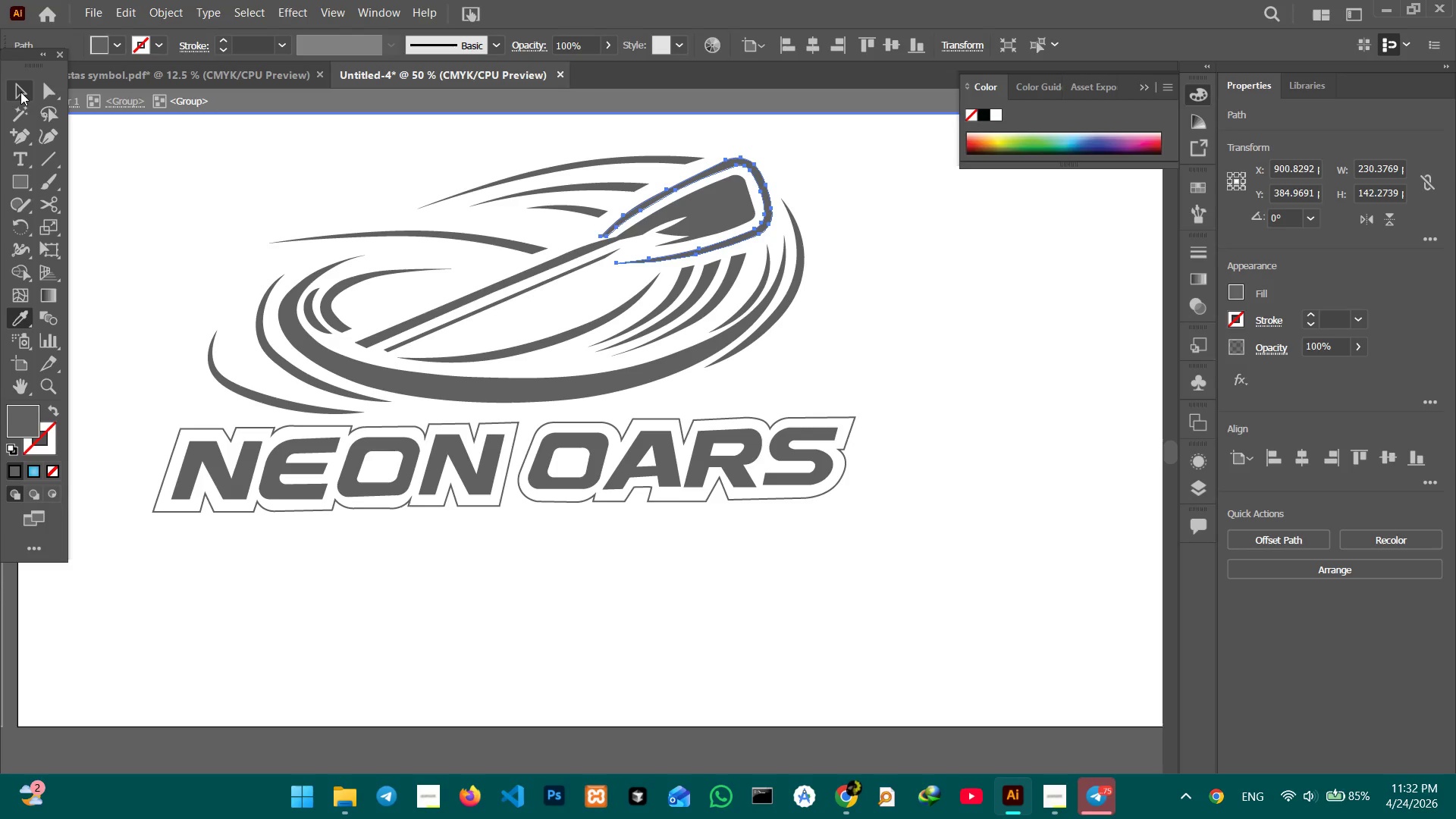 
double_click([209, 177])
 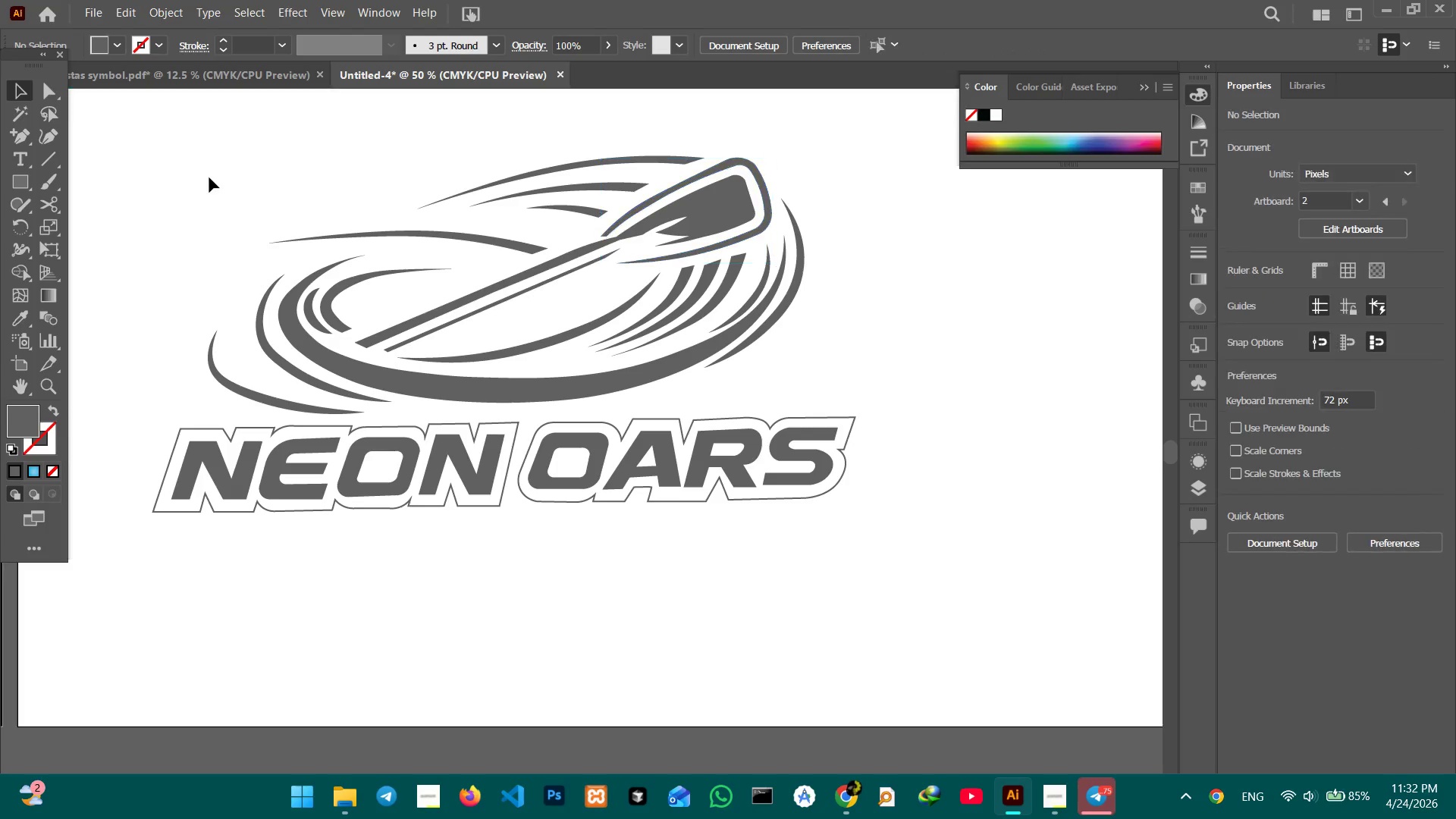 
triple_click([209, 177])
 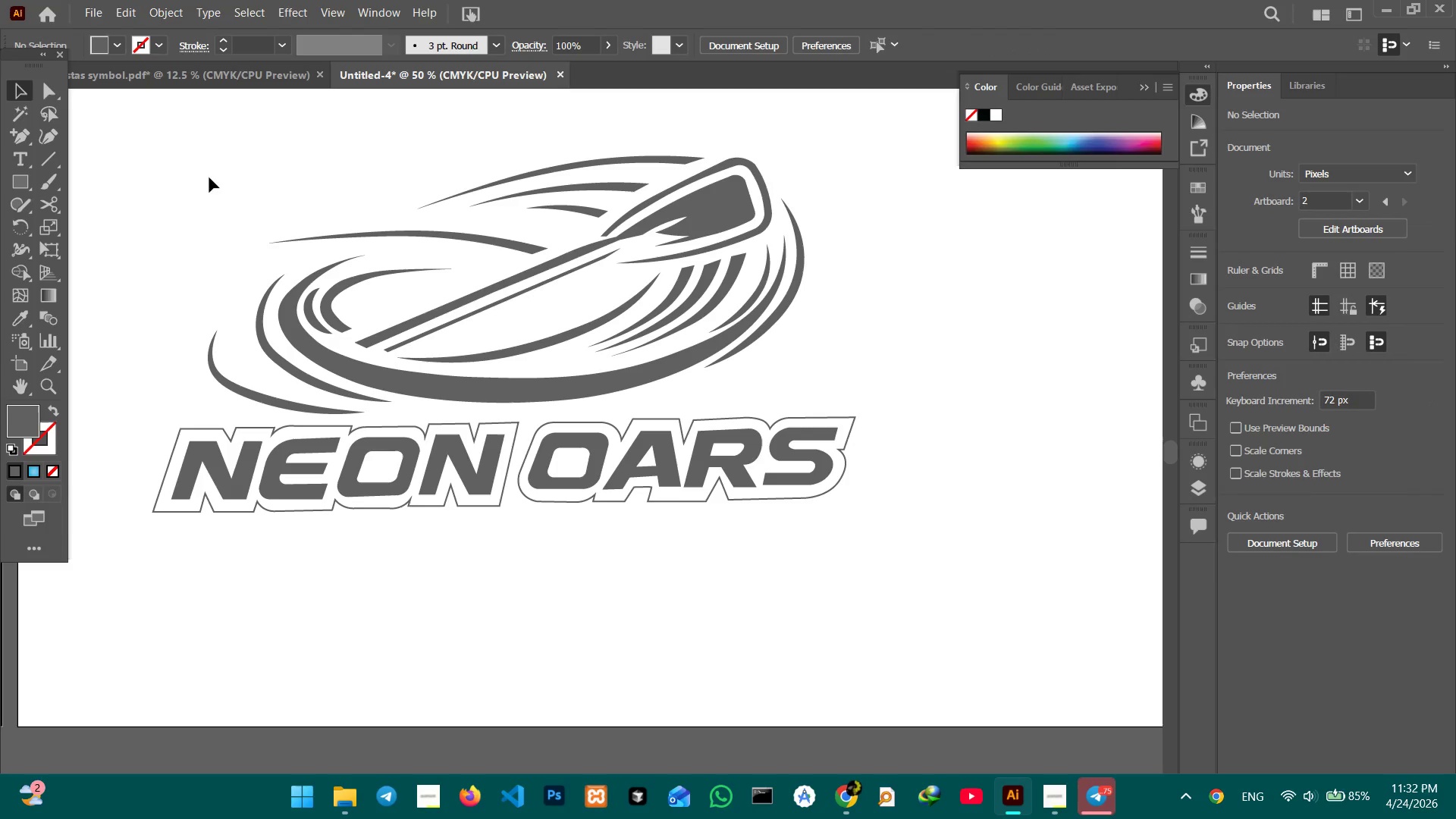 
key(Control+Minus)
 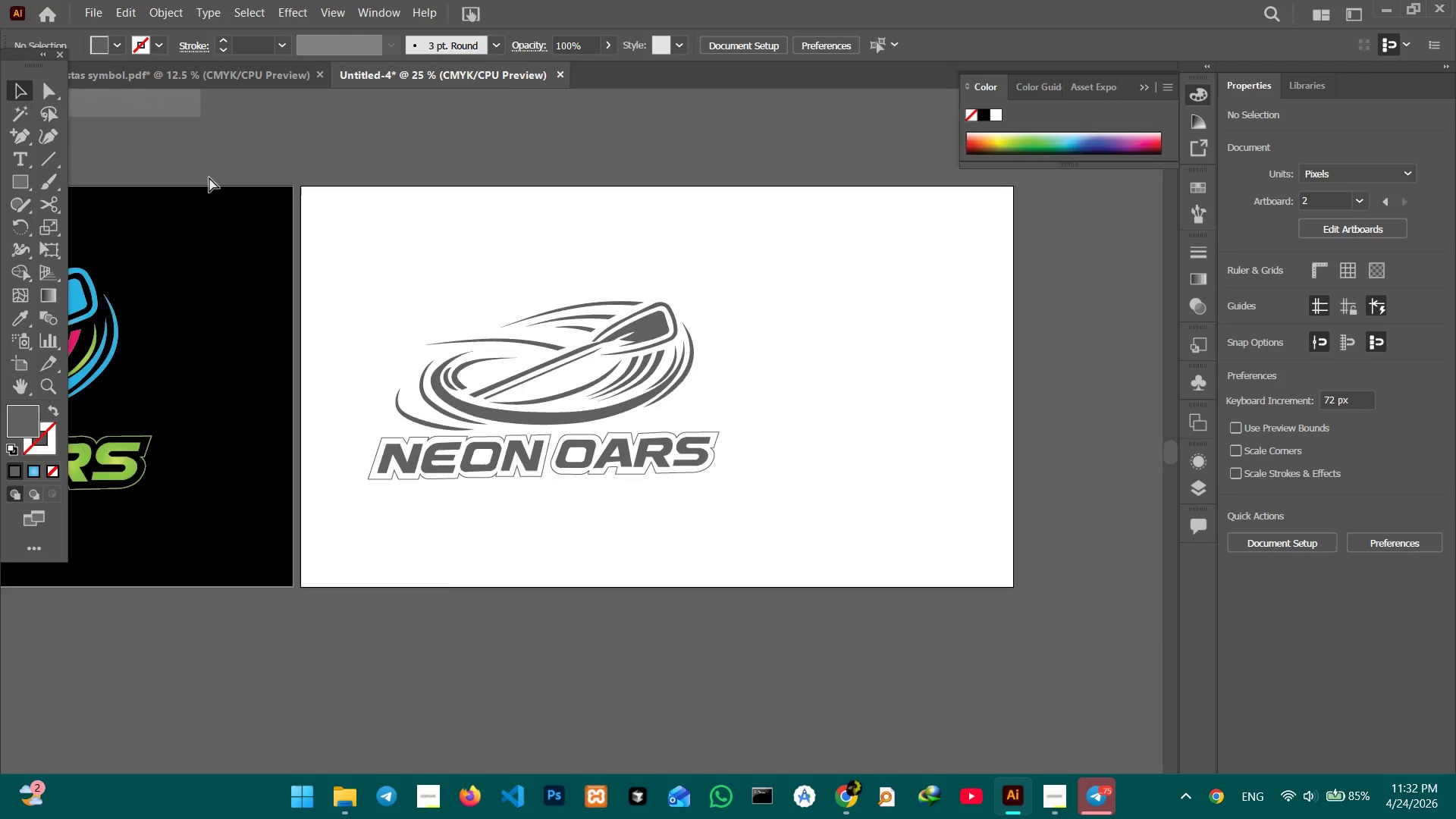 
key(Control+Minus)
 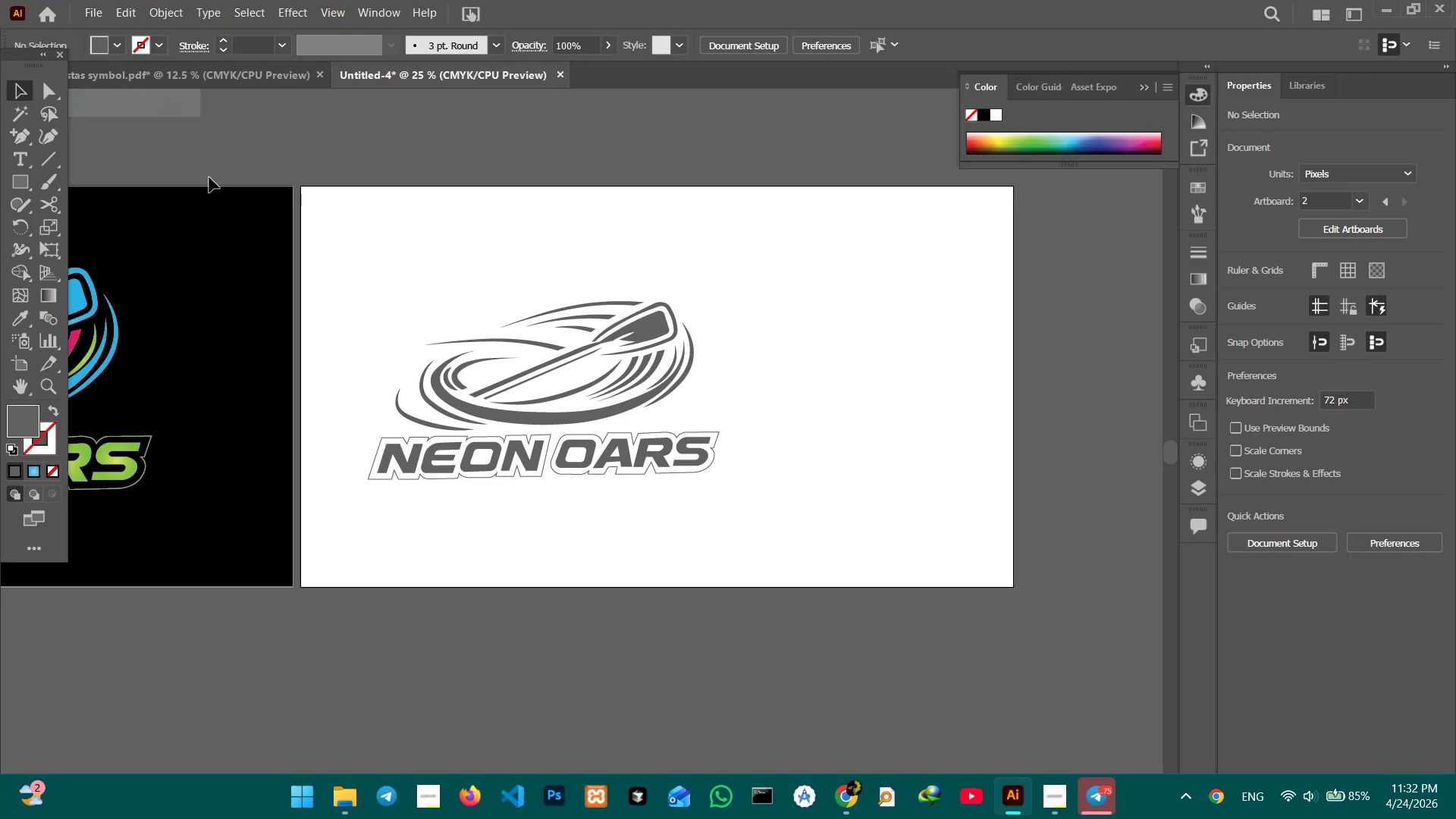 
hold_key(key=Space, duration=1.14)
 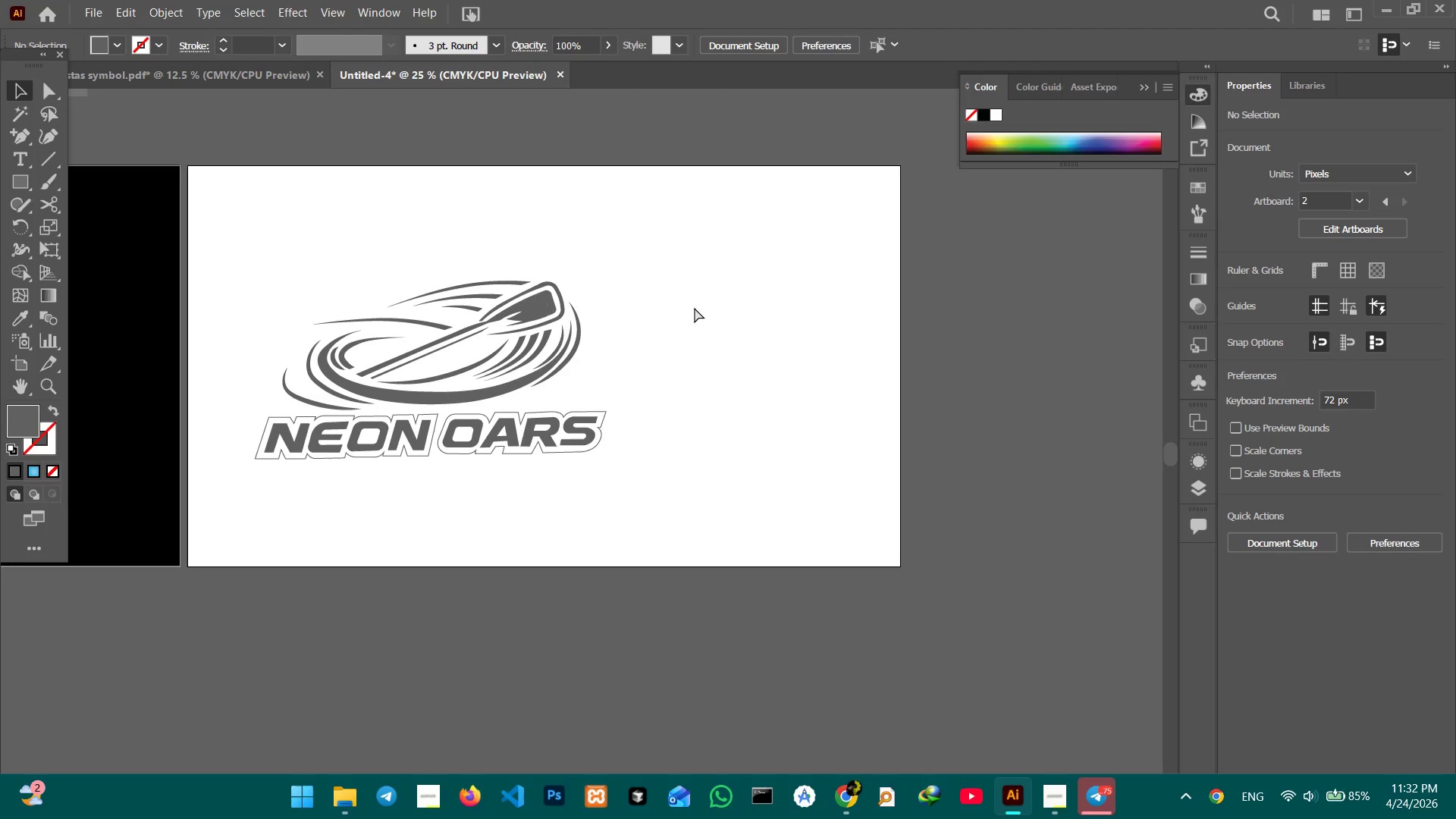 
left_click_drag(start_coordinate=[491, 290], to_coordinate=[379, 270])
 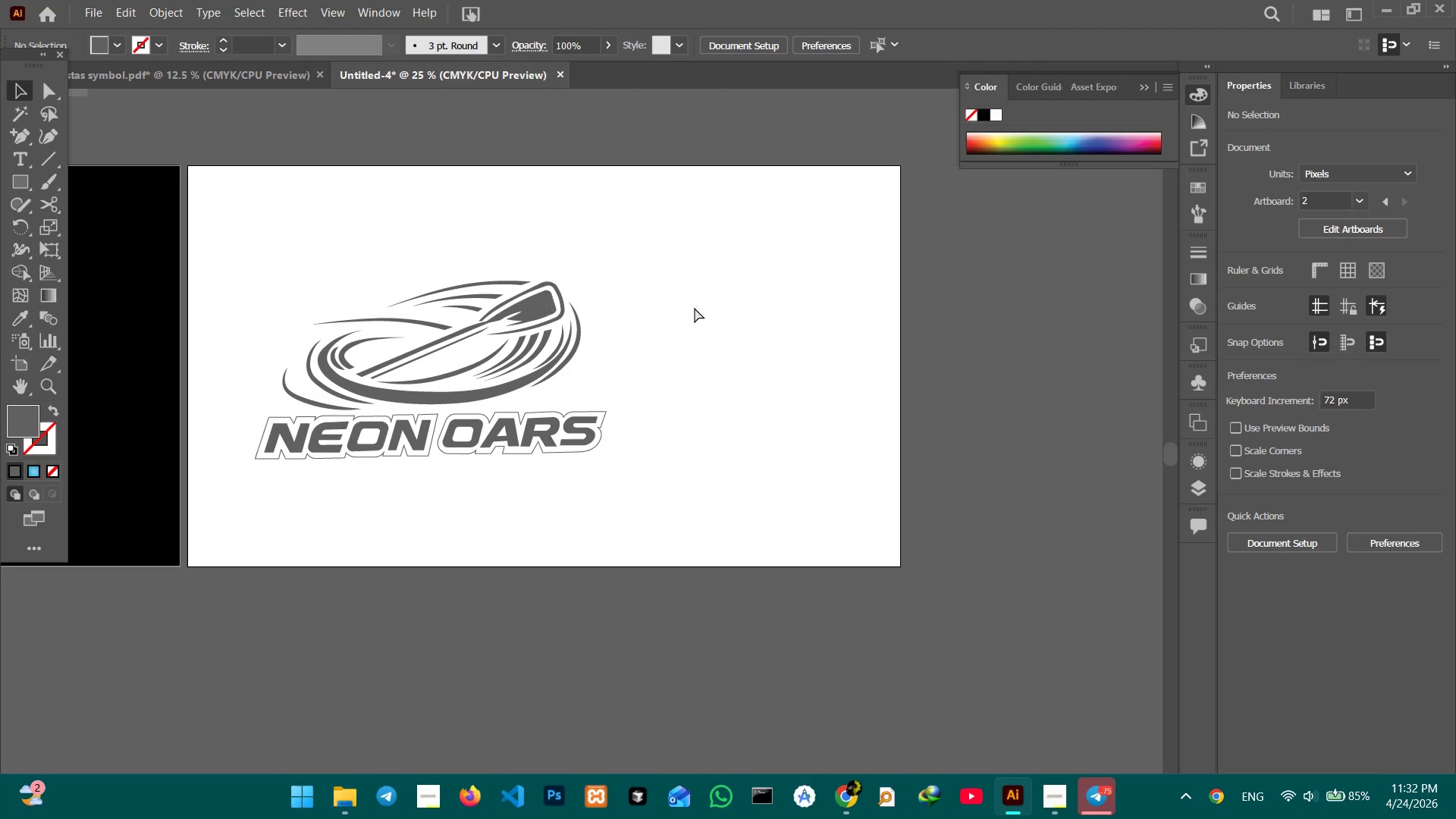 
hold_key(key=ControlLeft, duration=0.62)
 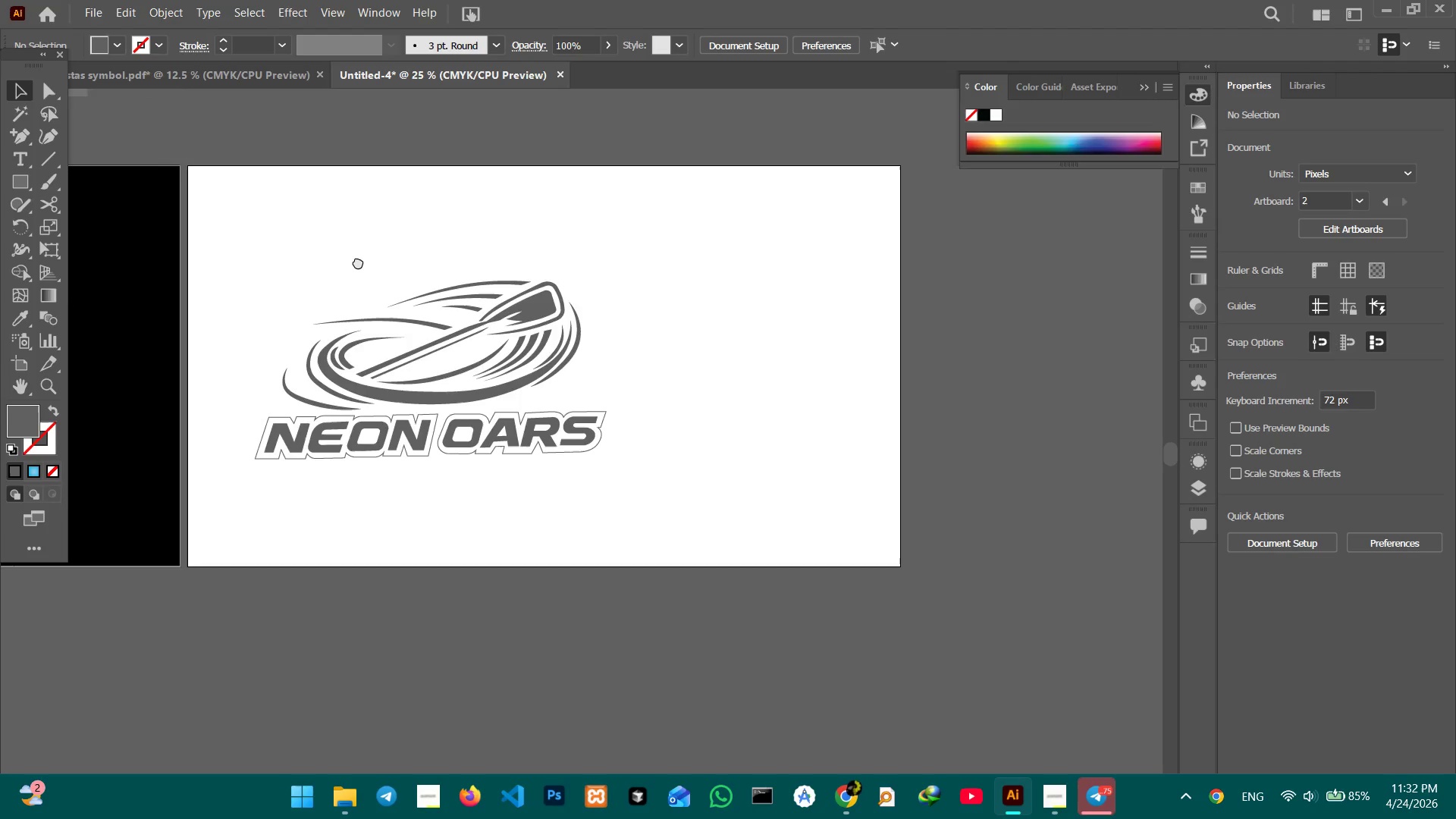 
hold_key(key=Space, duration=0.48)
 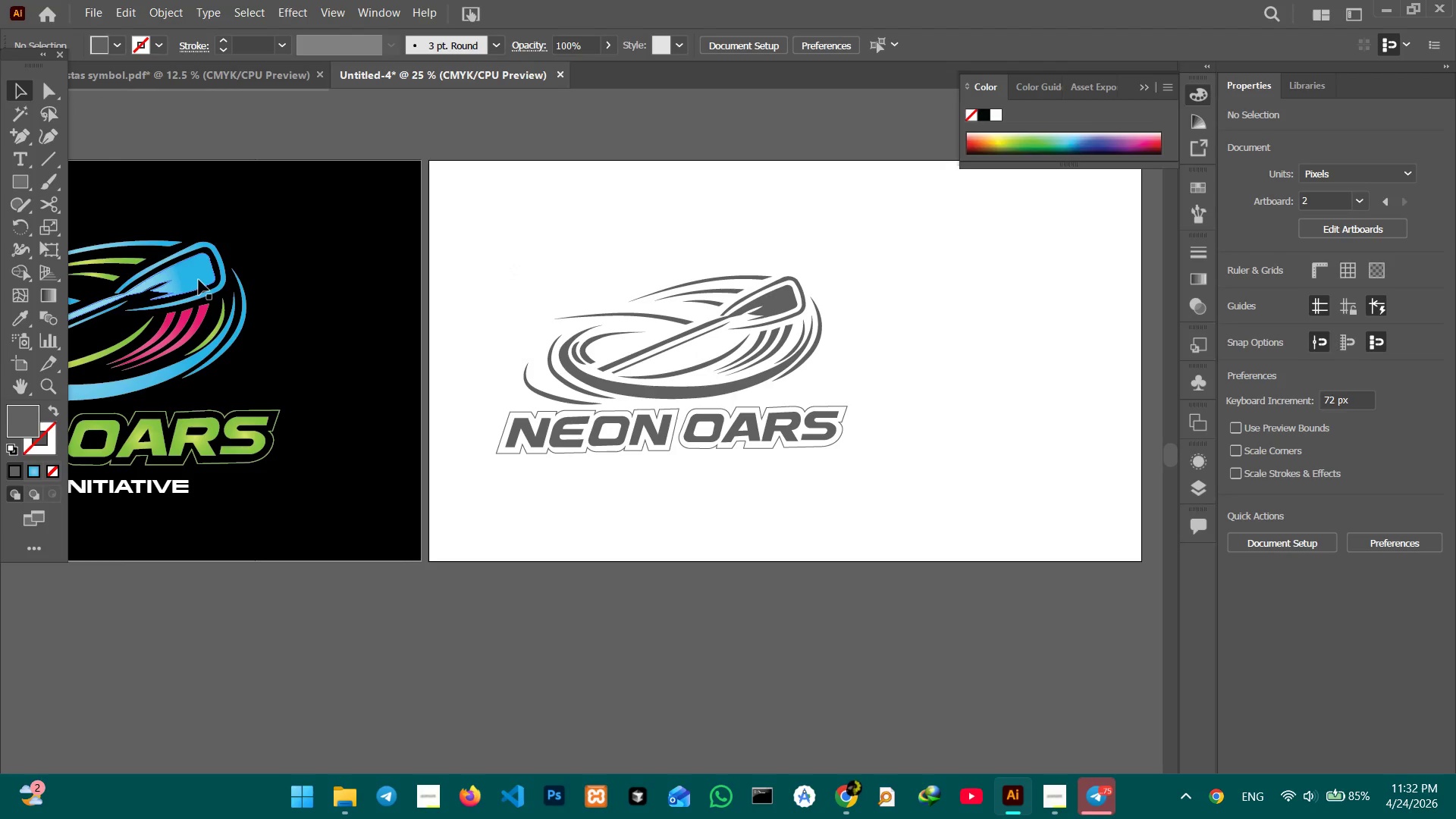 
left_click_drag(start_coordinate=[357, 262], to_coordinate=[598, 256])
 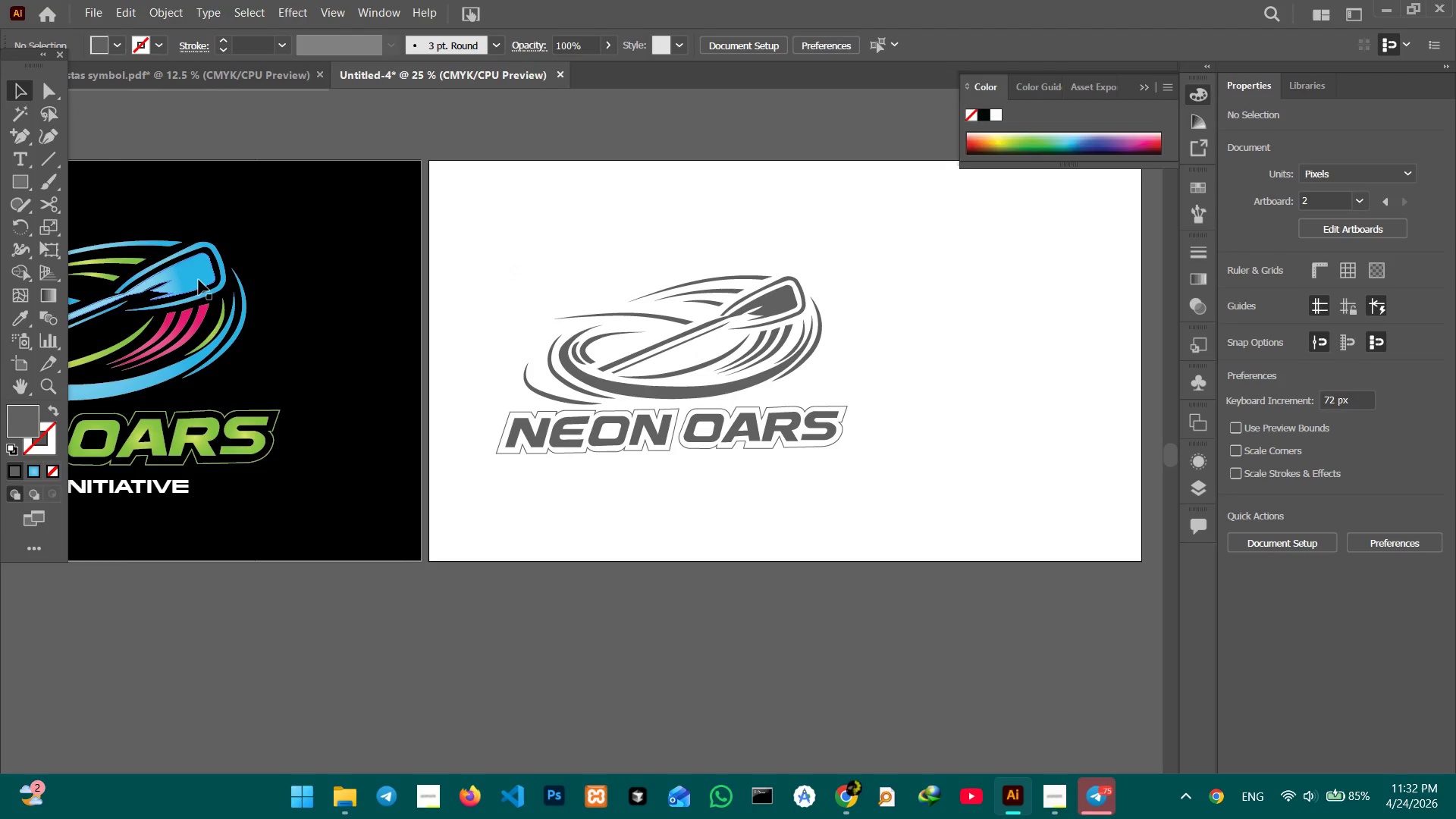 
key(Control+V)
 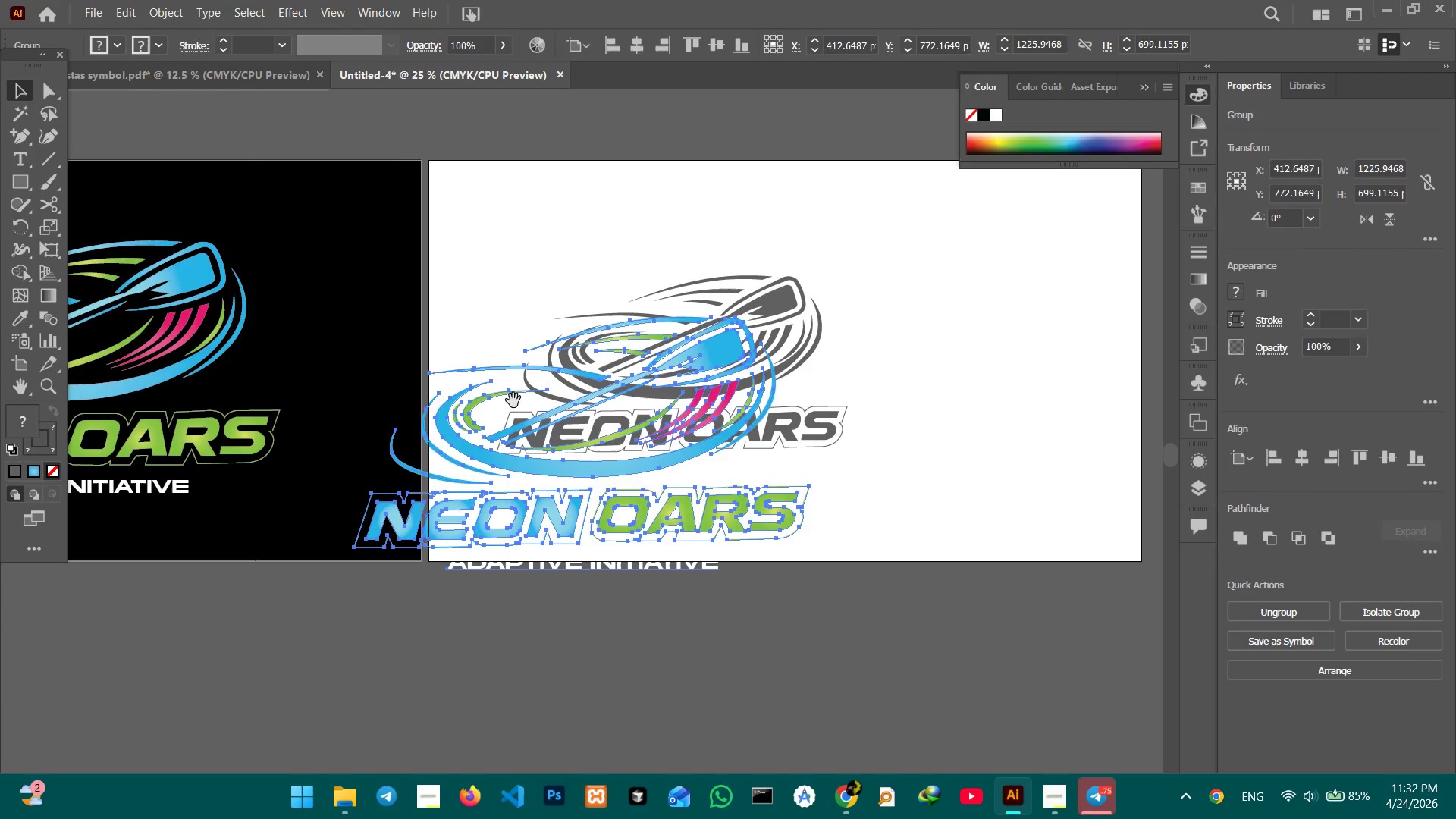 
hold_key(key=Space, duration=0.42)
 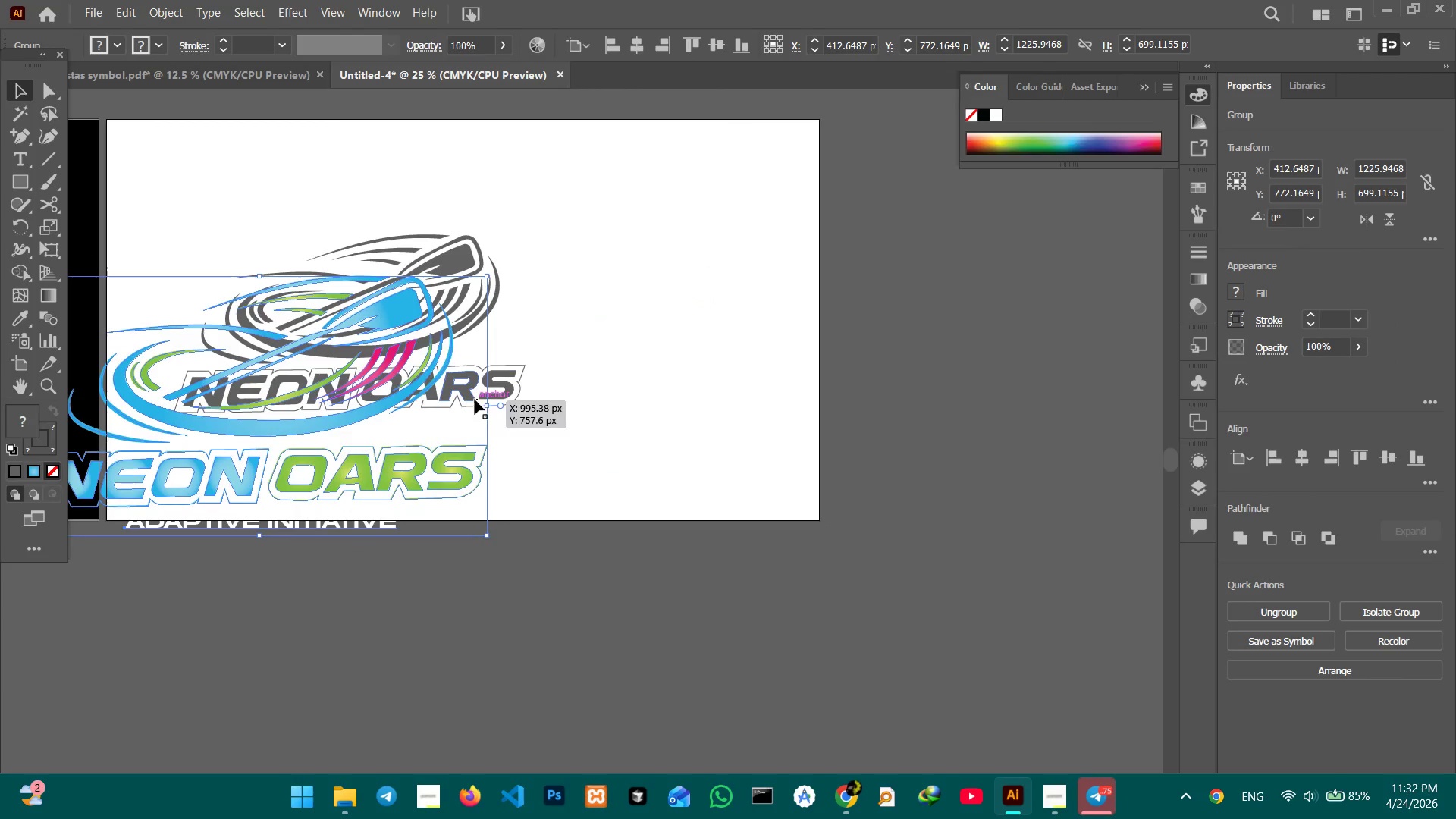 
left_click_drag(start_coordinate=[513, 400], to_coordinate=[190, 359])
 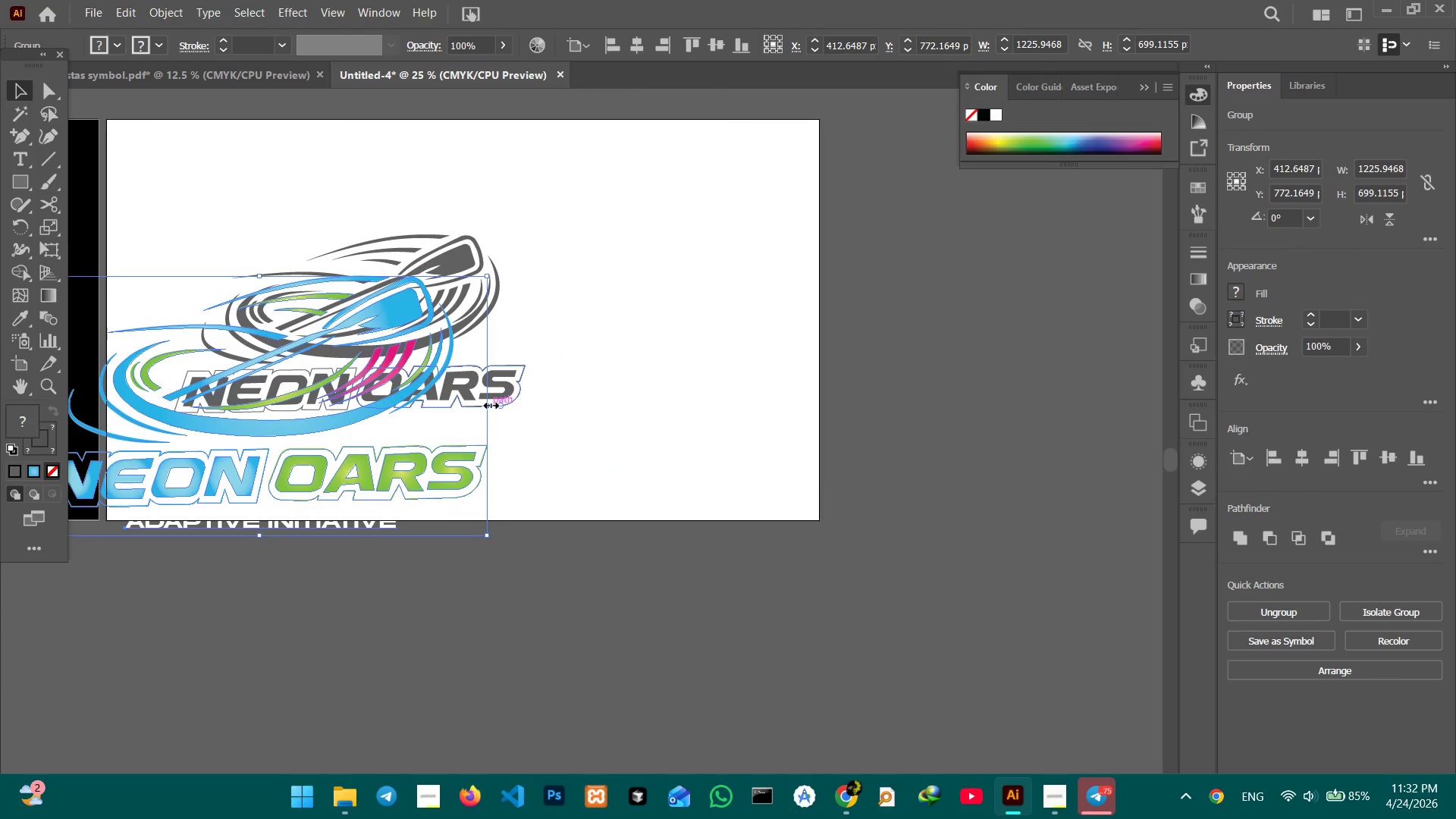 
left_click_drag(start_coordinate=[489, 403], to_coordinate=[273, 384])
 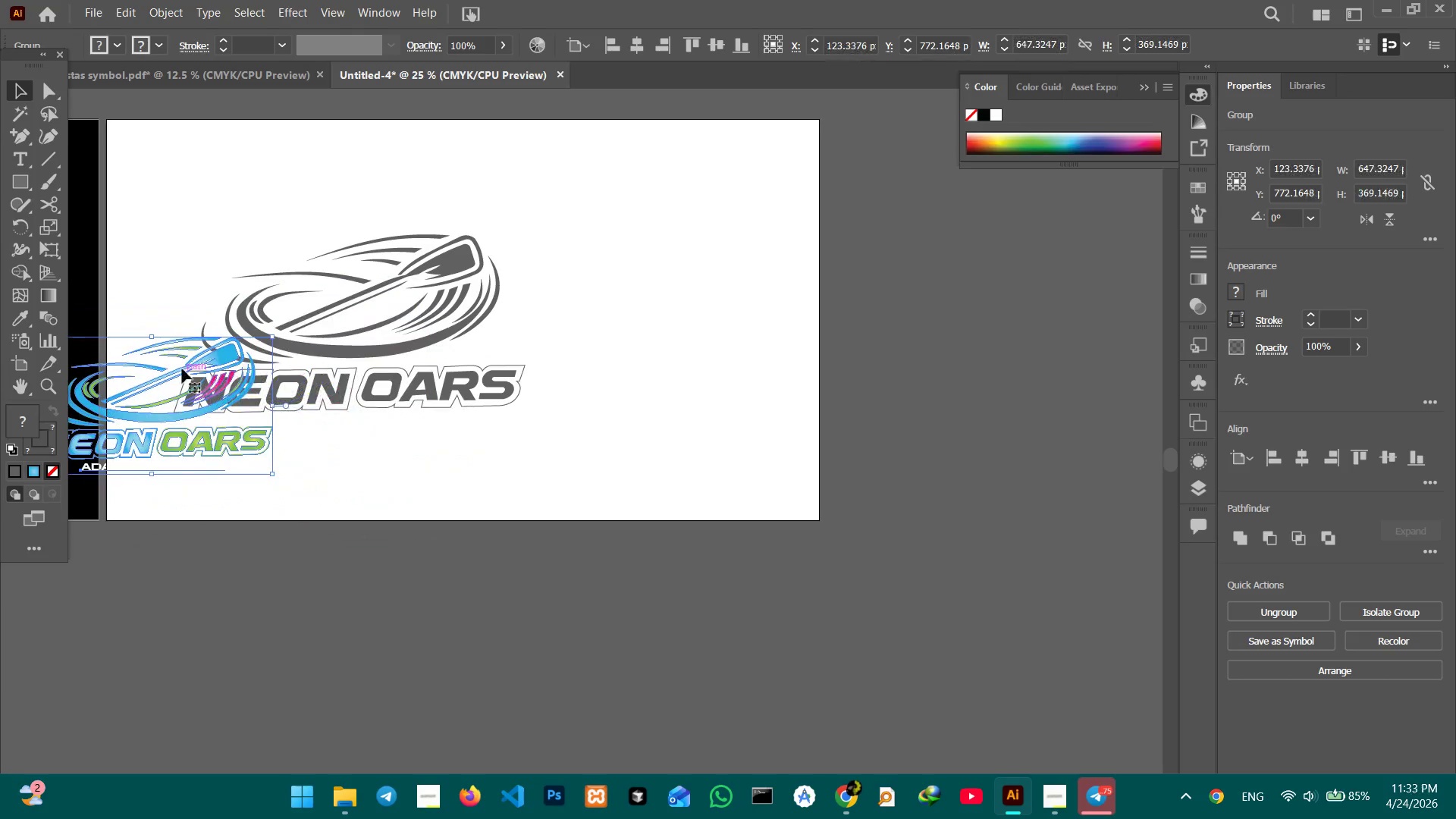 
hold_key(key=ShiftLeft, duration=1.09)
 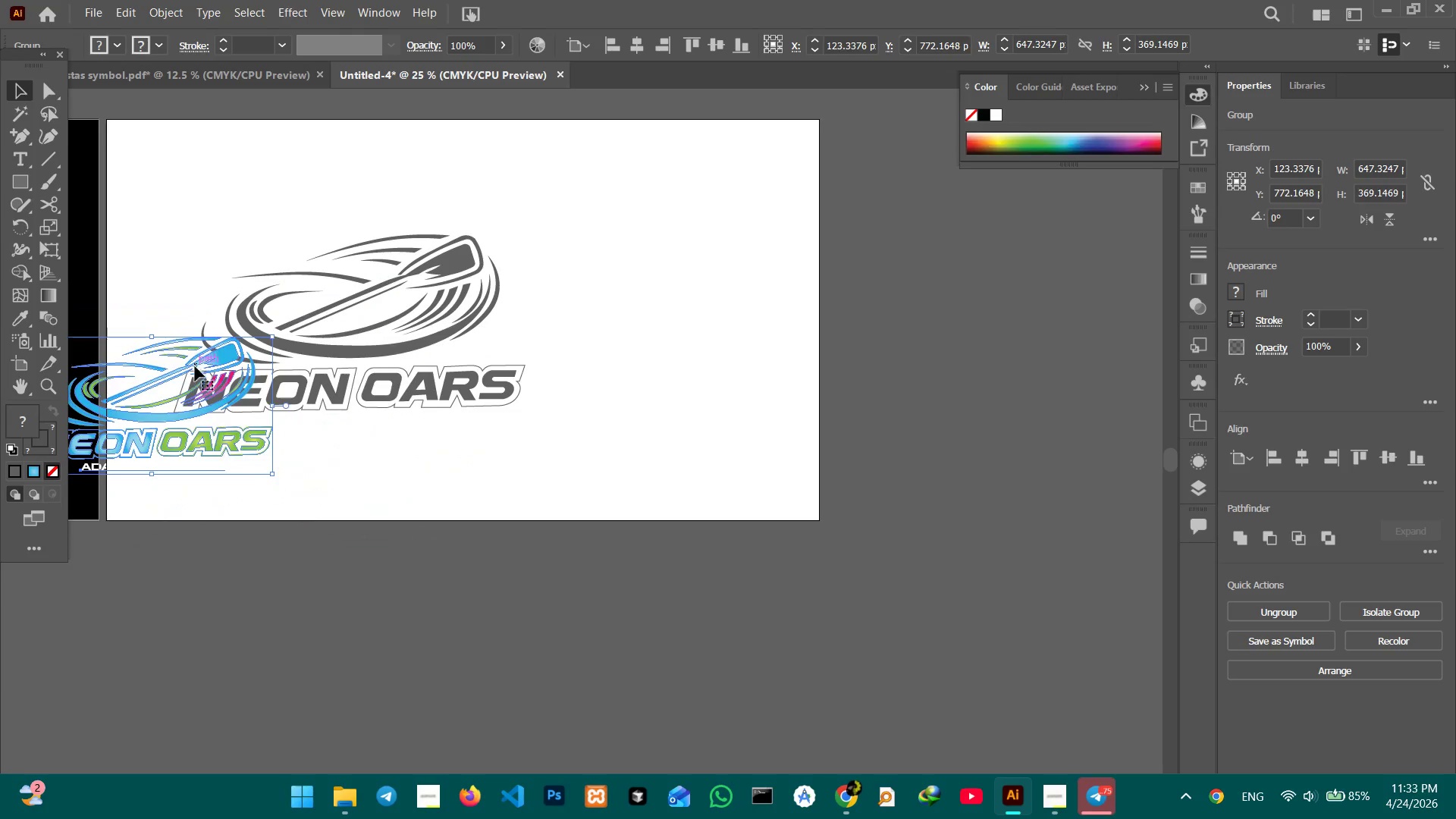 
left_click_drag(start_coordinate=[195, 366], to_coordinate=[715, 303])
 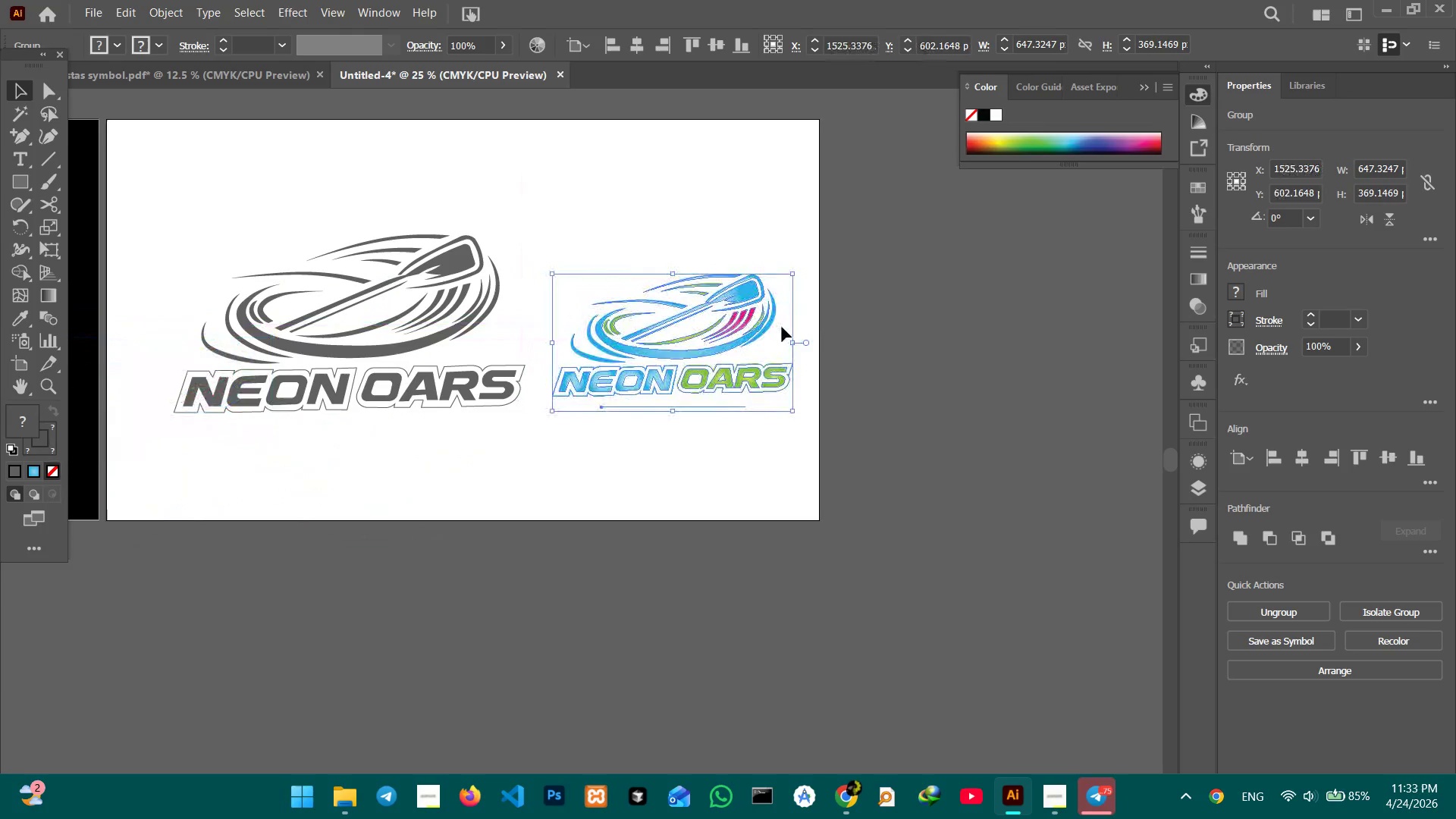 
hold_key(key=ShiftLeft, duration=1.53)
left_click_drag(start_coordinate=[795, 345], to_coordinate=[689, 338])
 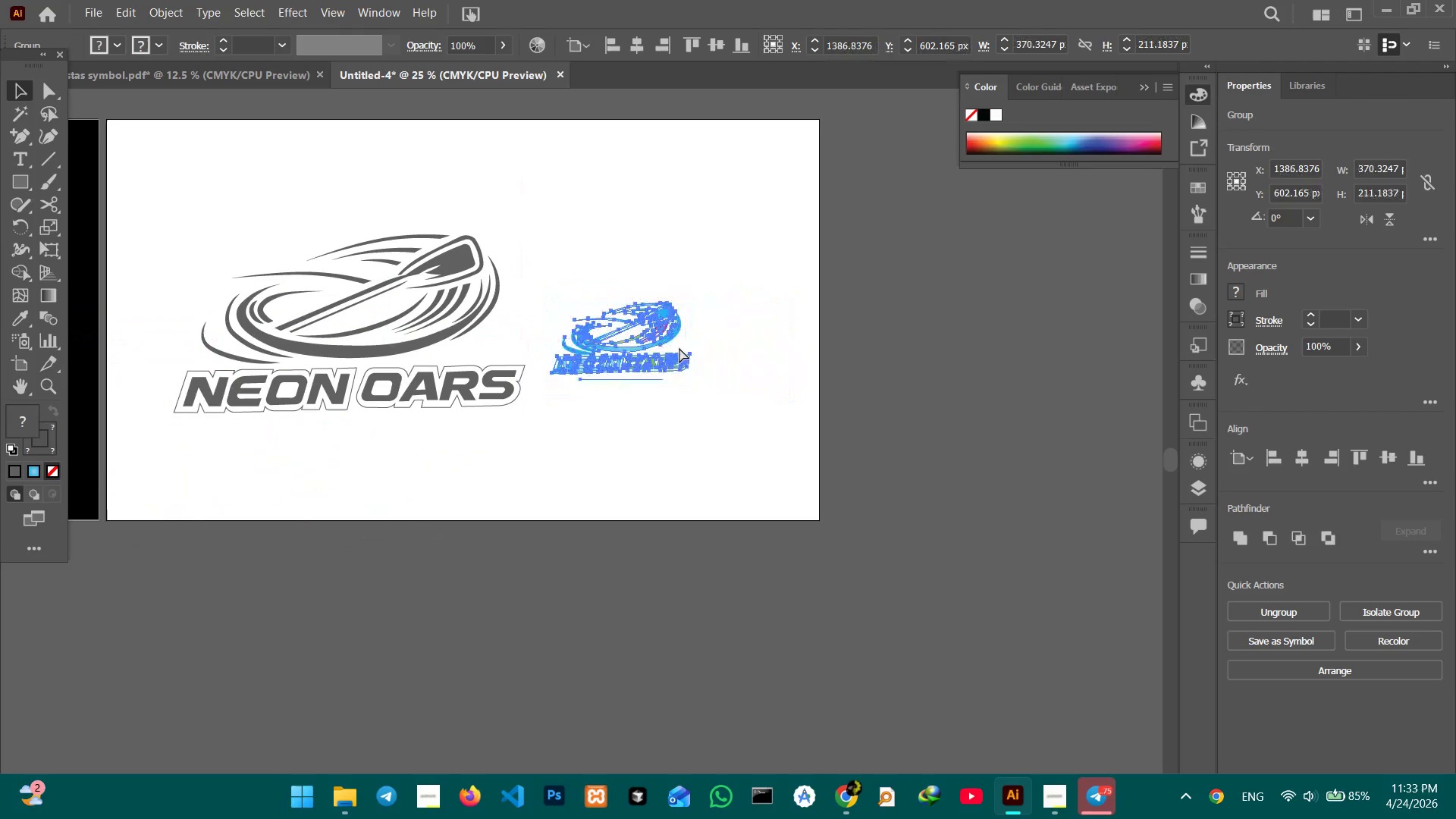 
key(Control+Equal)
 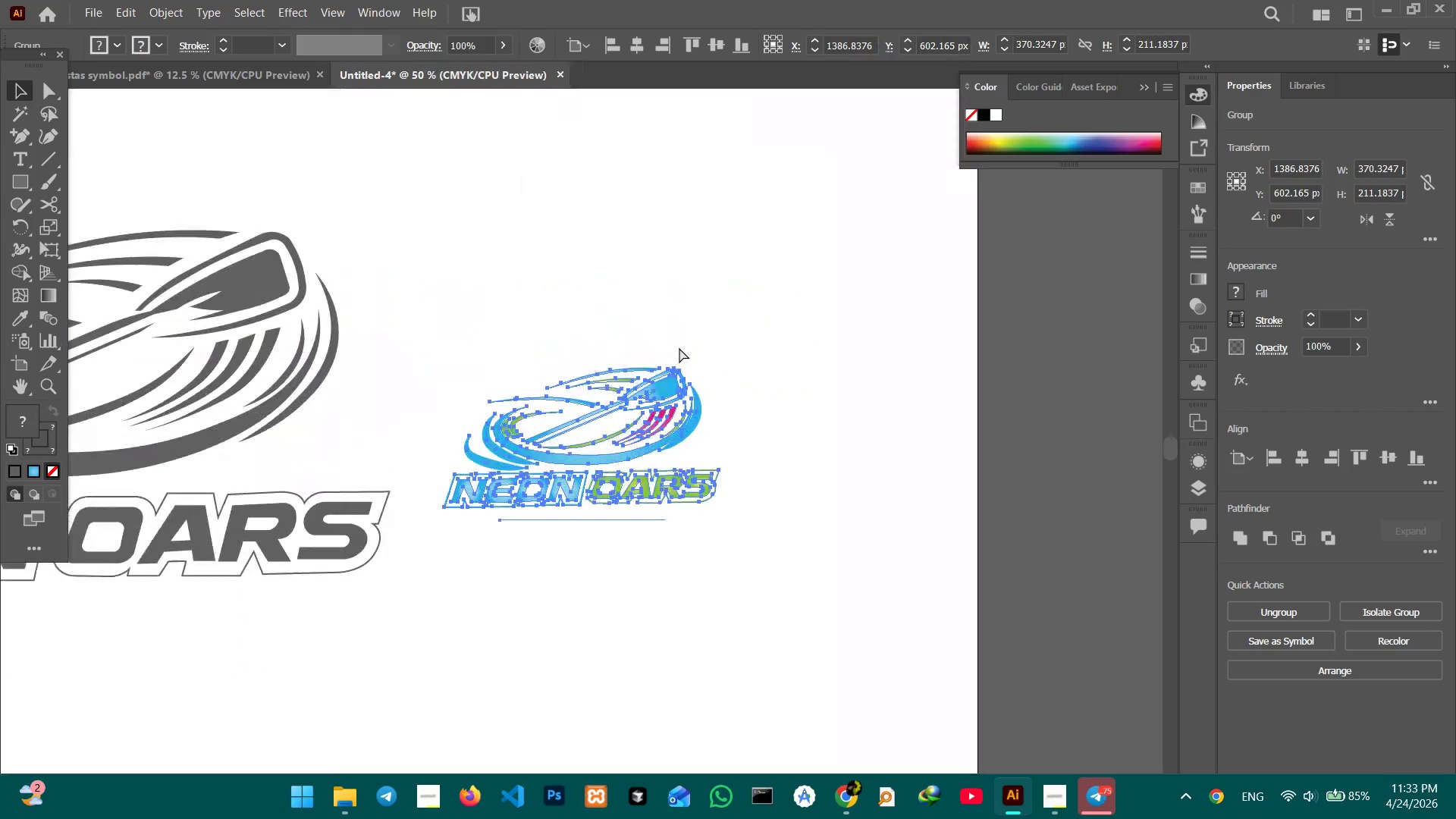 
key(Control+Equal)
 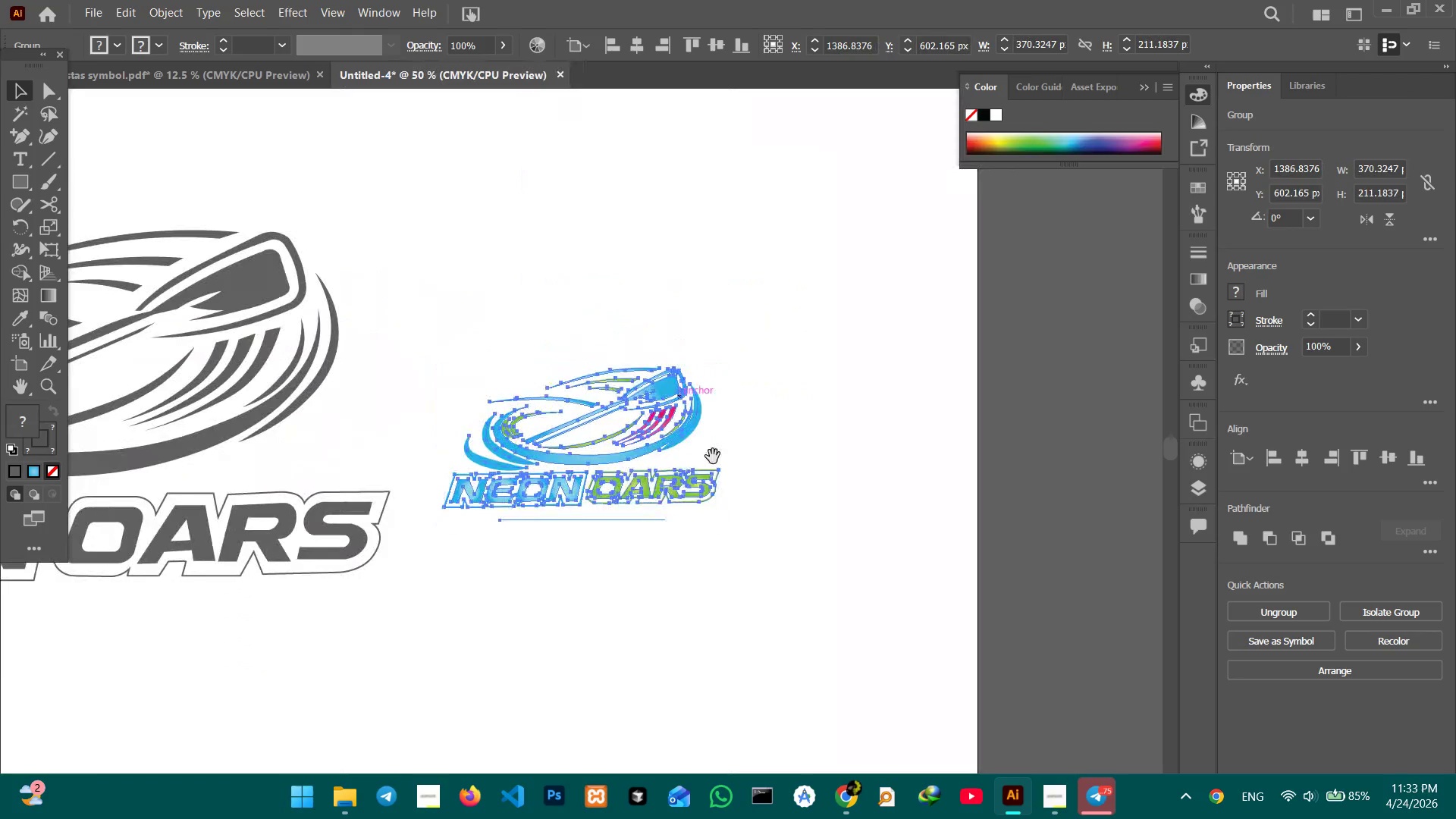 
hold_key(key=Space, duration=0.48)
 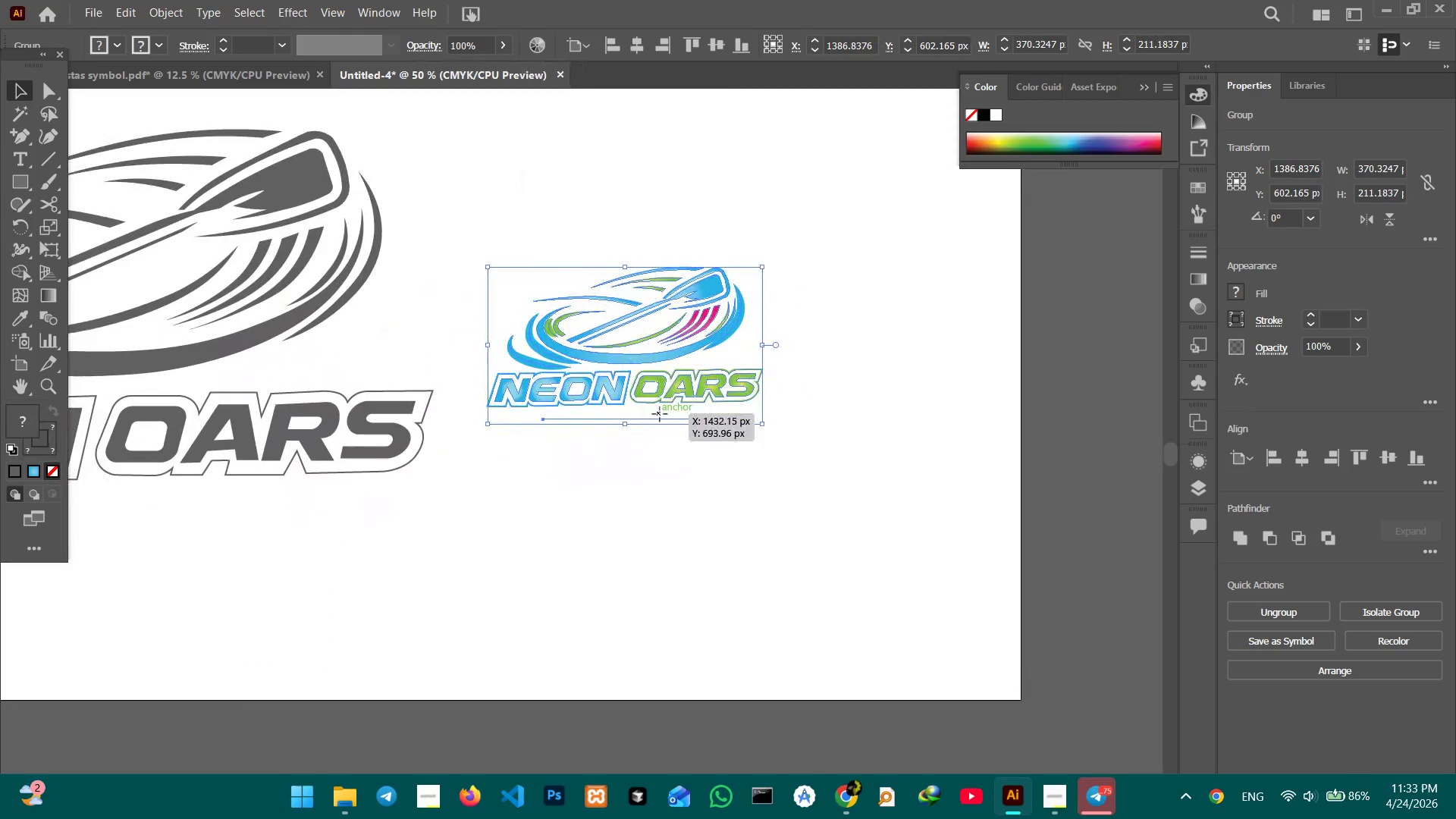 
left_click_drag(start_coordinate=[727, 459], to_coordinate=[770, 358])
 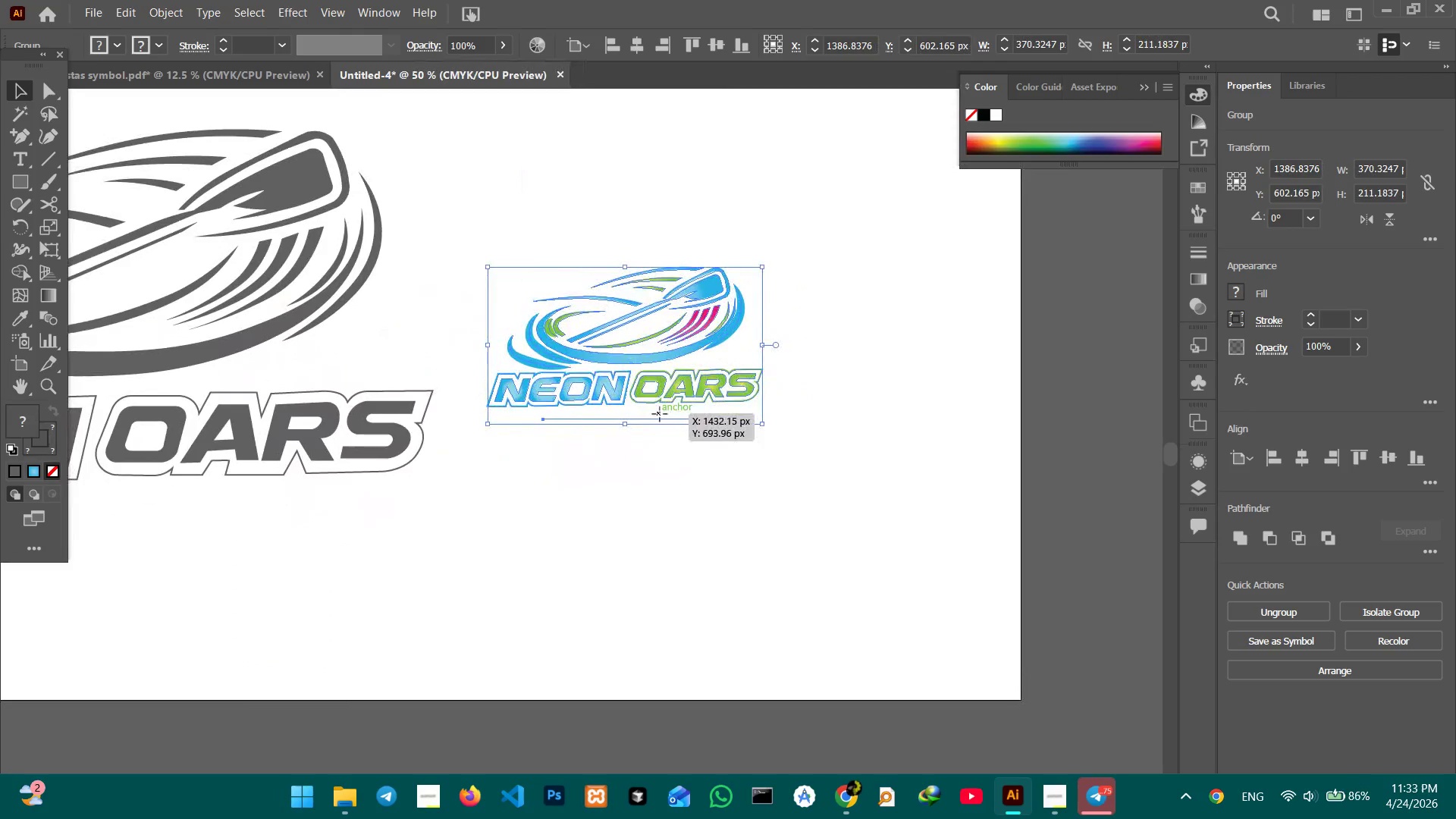 
double_click([660, 414])
 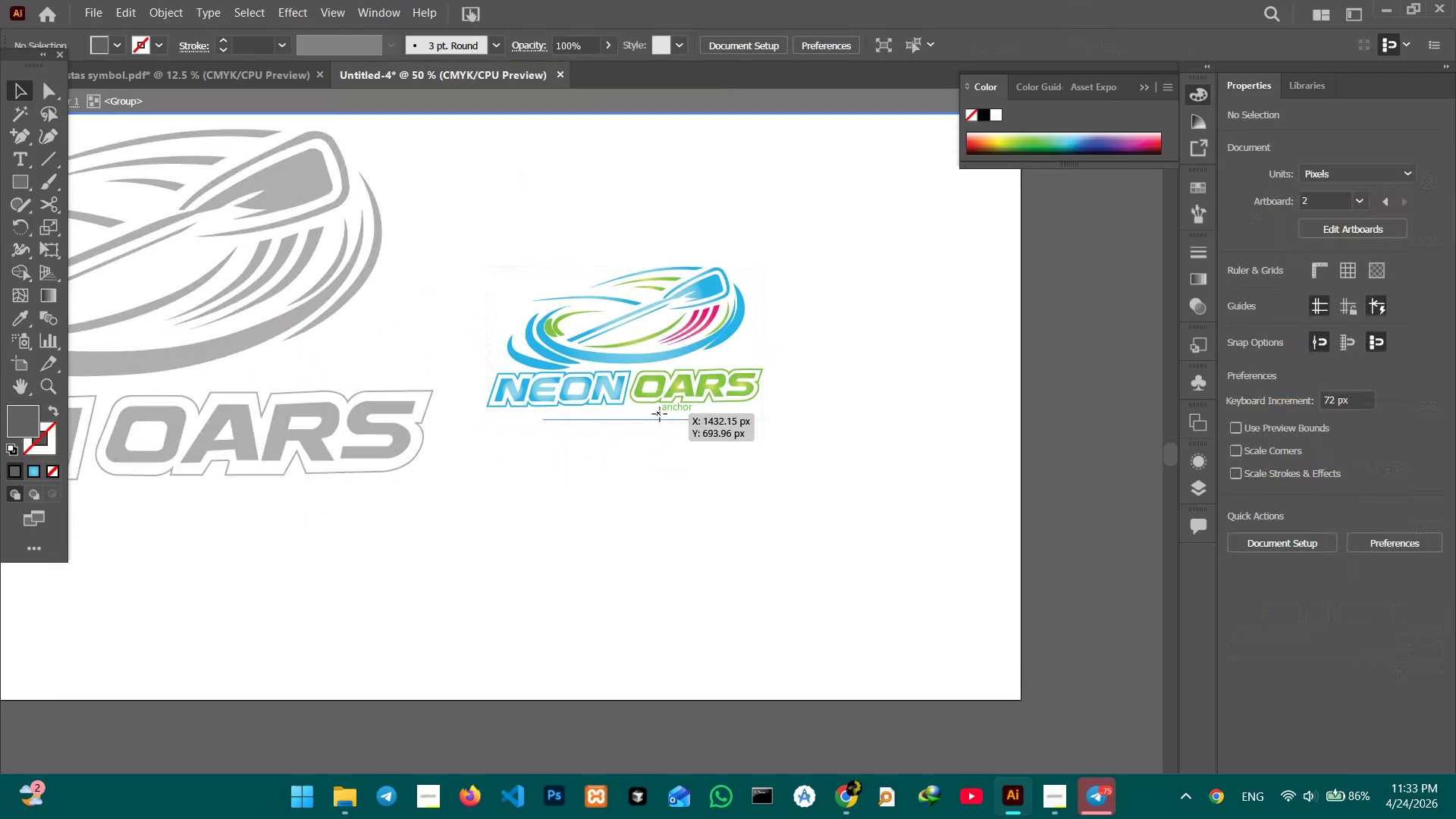 
triple_click([660, 414])
 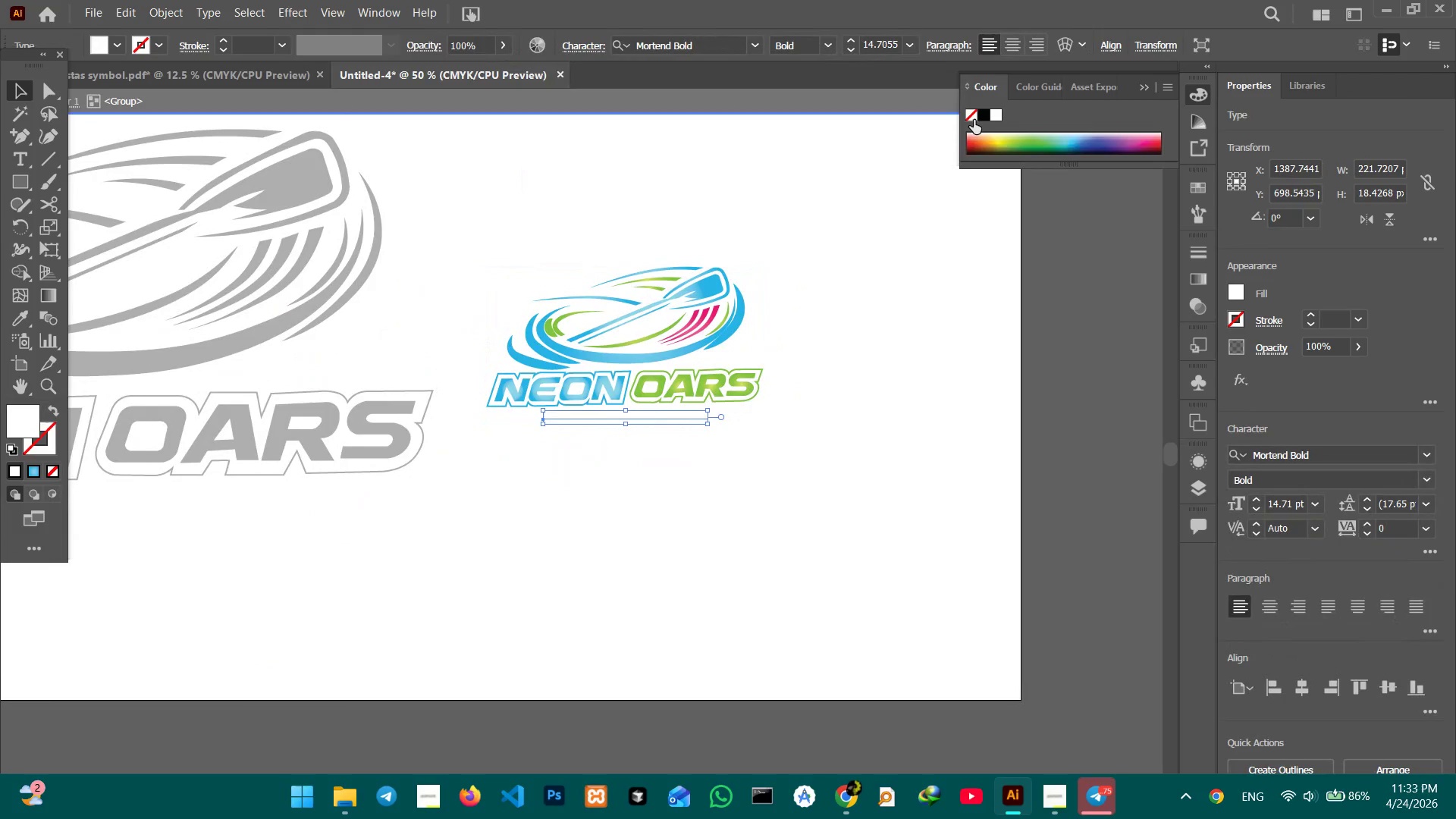 
left_click([981, 120])
 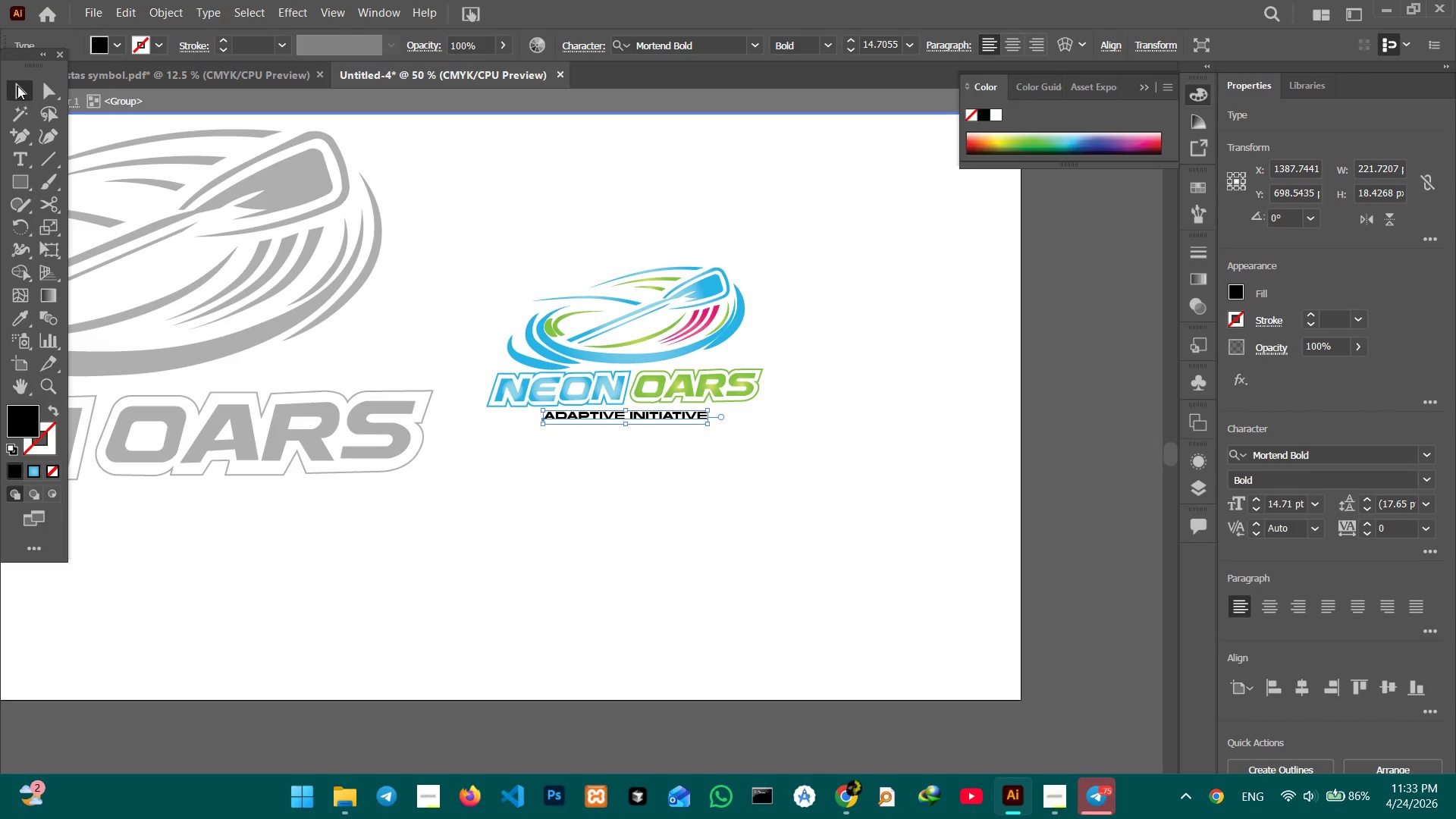 
left_click([18, 85])
 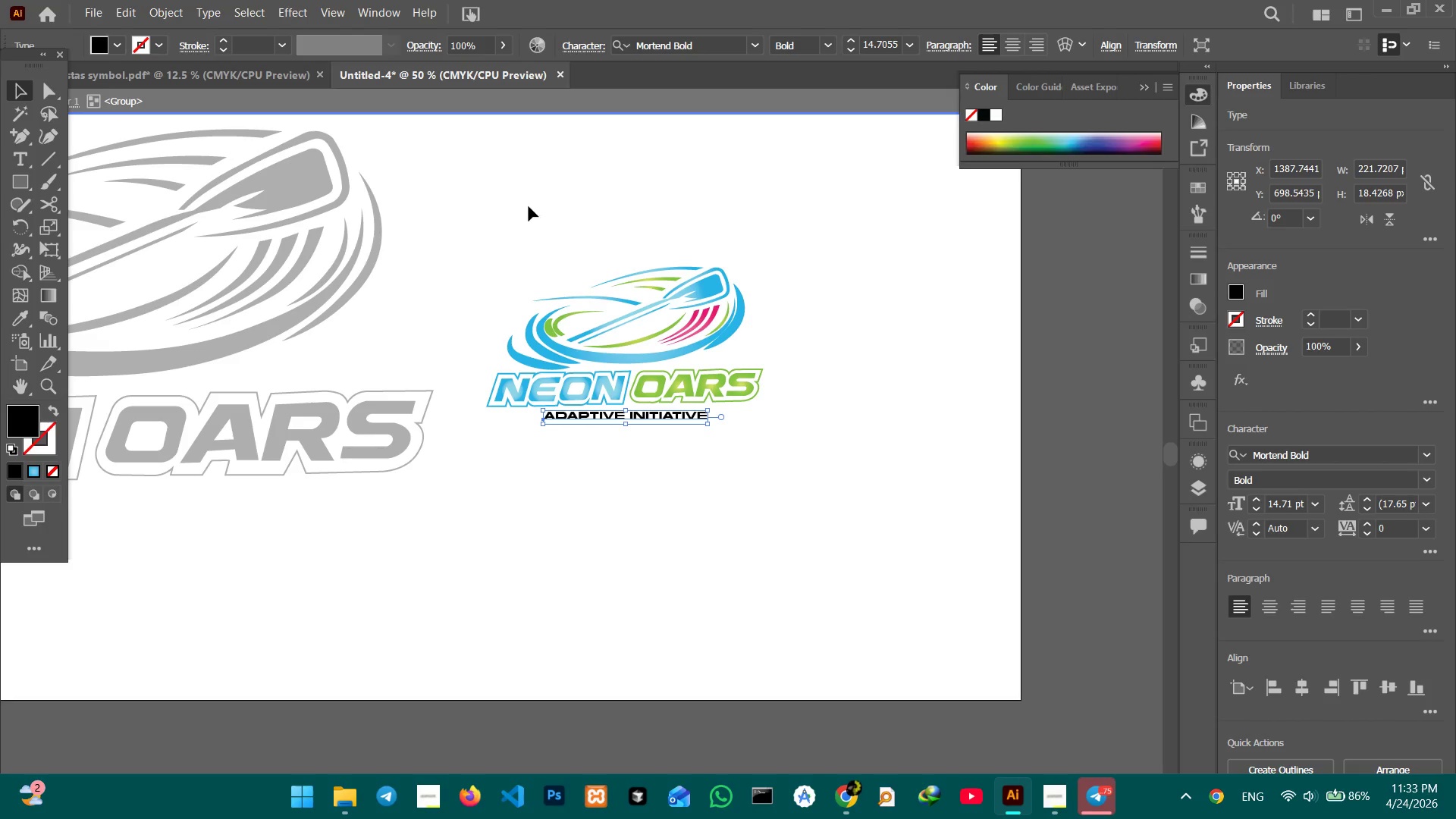 
double_click([529, 206])
 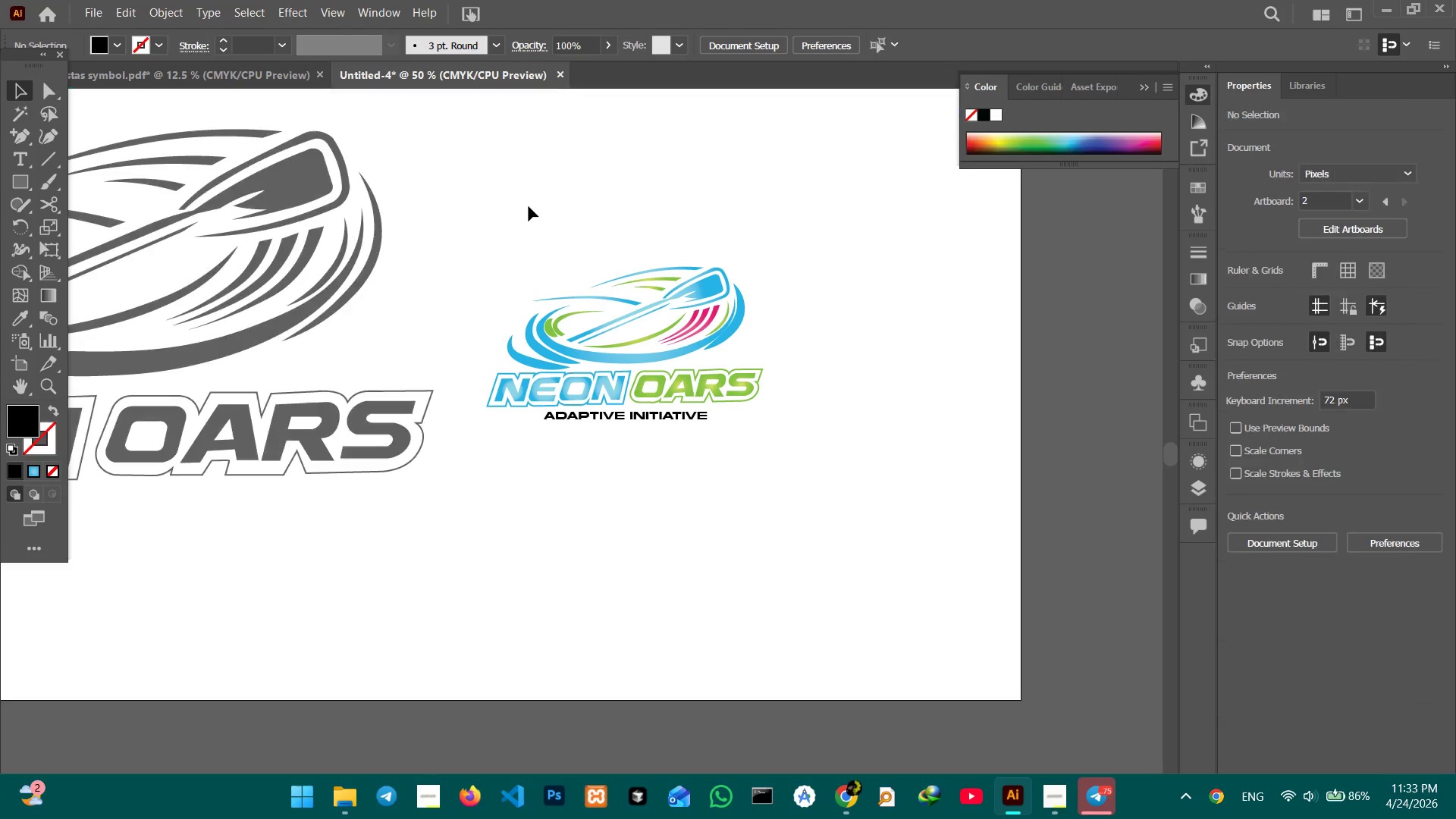 
triple_click([529, 206])
 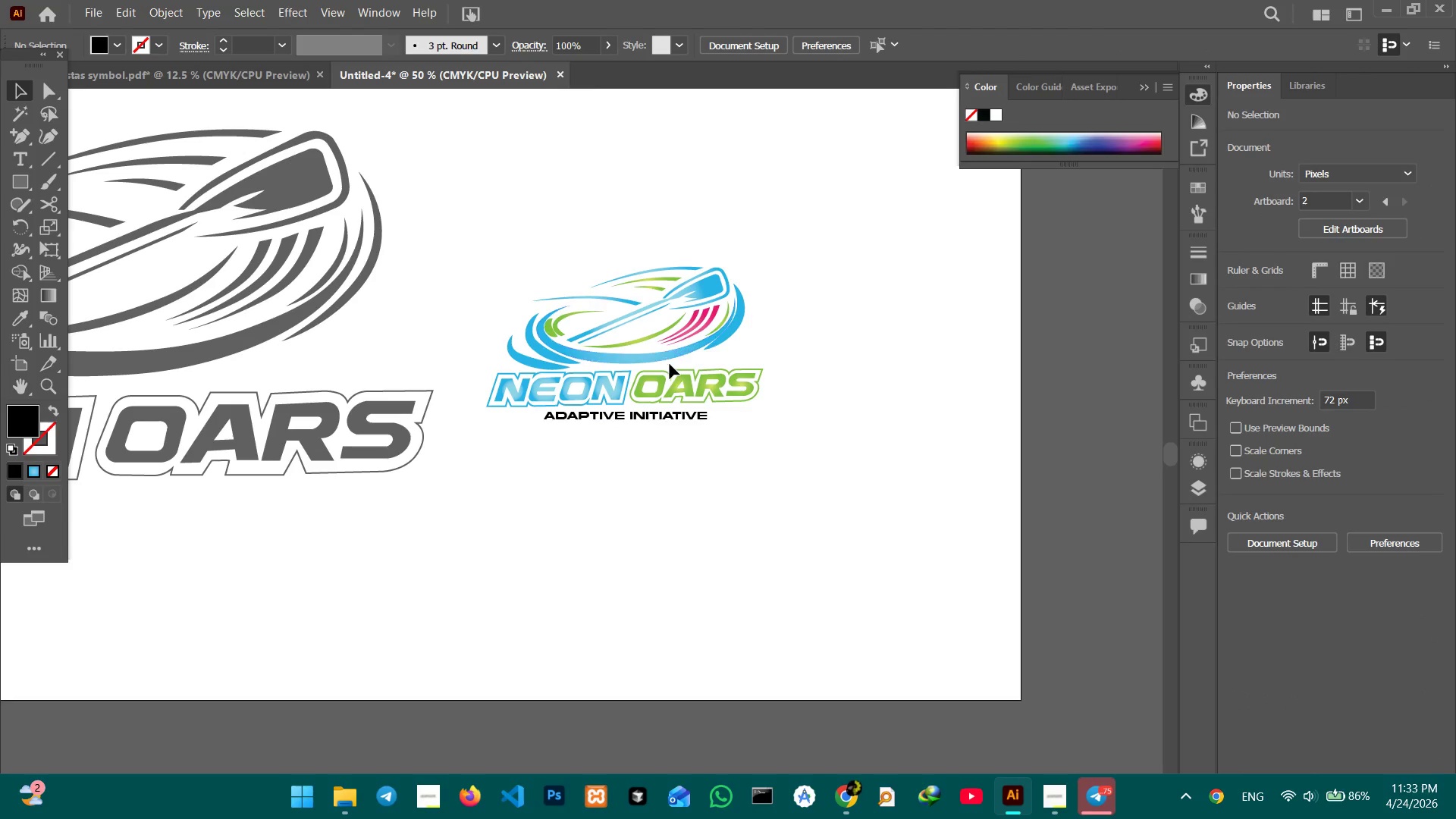 
left_click([670, 364])
 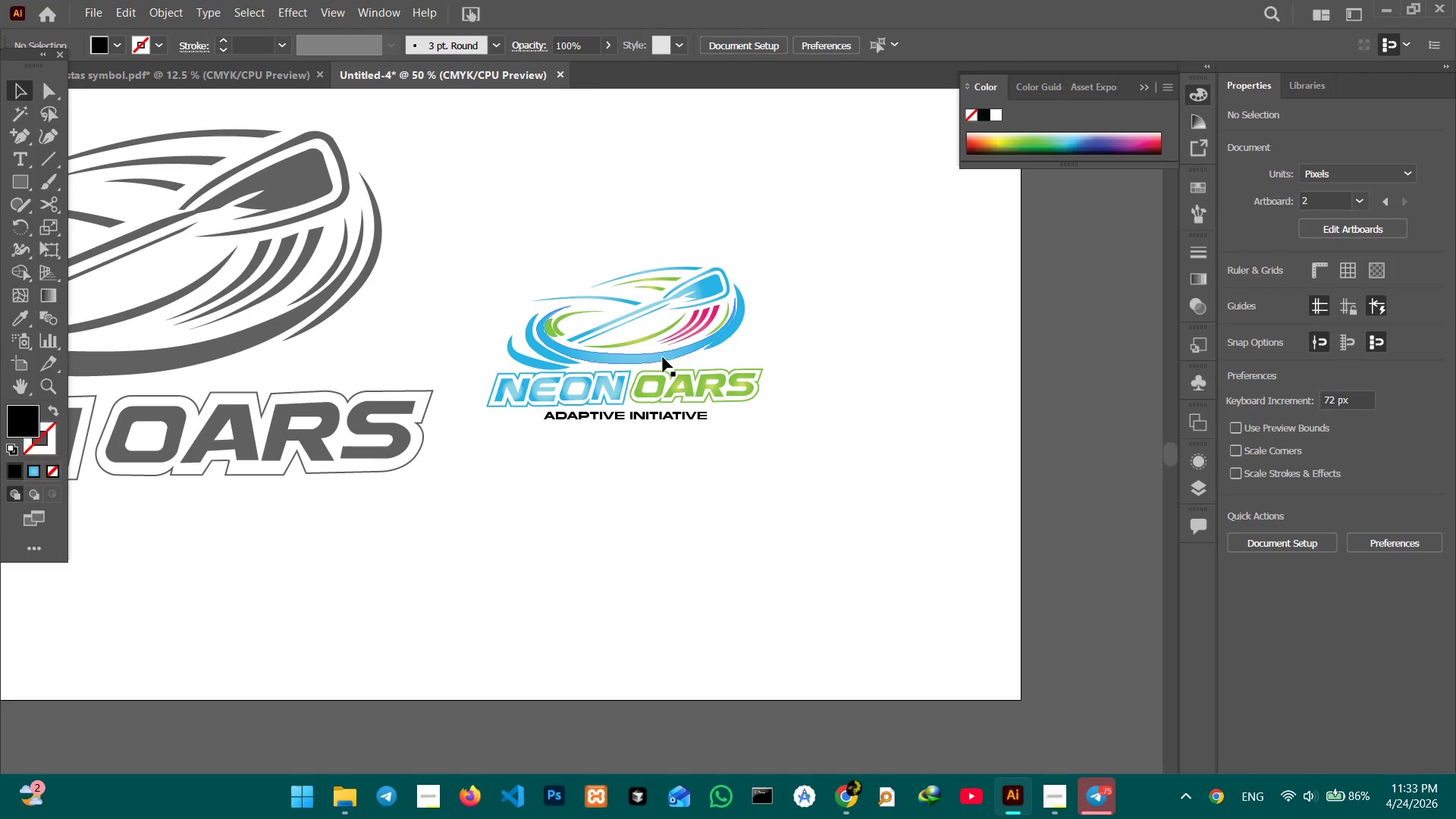 
double_click([663, 357])
 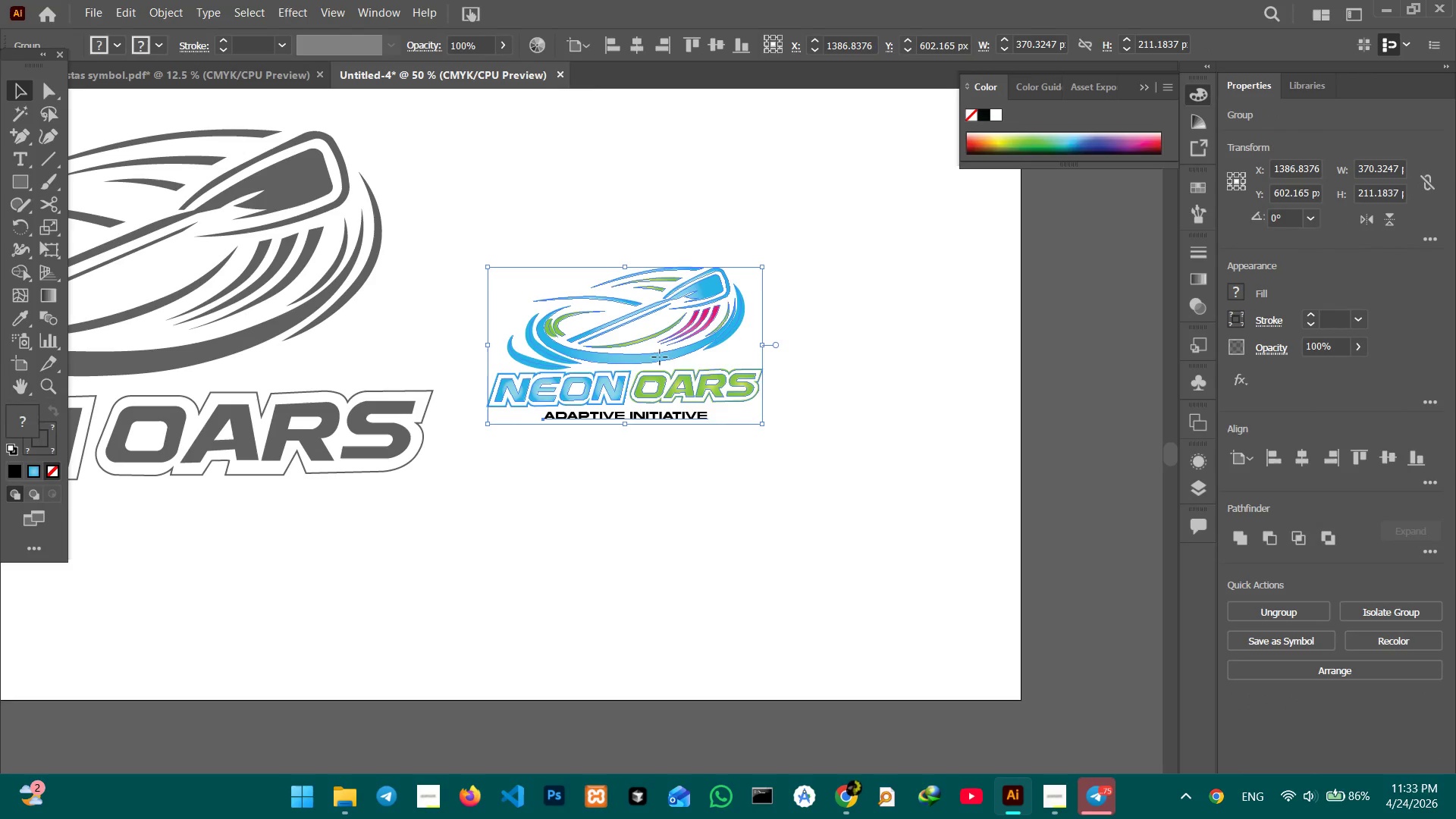 
left_click_drag(start_coordinate=[660, 357], to_coordinate=[825, 353])
 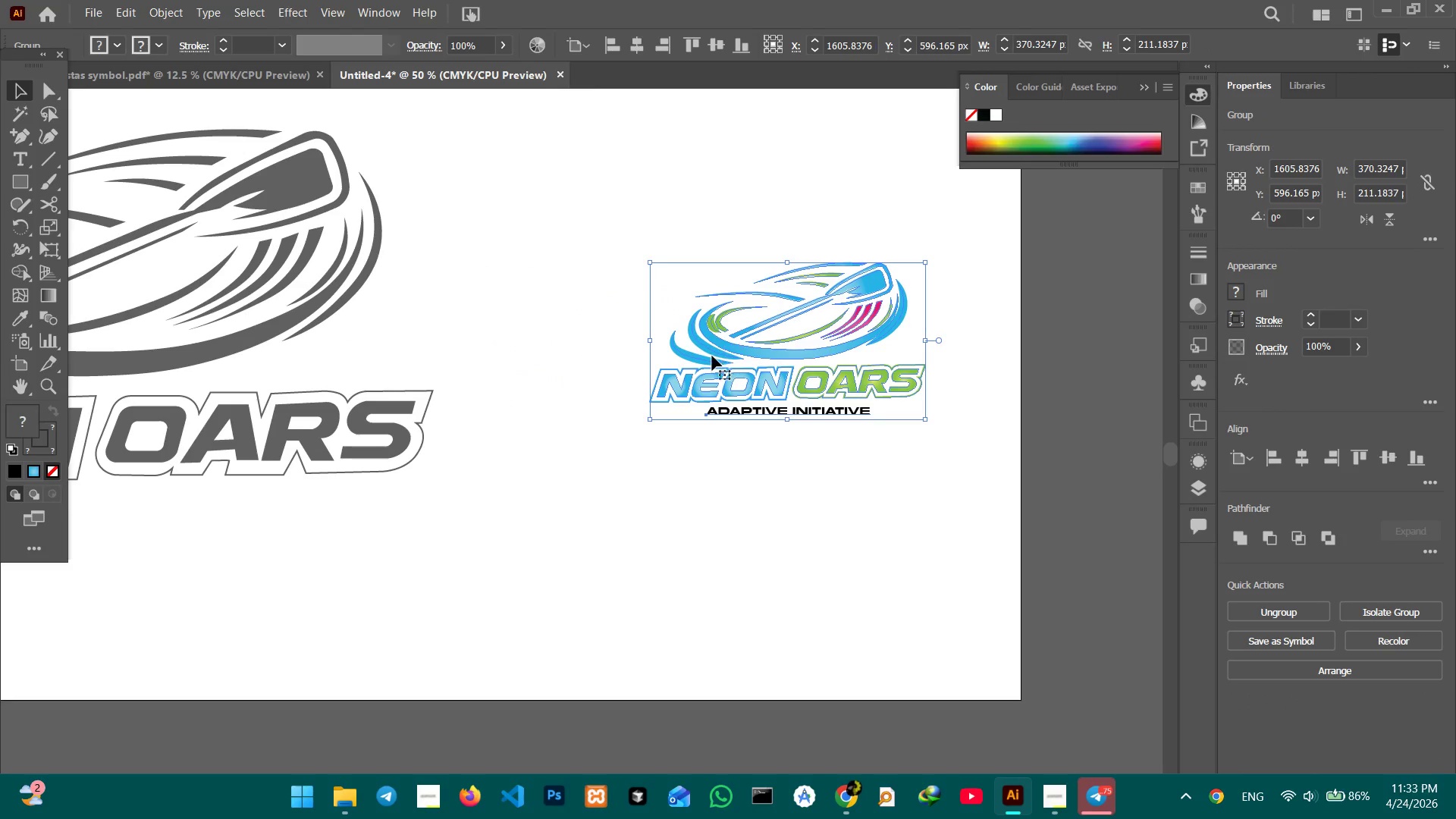 
key(Control+Equal)
 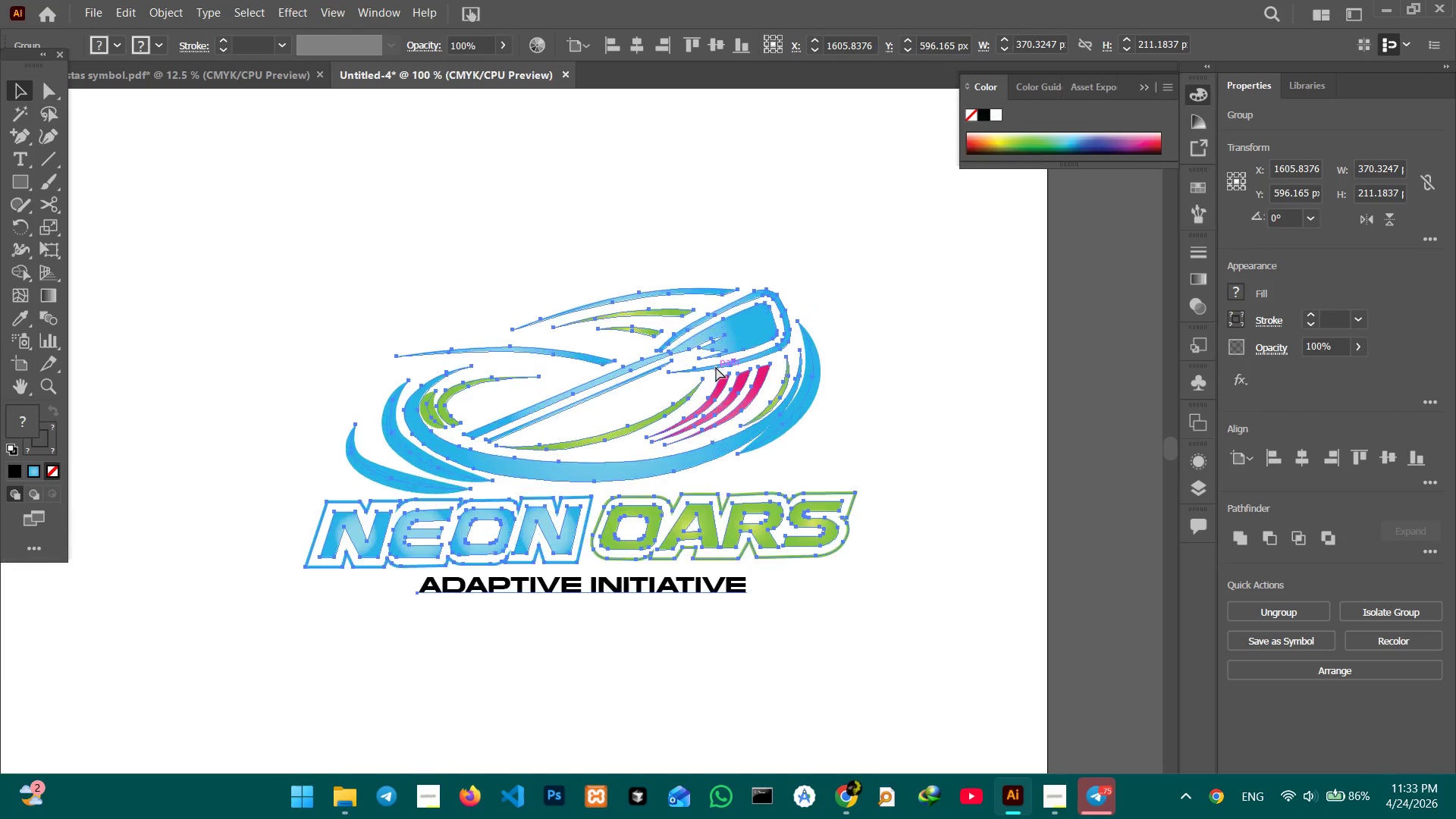 
key(Control+Equal)
 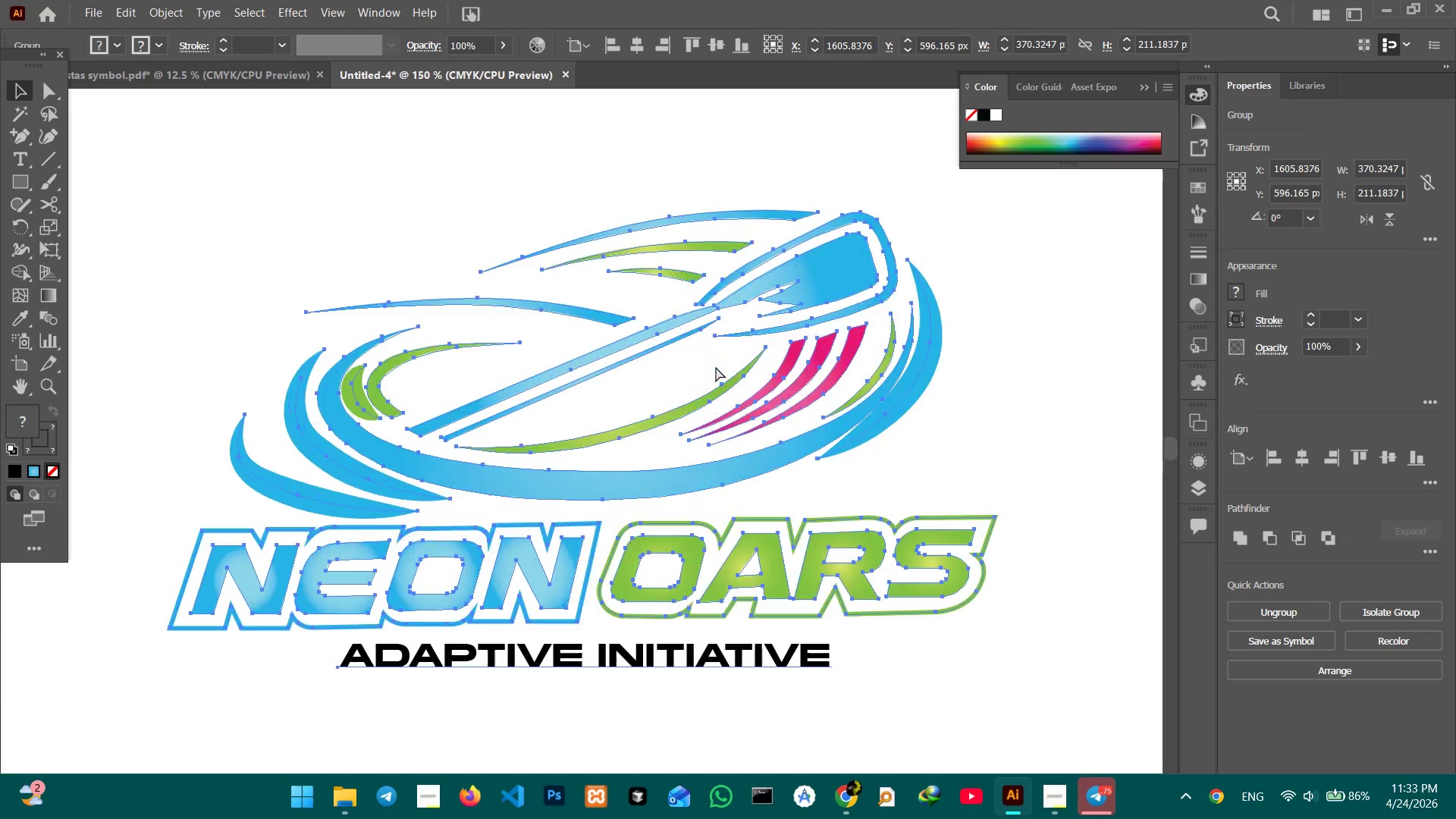 
key(Control+Equal)
 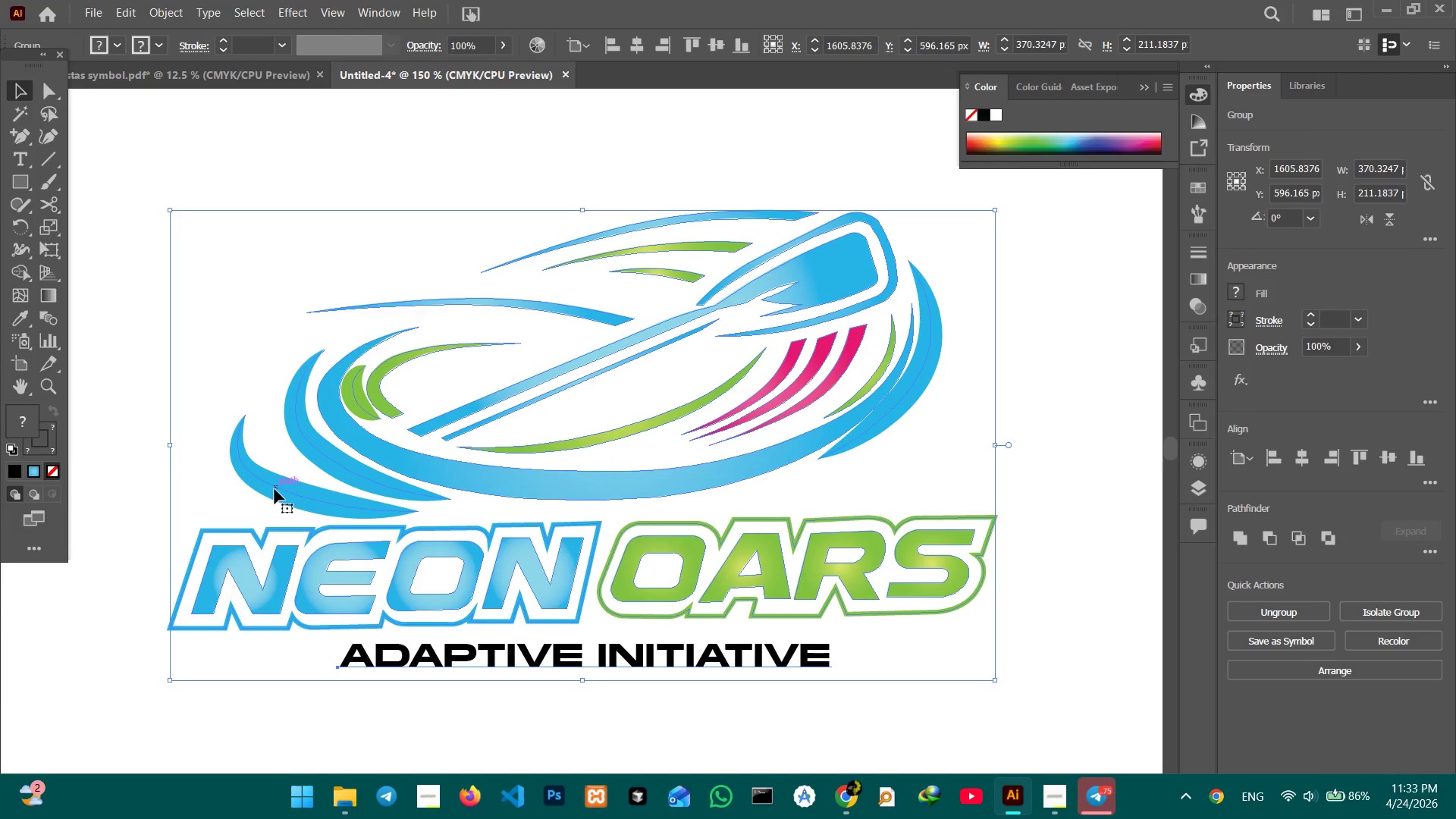 
double_click([275, 489])
 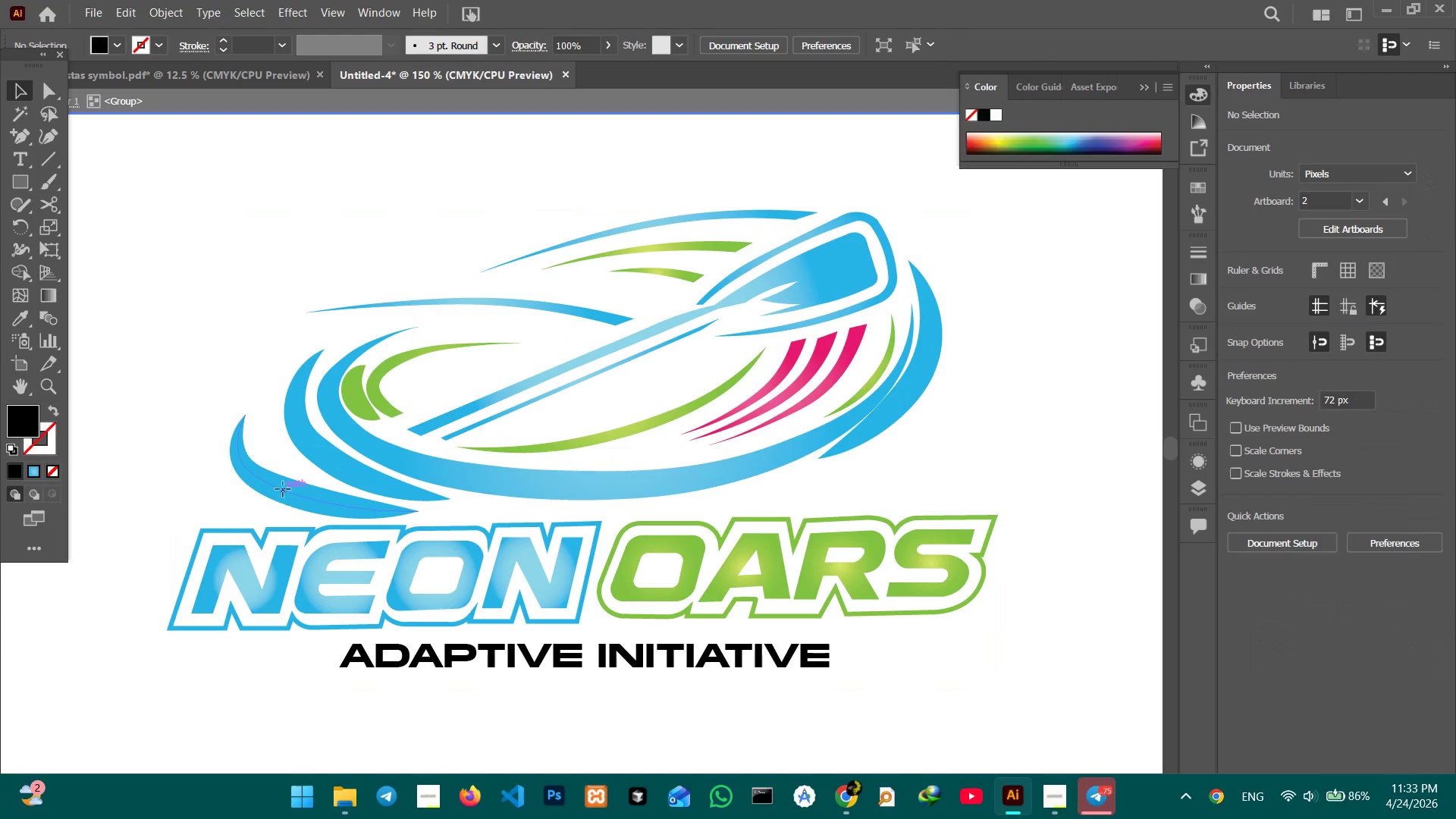 
triple_click([283, 489])
 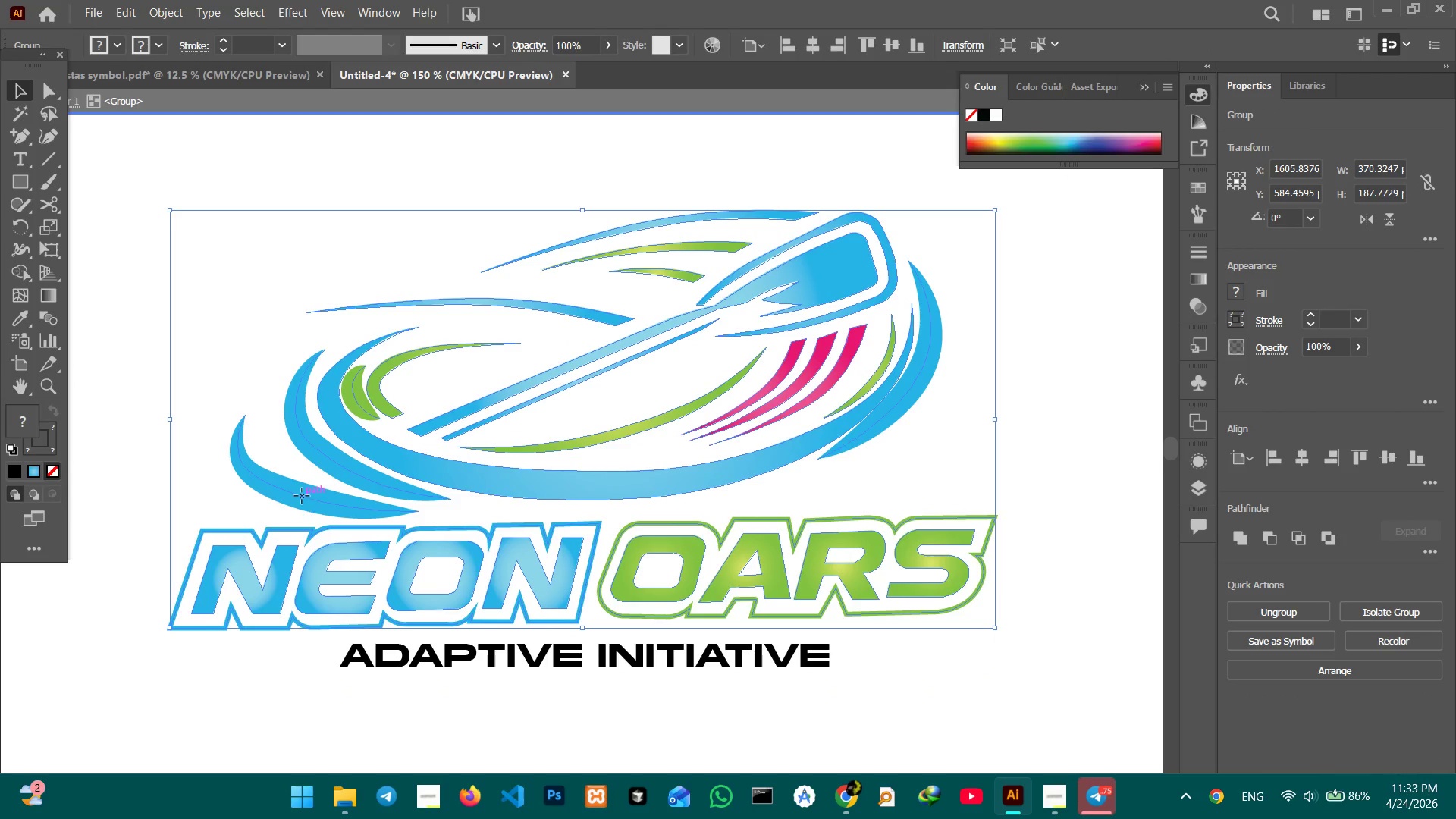 
double_click([302, 496])
 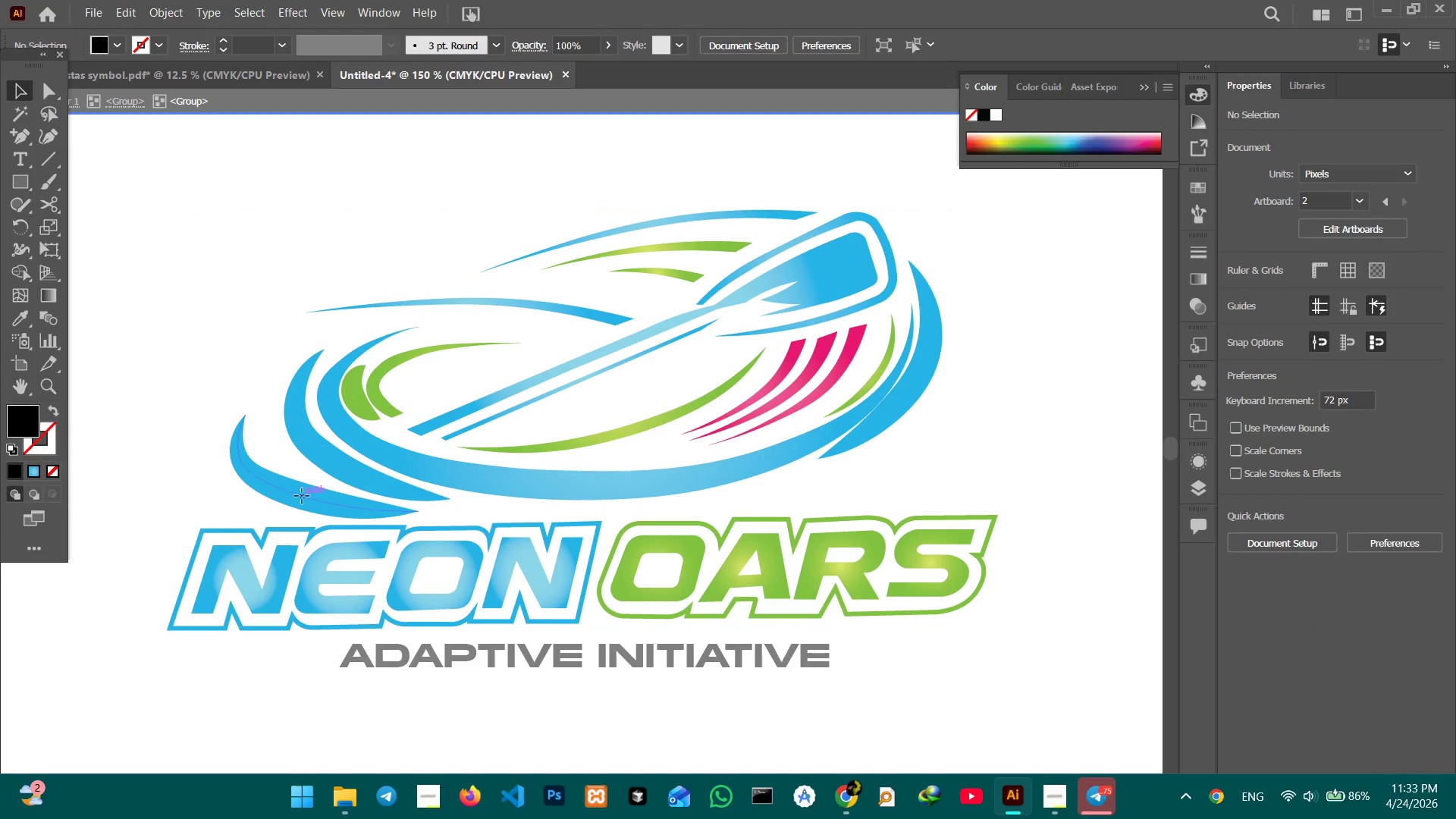 
triple_click([302, 496])
 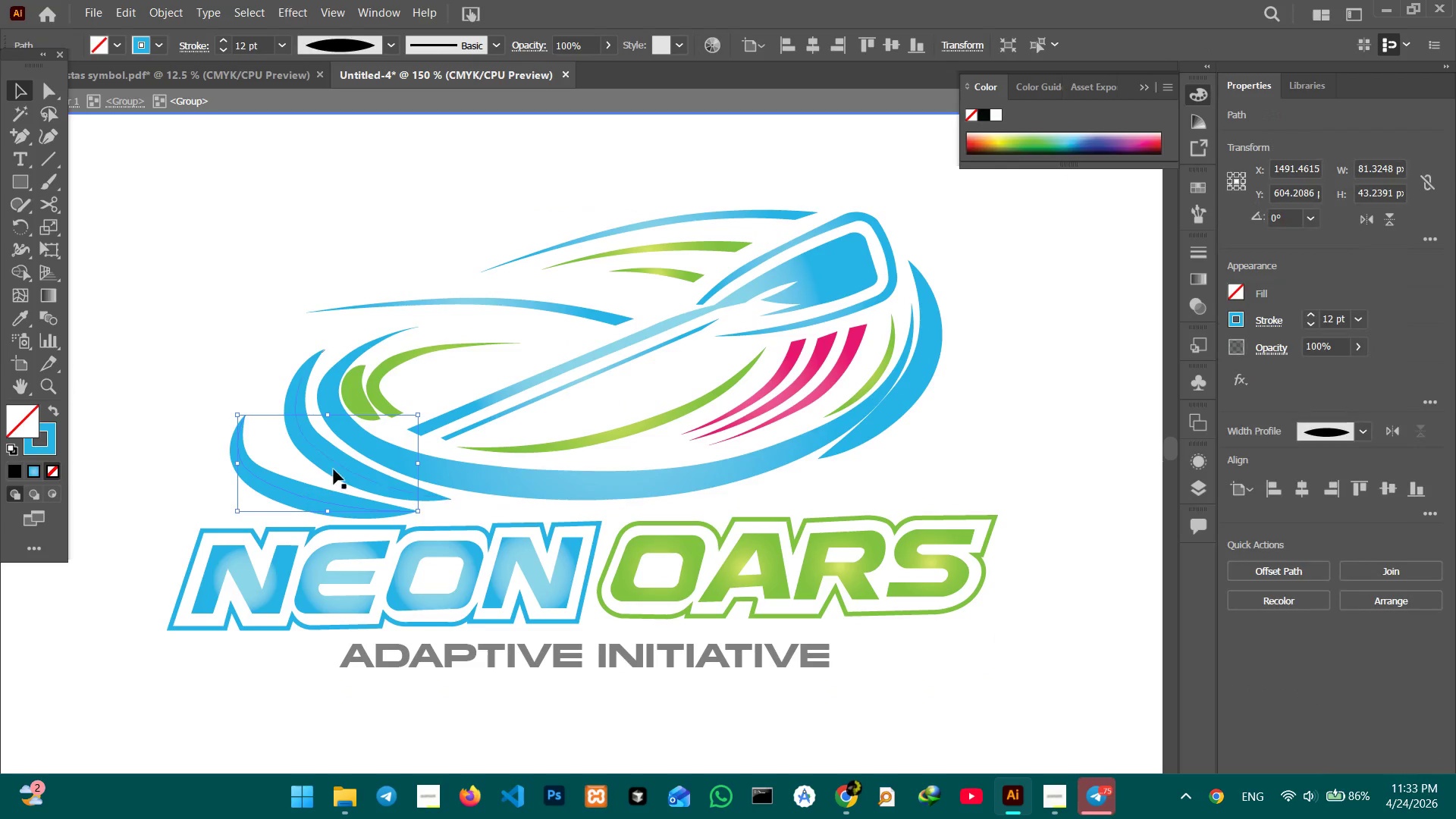 
hold_key(key=ShiftLeft, duration=2.02)
left_click([337, 462])
 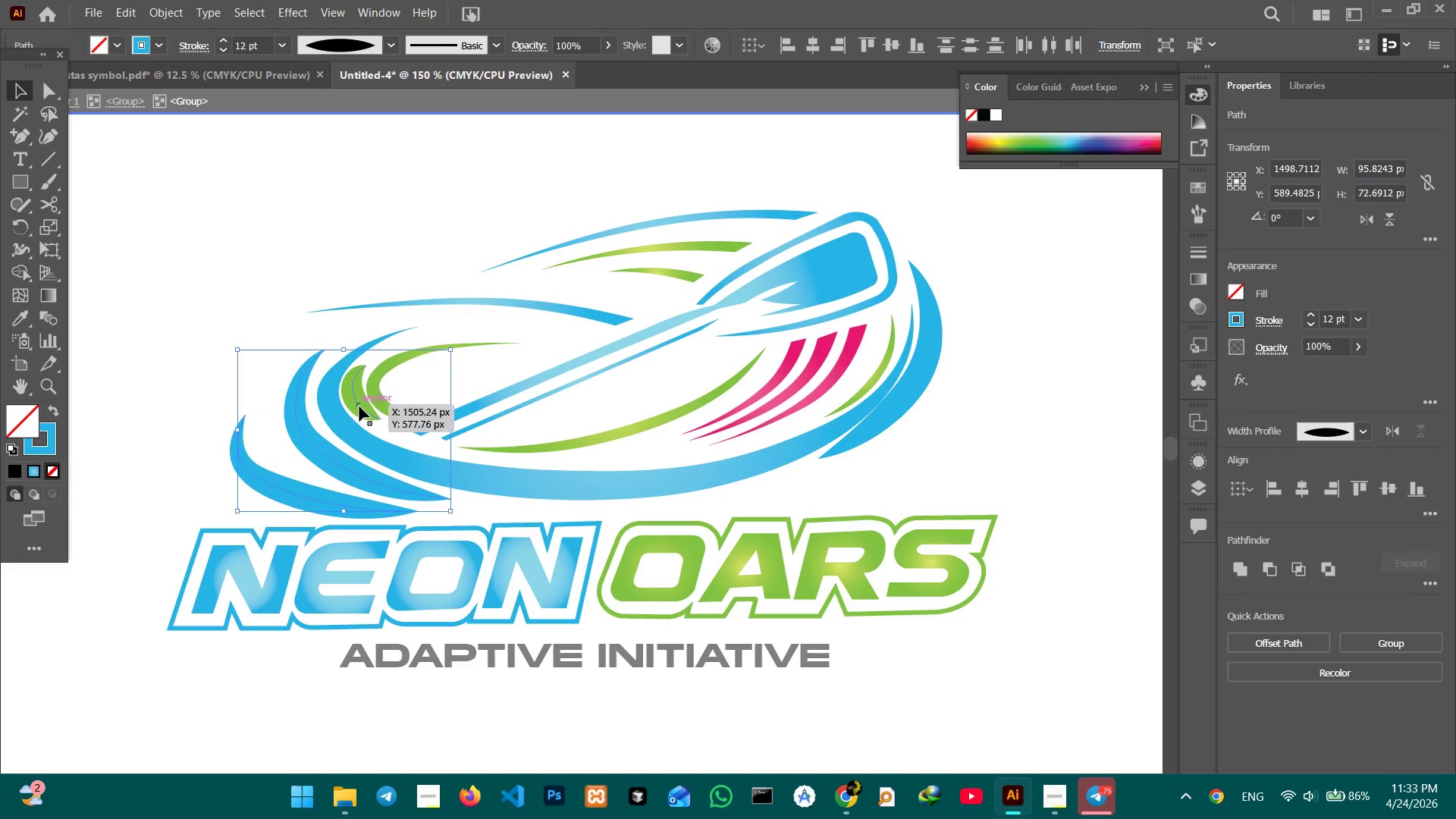 
left_click([359, 406])
 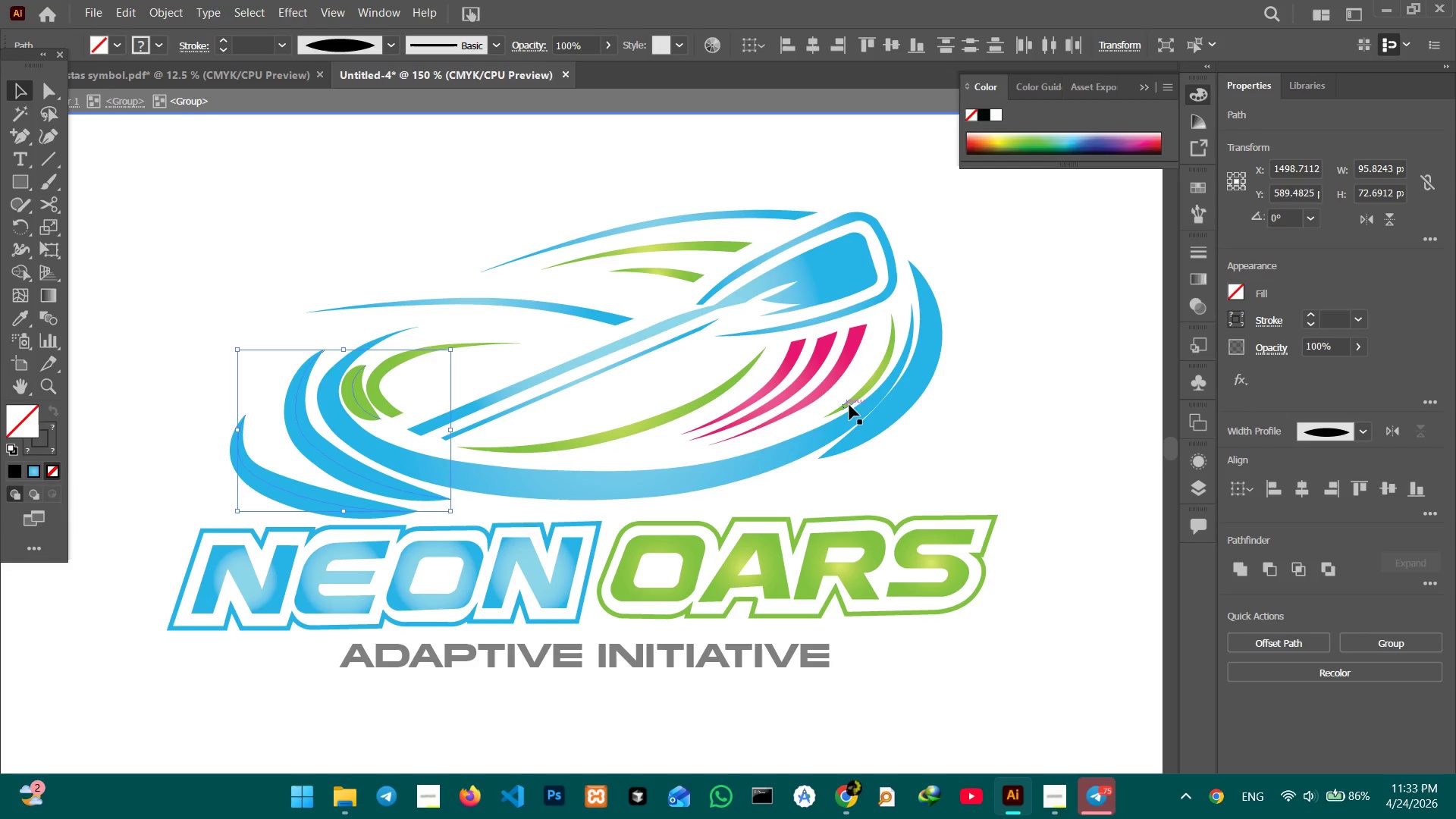 
hold_key(key=ShiftLeft, duration=1.14)
left_click([907, 395])
 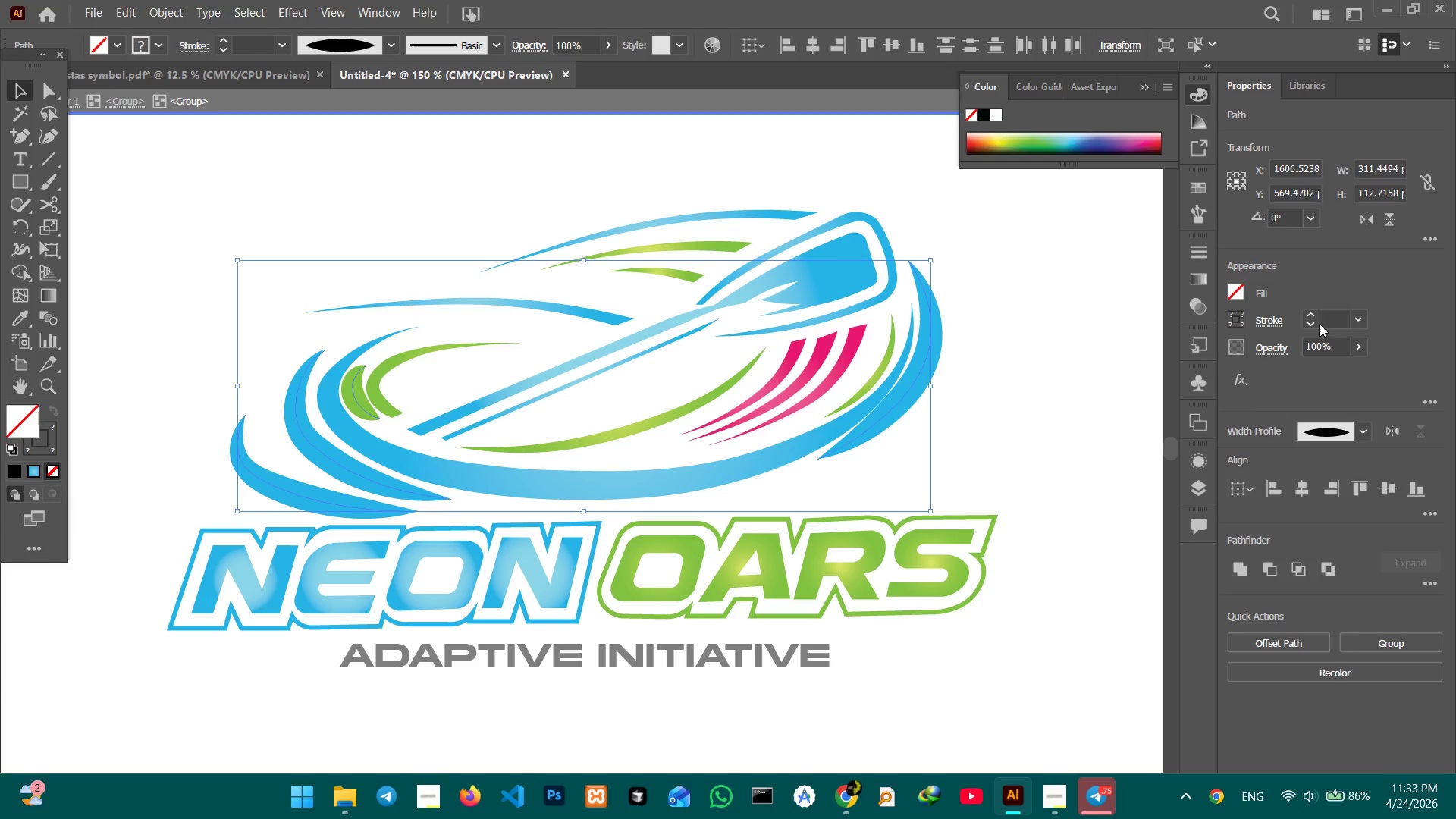 
left_click([1306, 324])
 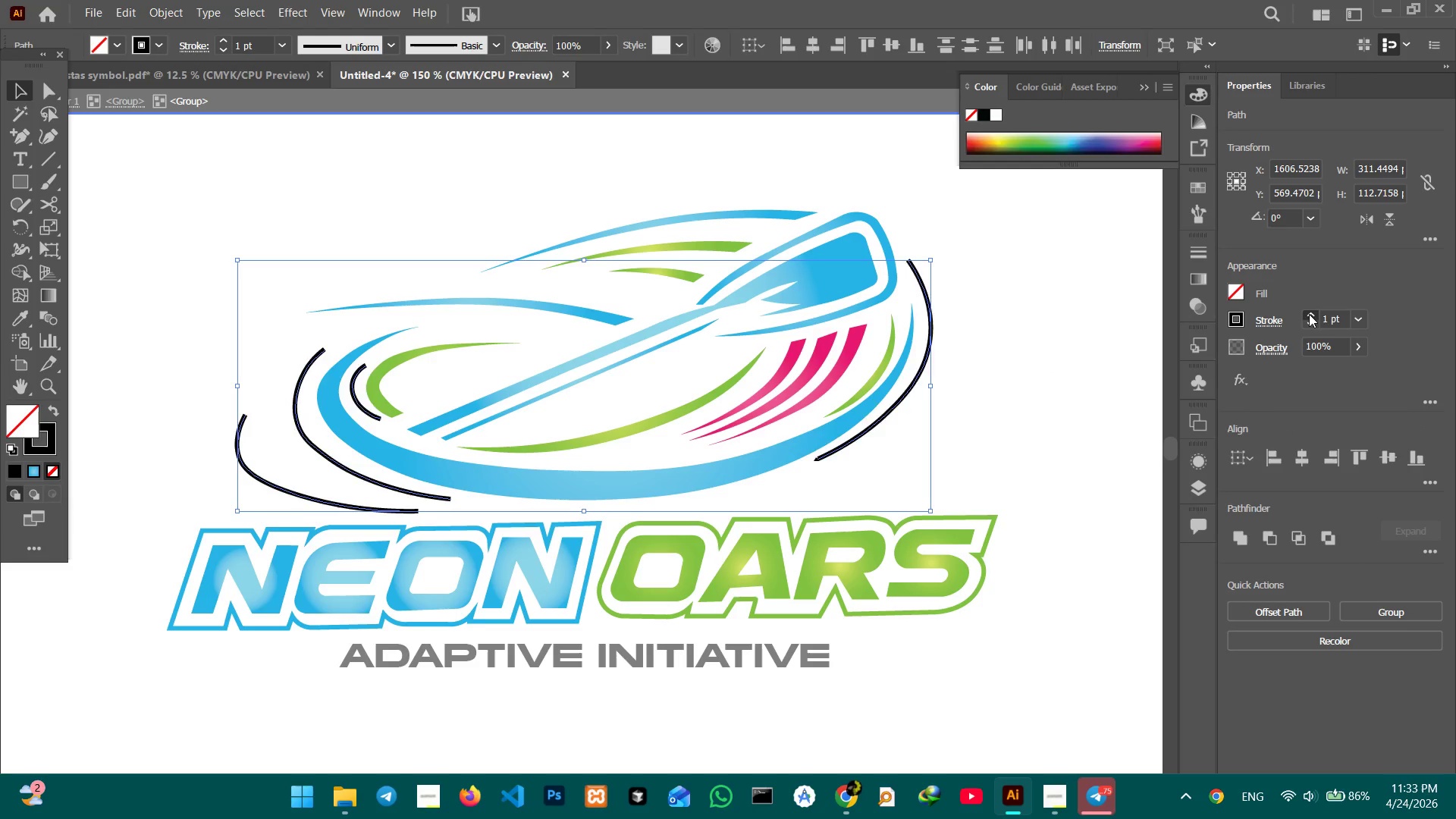 
left_click([1309, 314])
 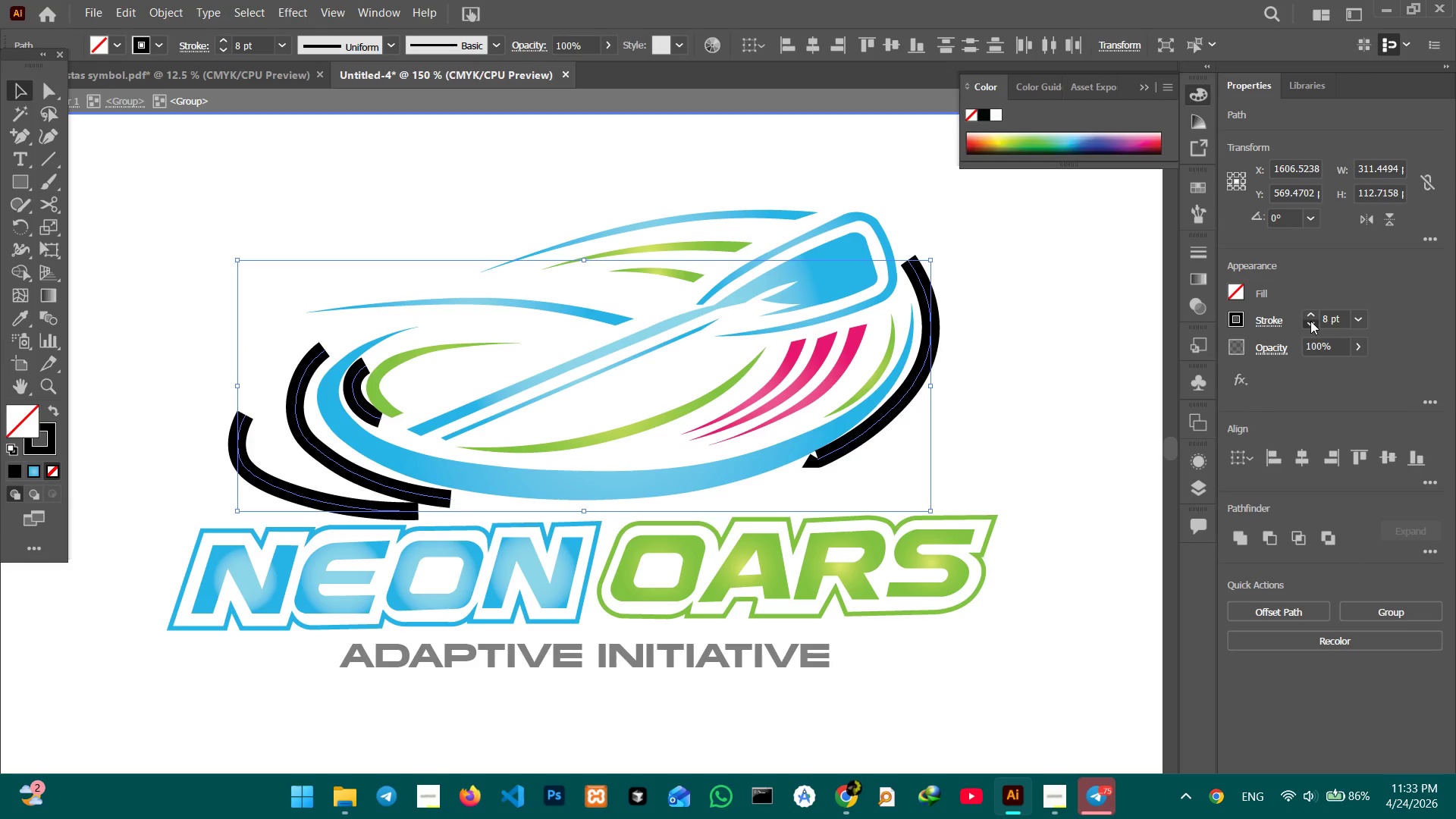 
double_click([1310, 321])
 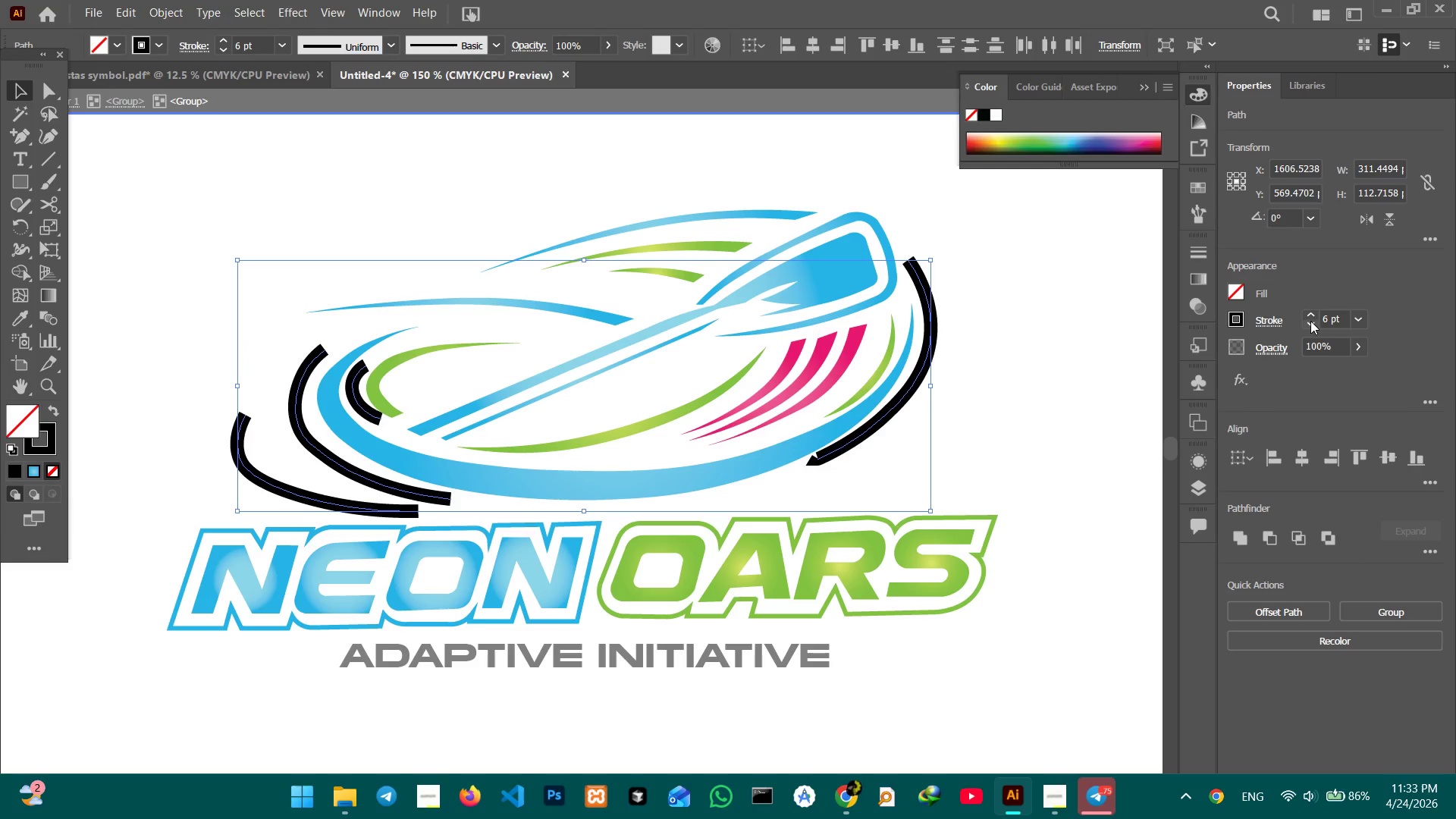 
triple_click([1310, 321])
 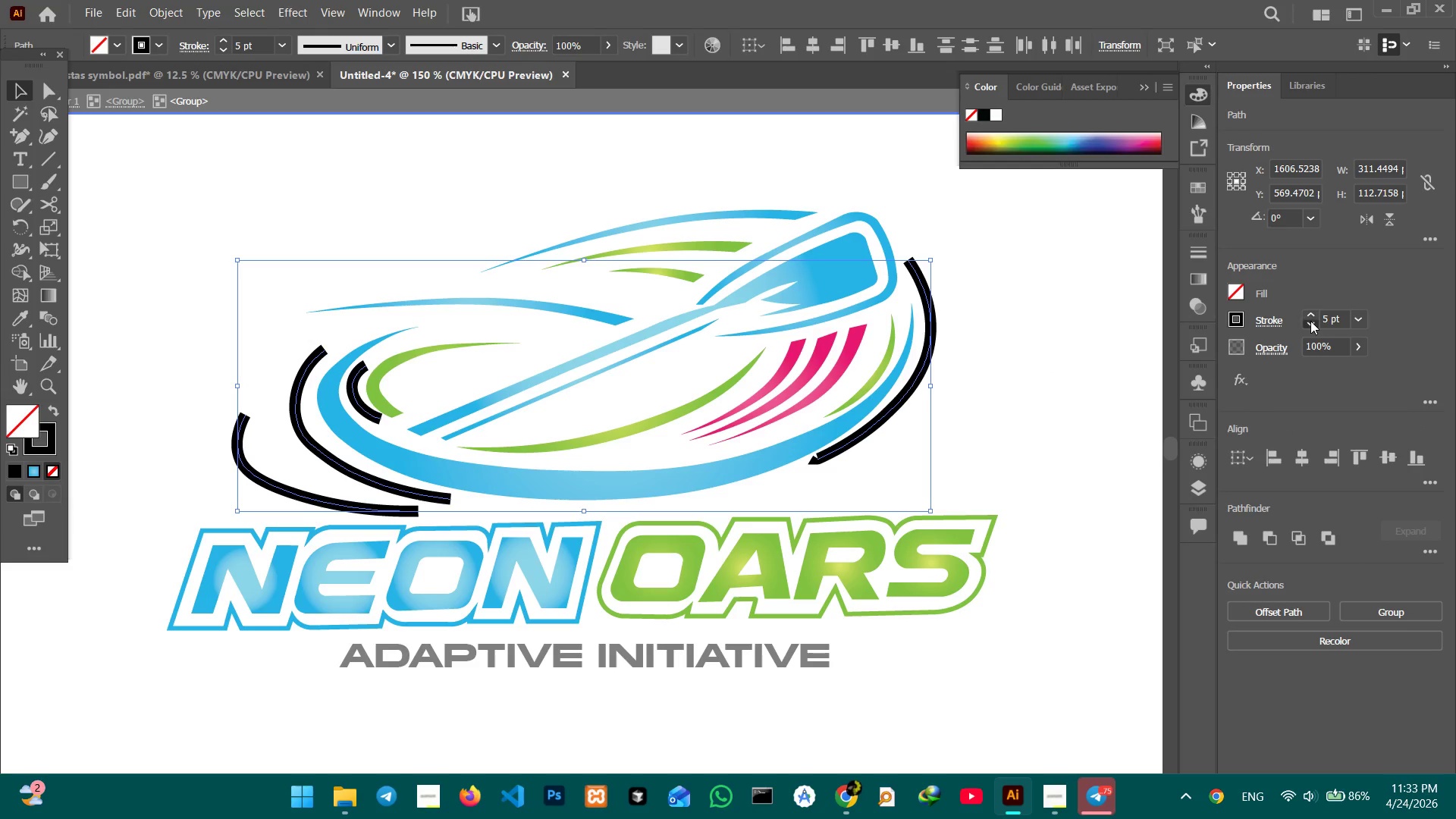 
triple_click([1310, 321])
 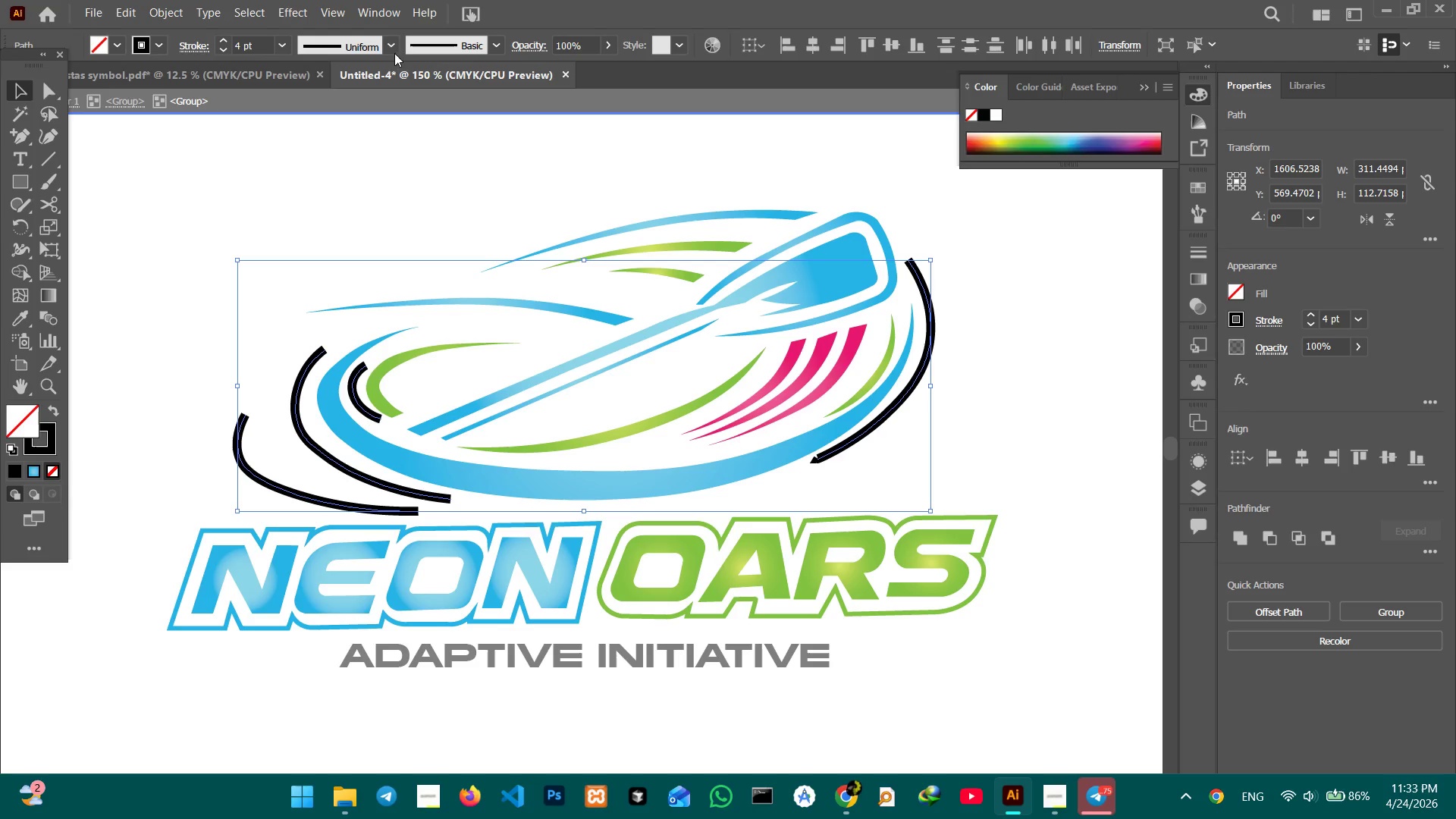 
left_click([388, 44])
 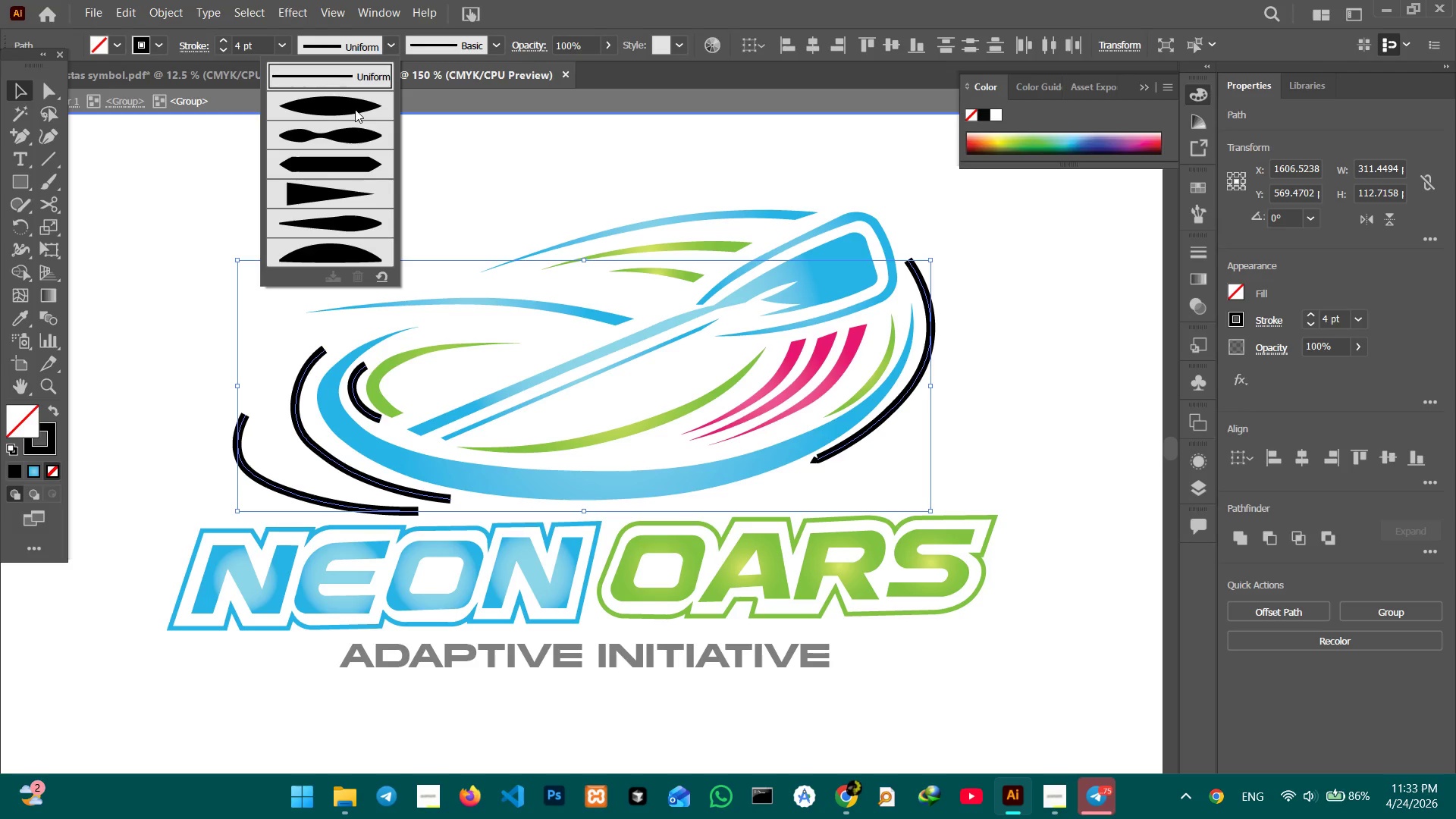 
left_click([355, 108])
 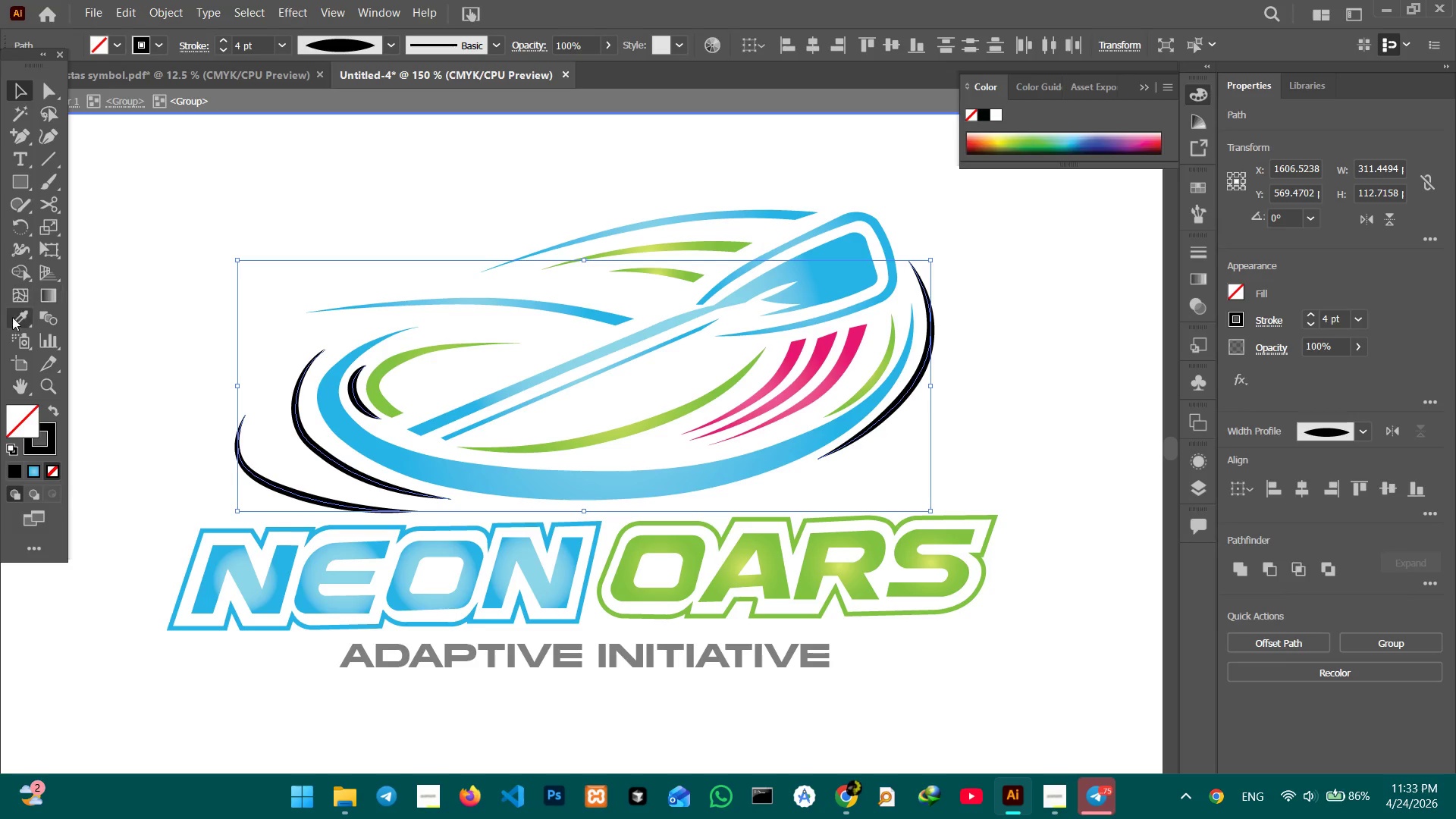 
left_click([13, 318])
 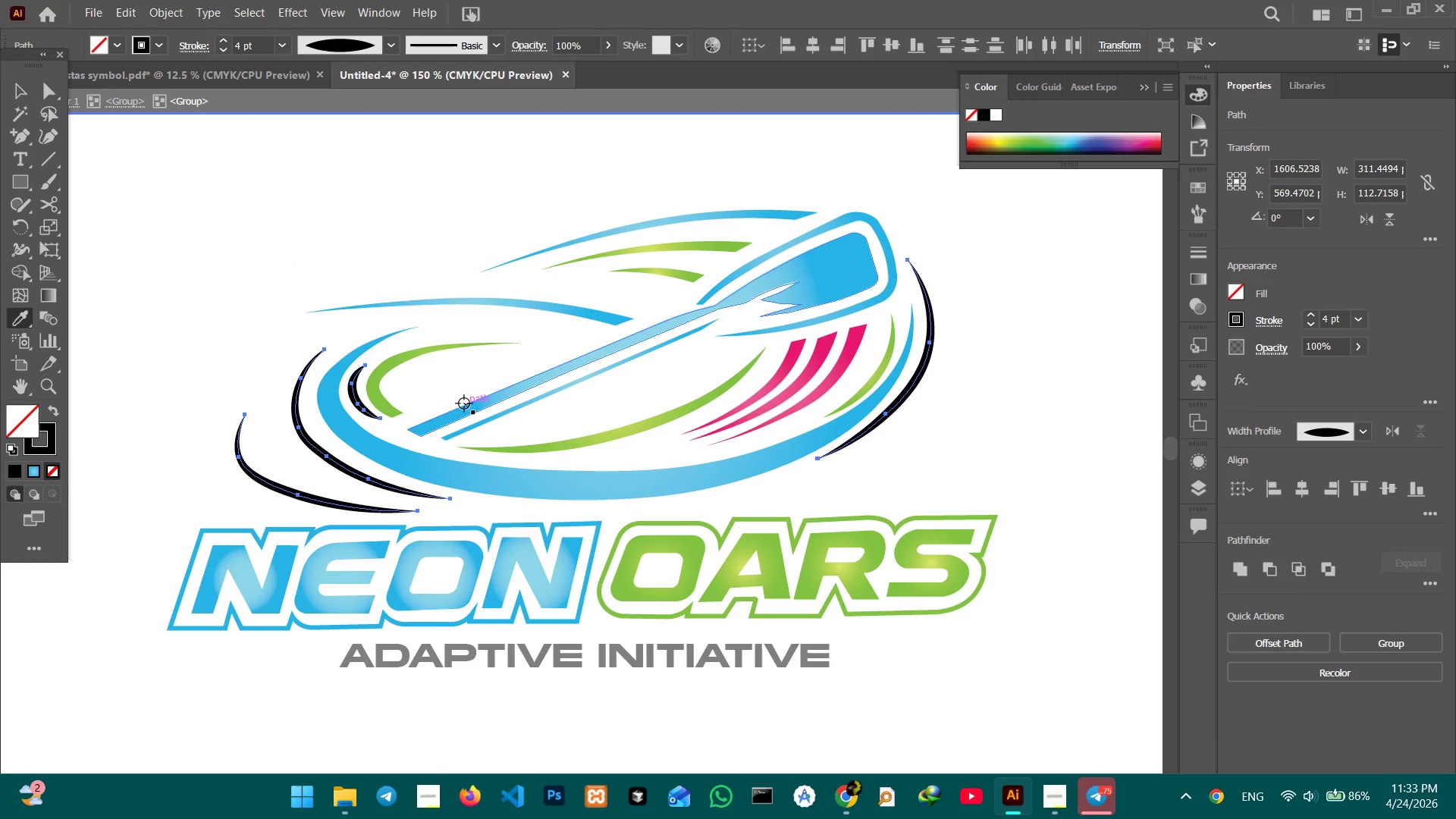 
wait(6.61)
 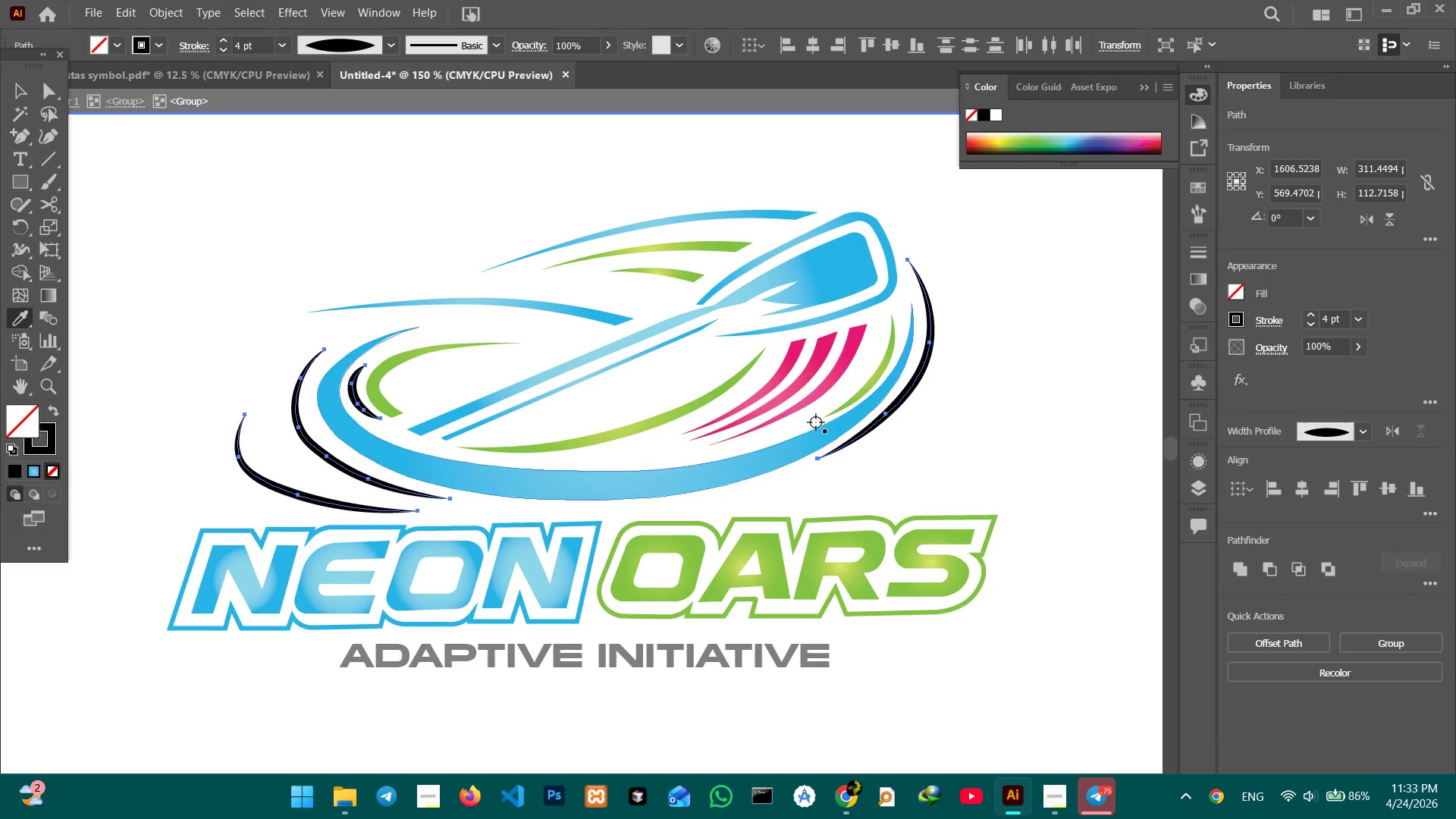 
left_click([466, 530])
 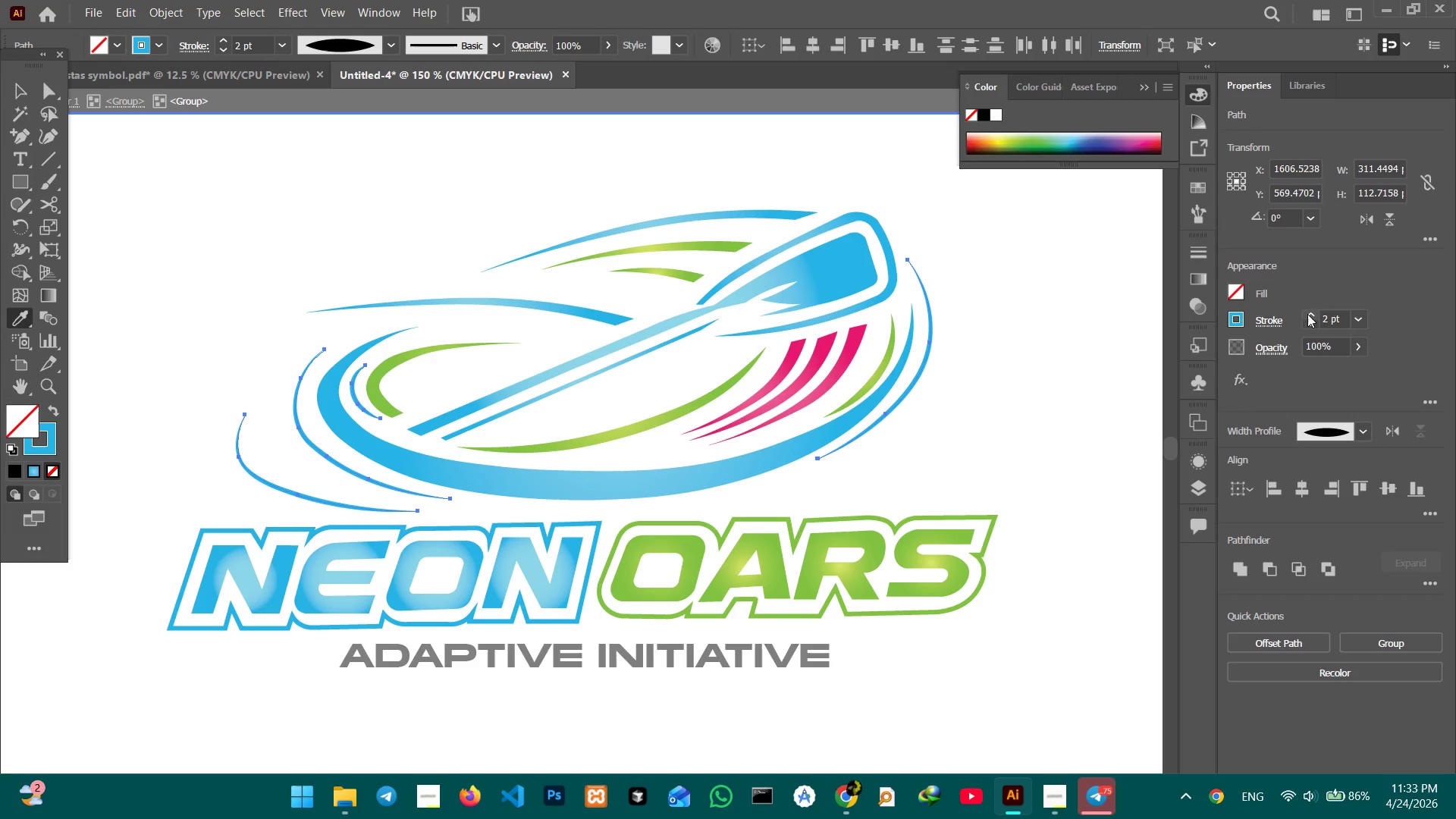 
double_click([1304, 316])
 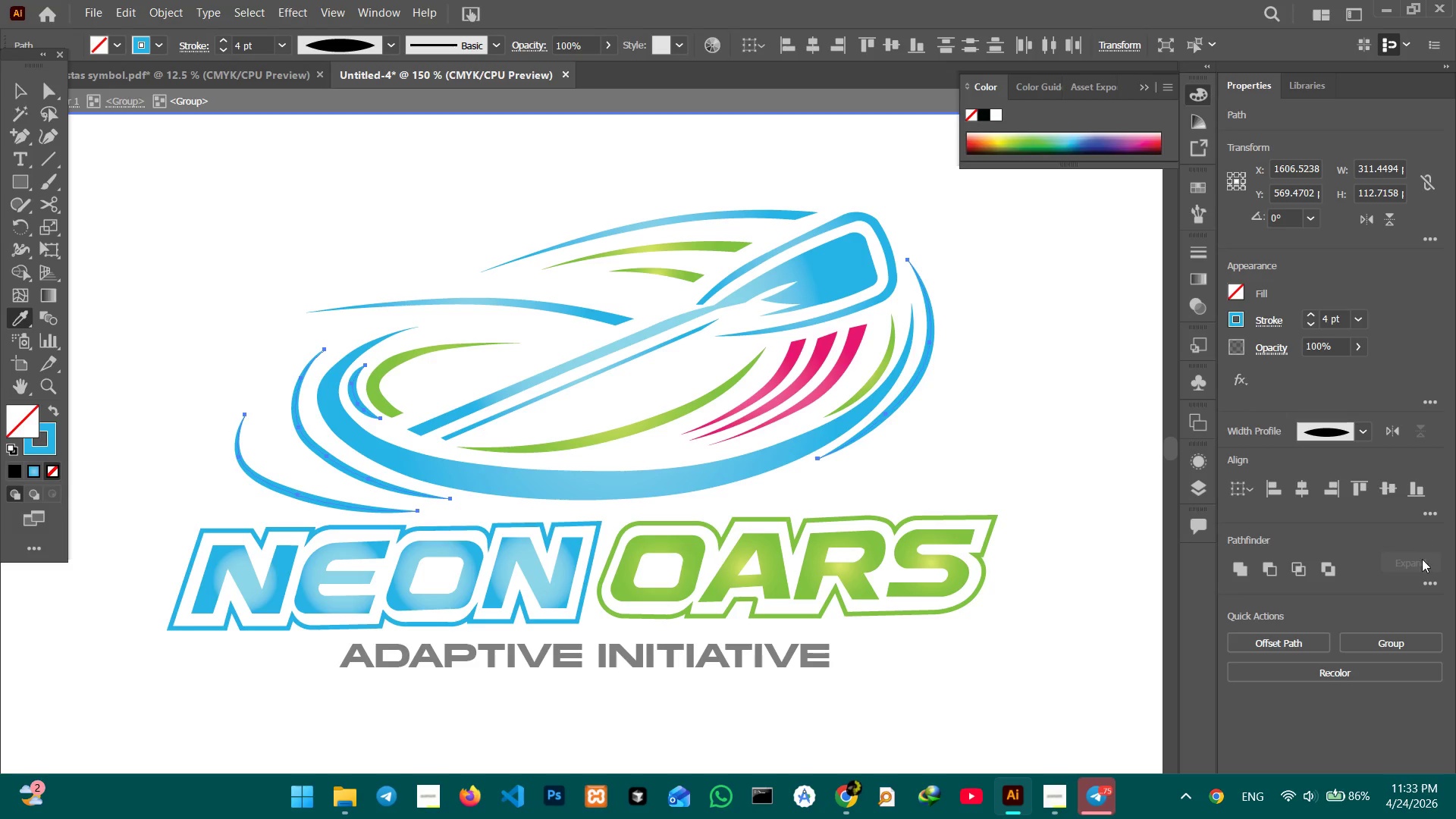 
left_click([1297, 647])
 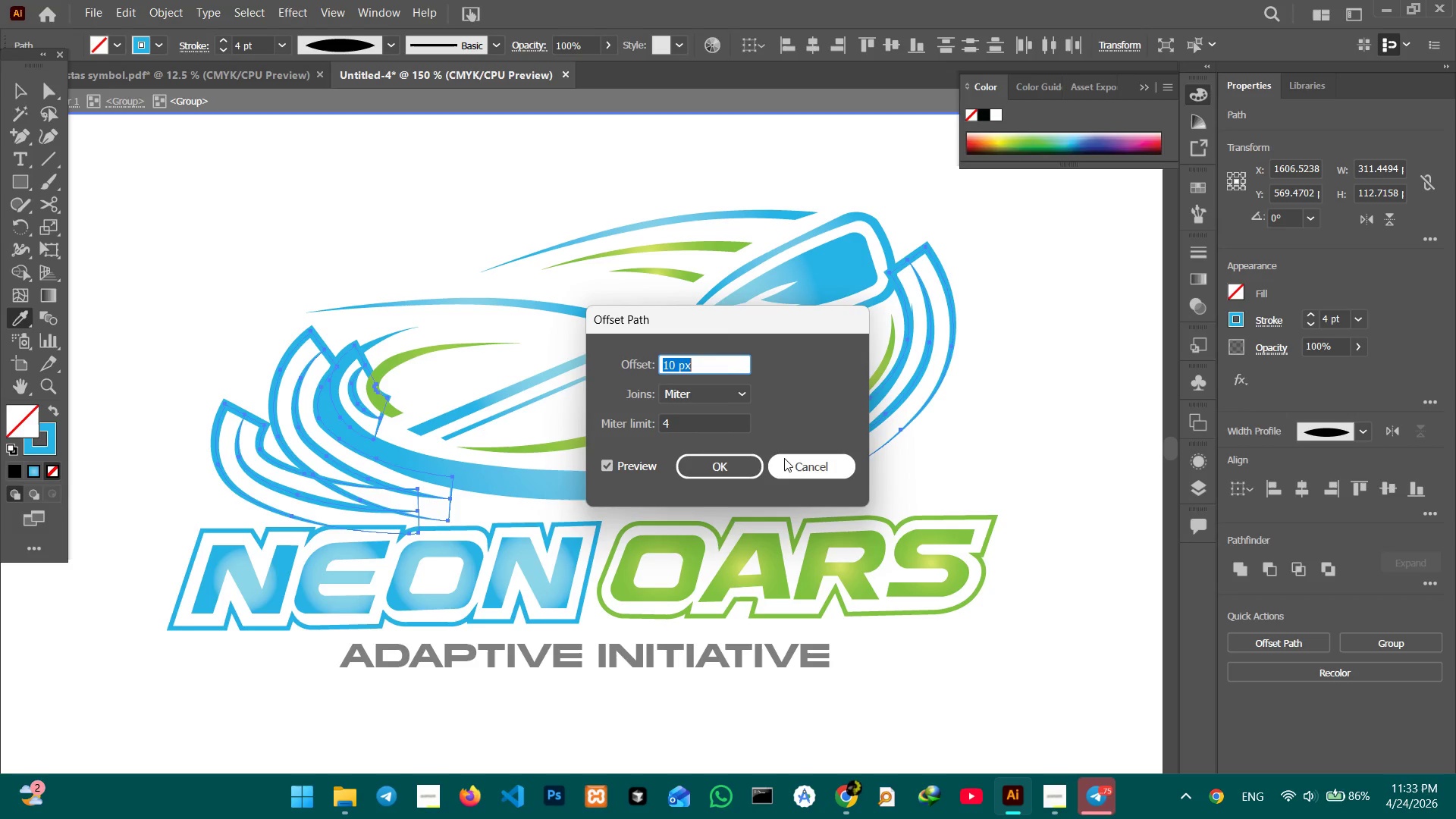 
left_click([809, 474])
 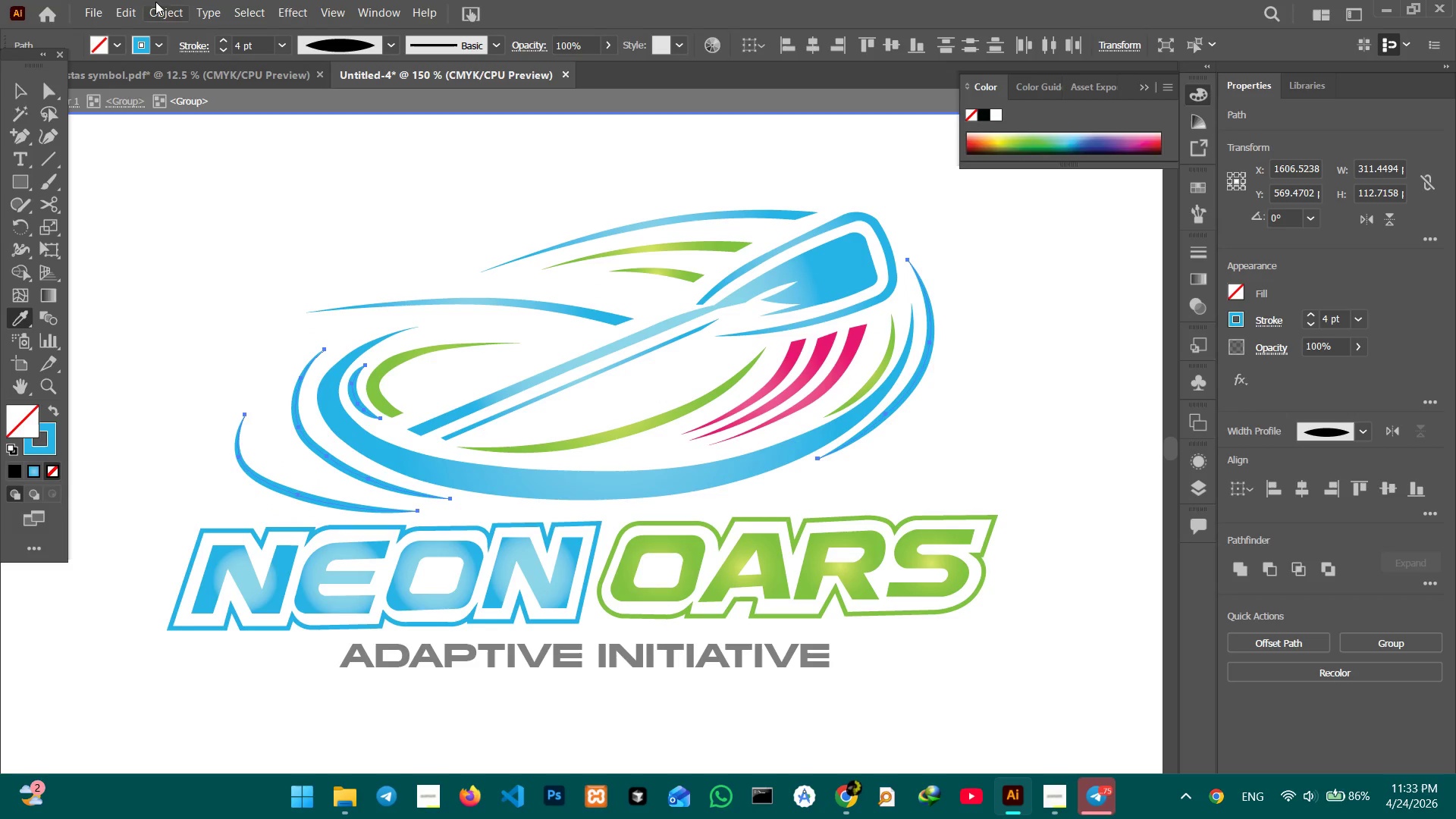 
left_click([165, 7])
 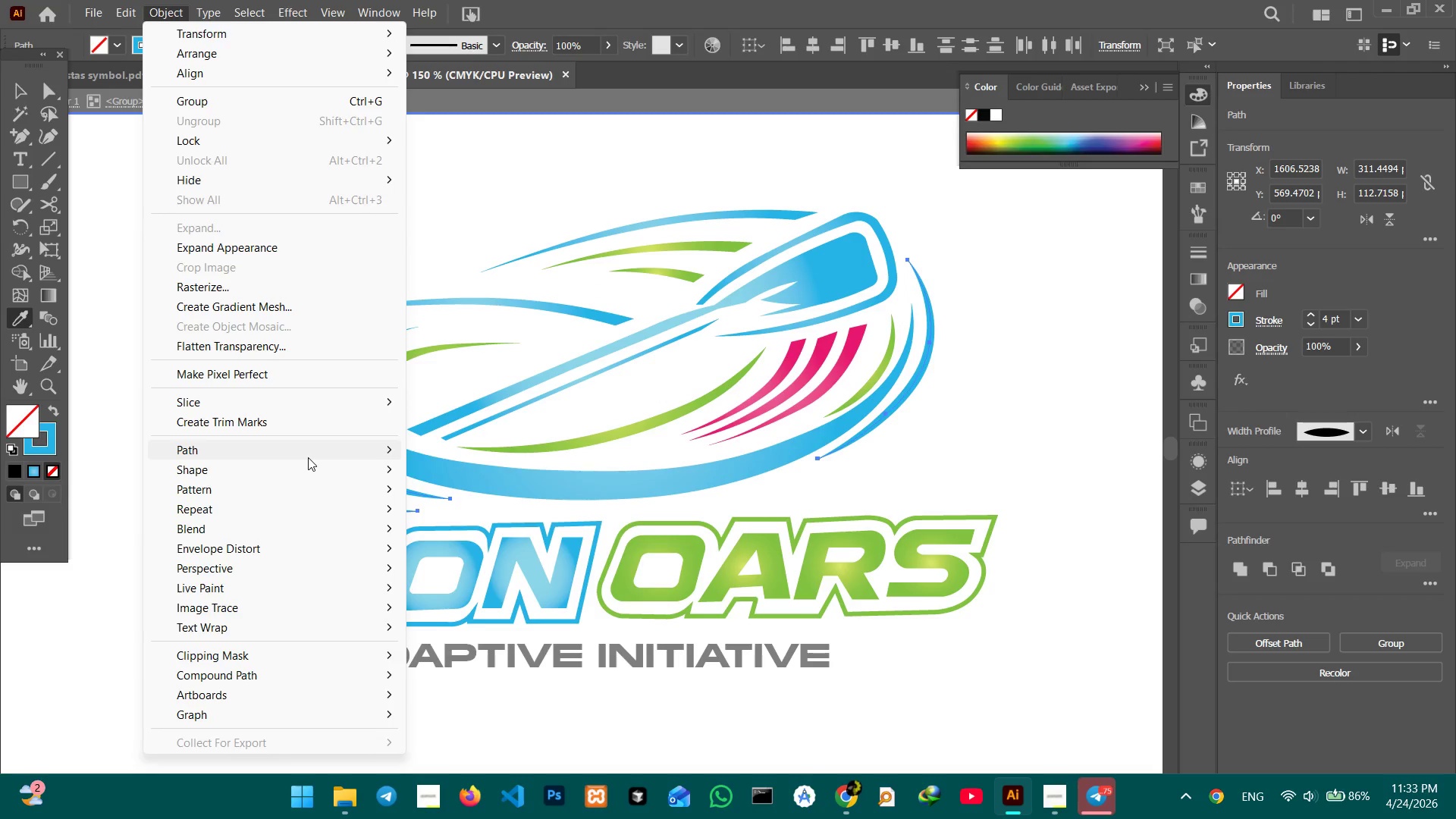 
left_click([313, 456])
 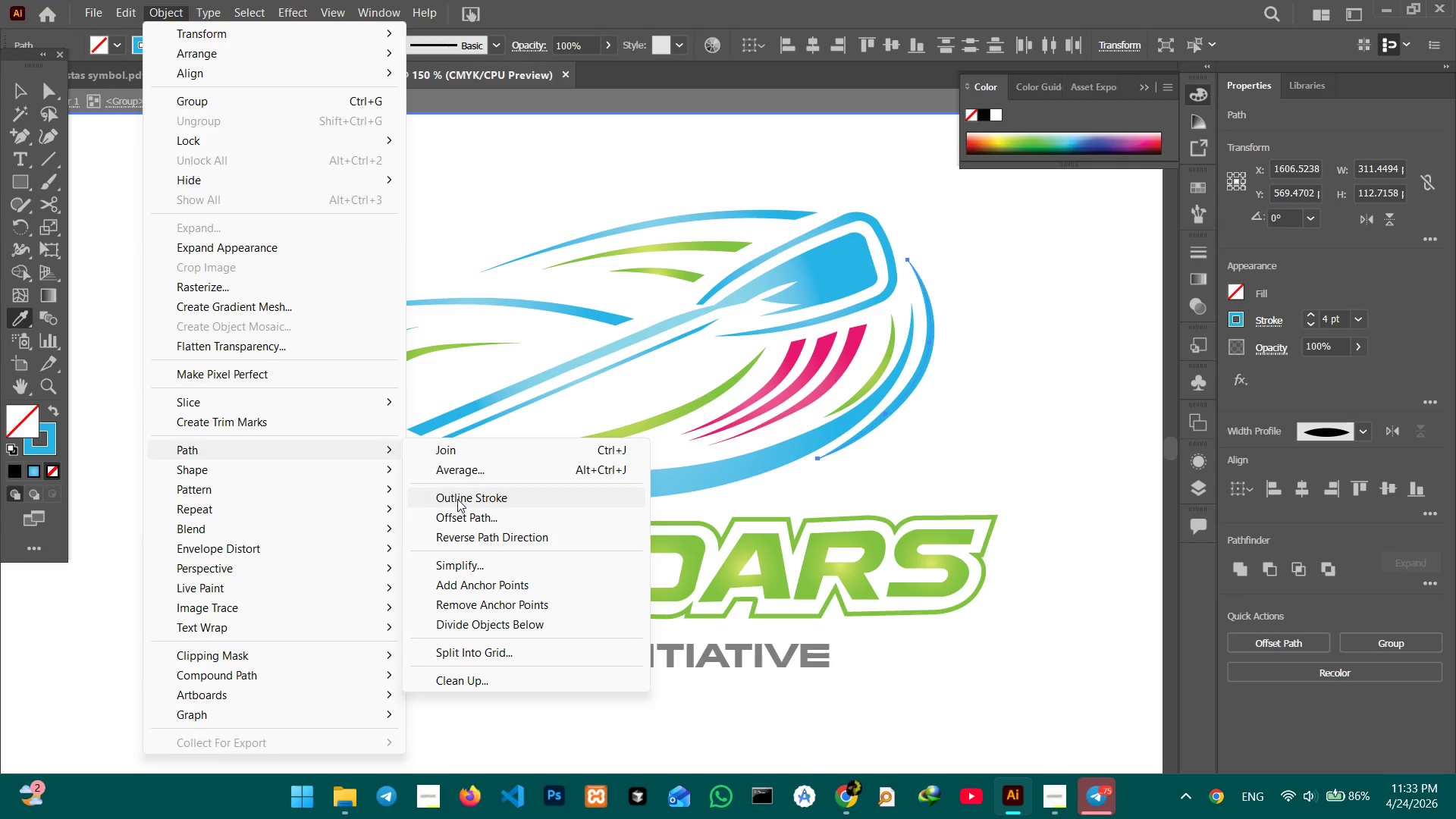 
left_click([457, 500])
 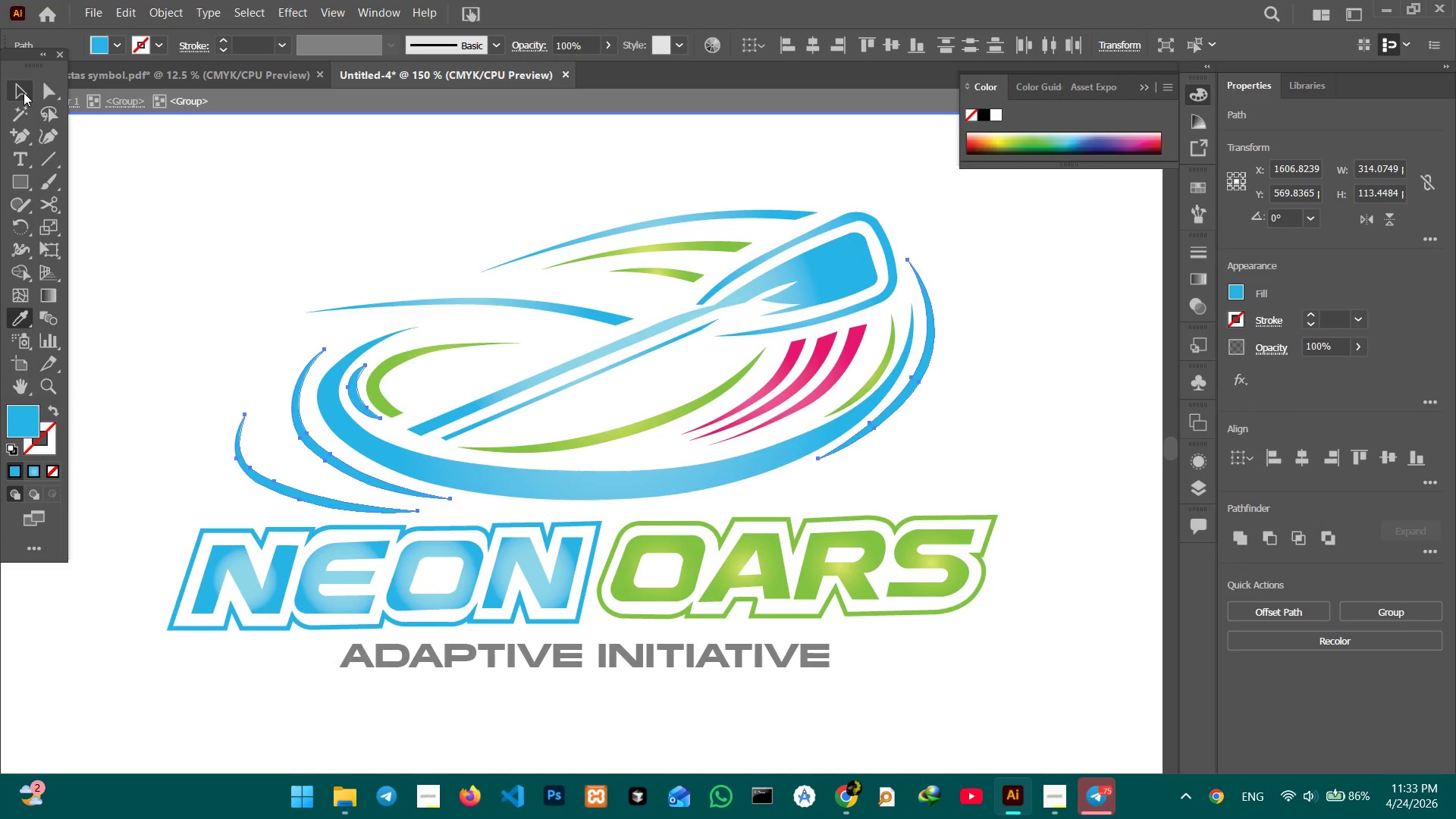 
double_click([158, 173])
 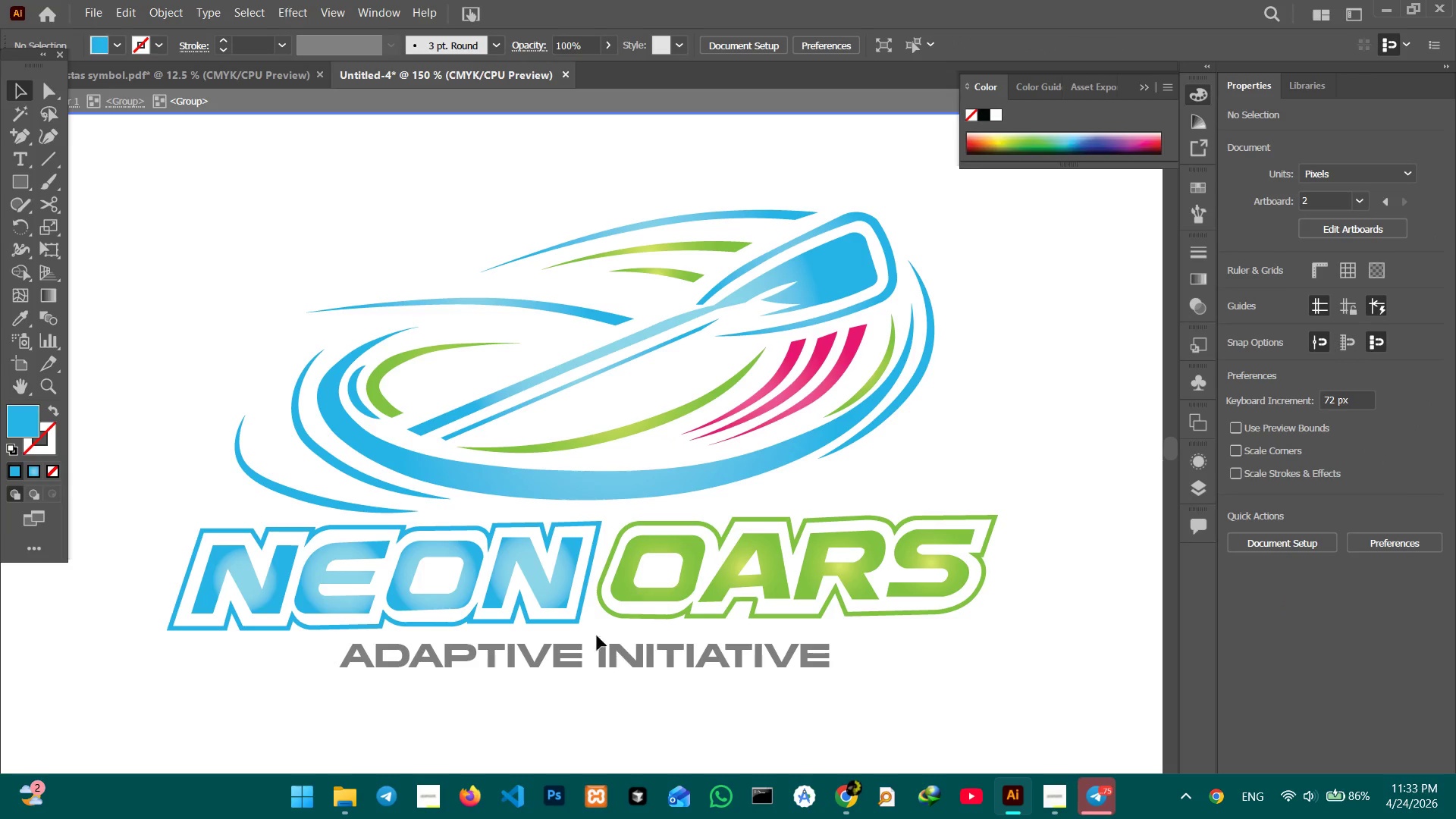 
double_click([570, 654])
 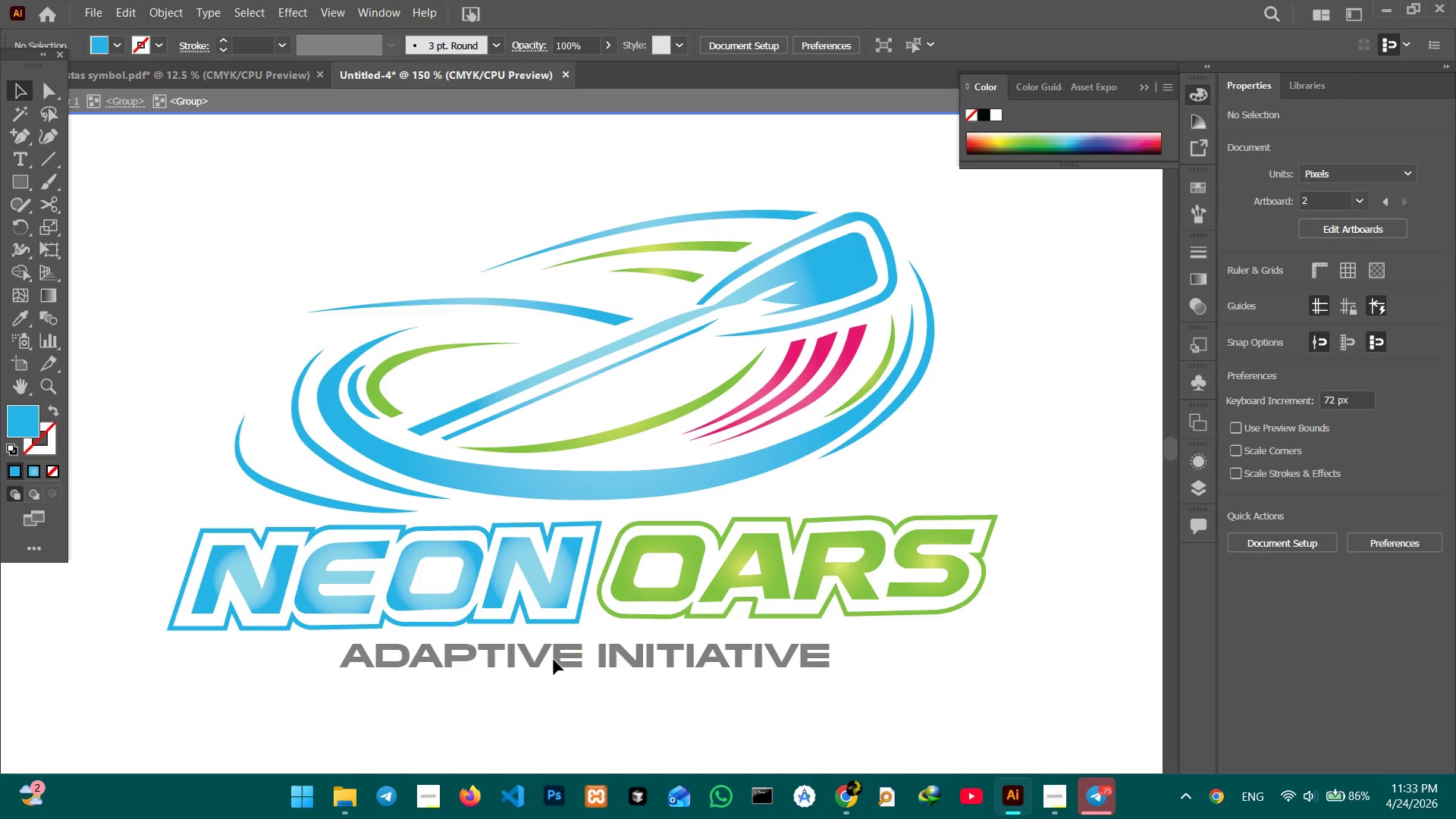 
triple_click([554, 660])
 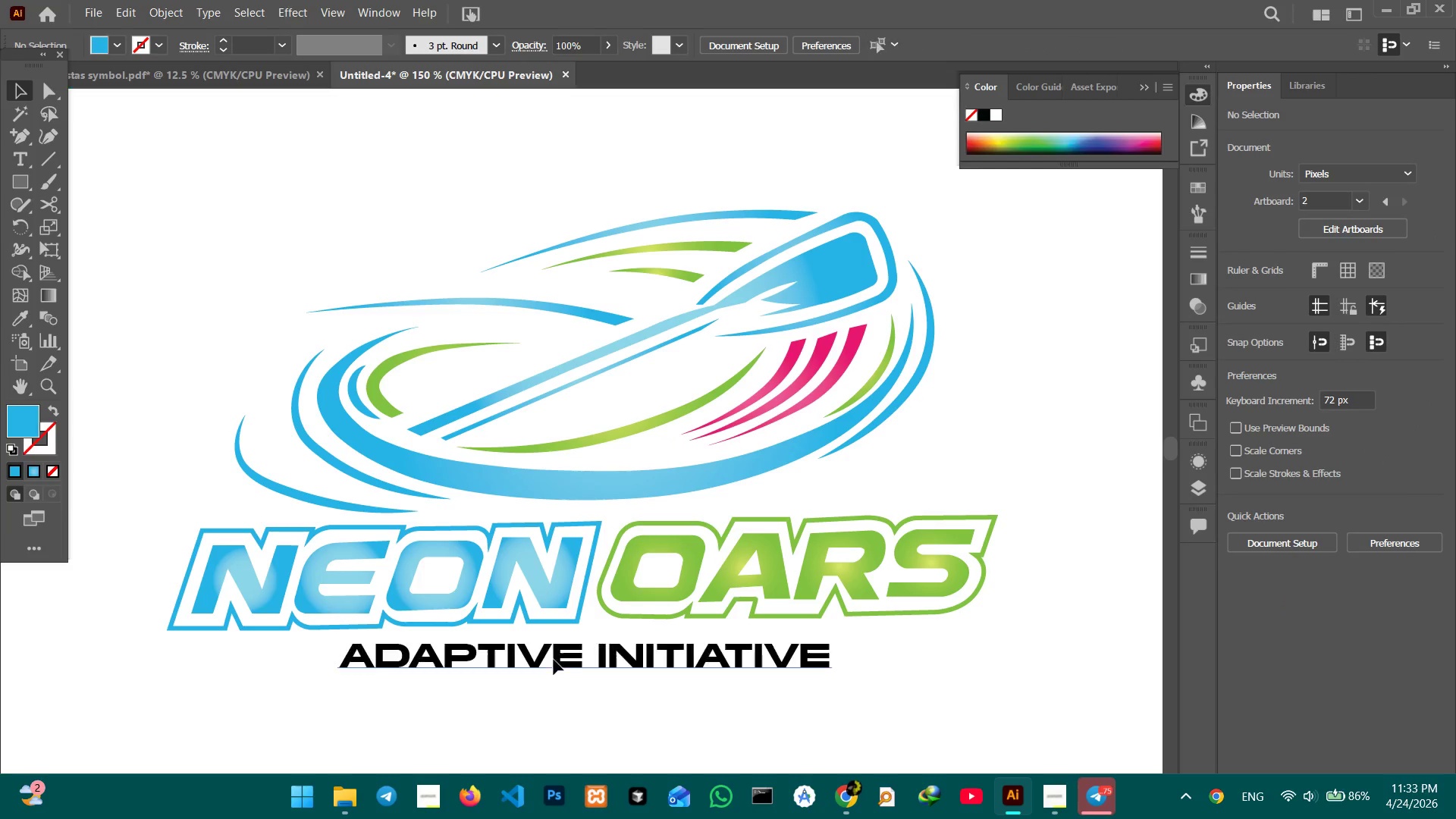 
triple_click([554, 660])
 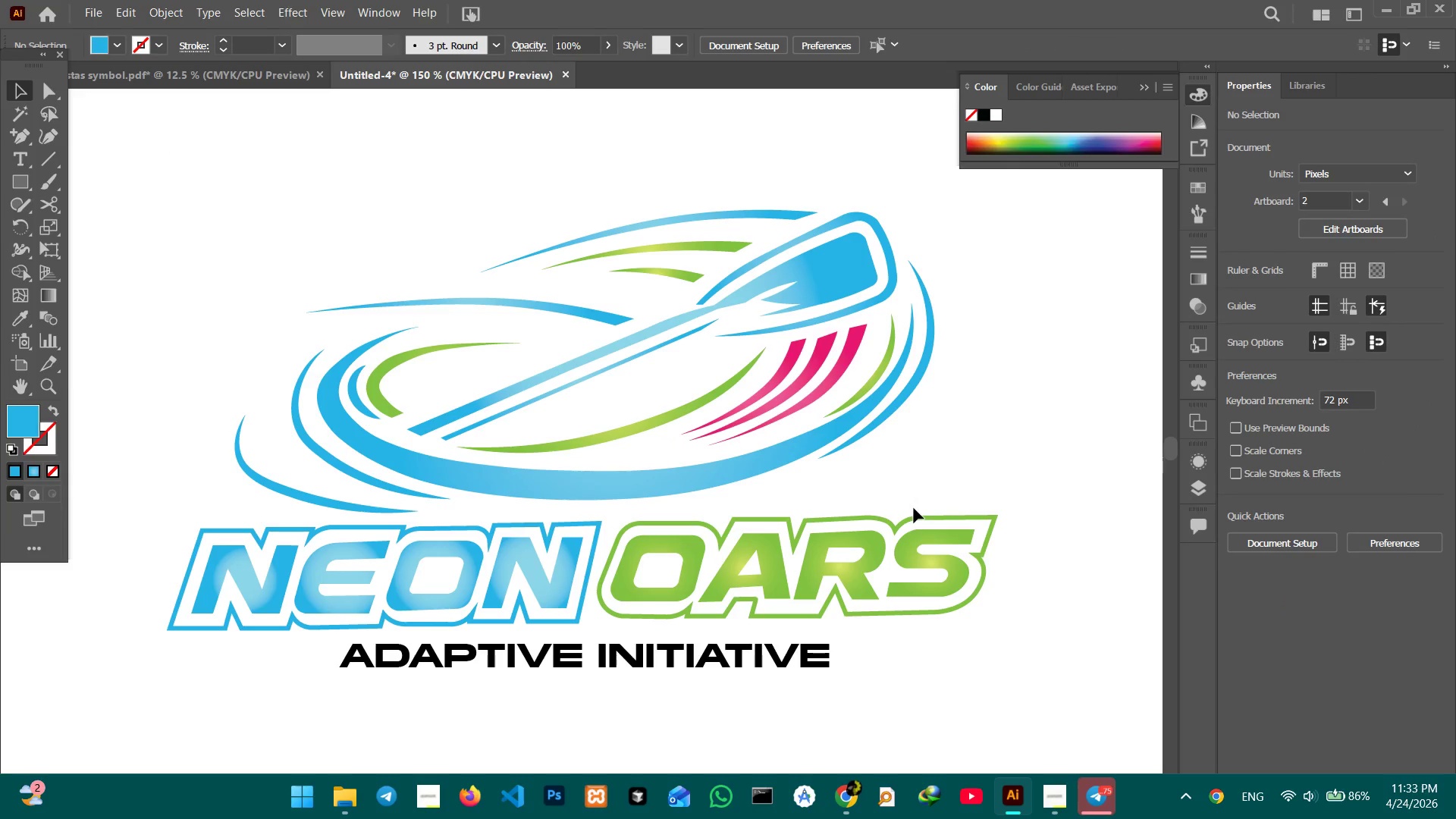 
left_click([951, 487])
 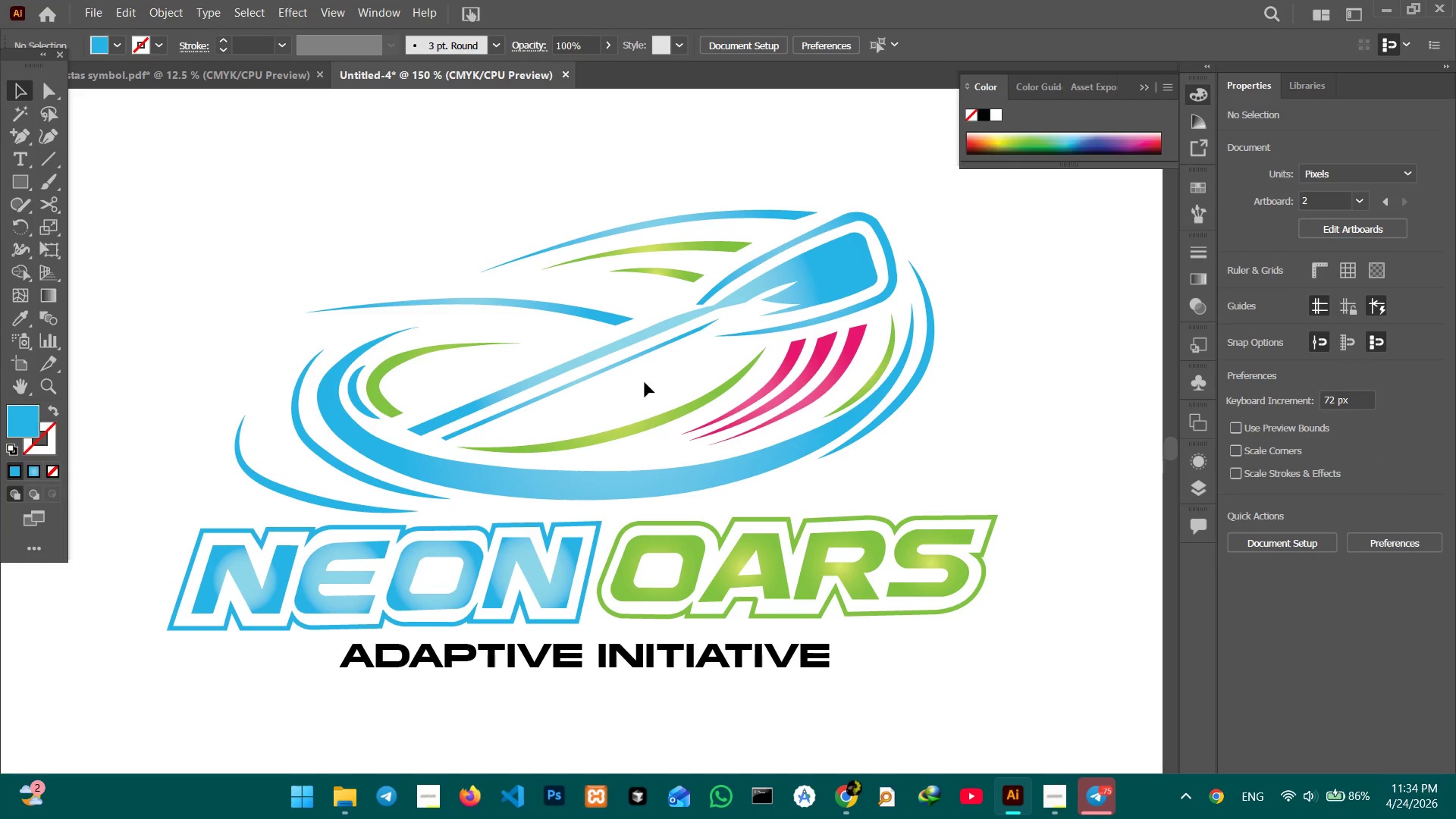 
key(Control+Minus)
 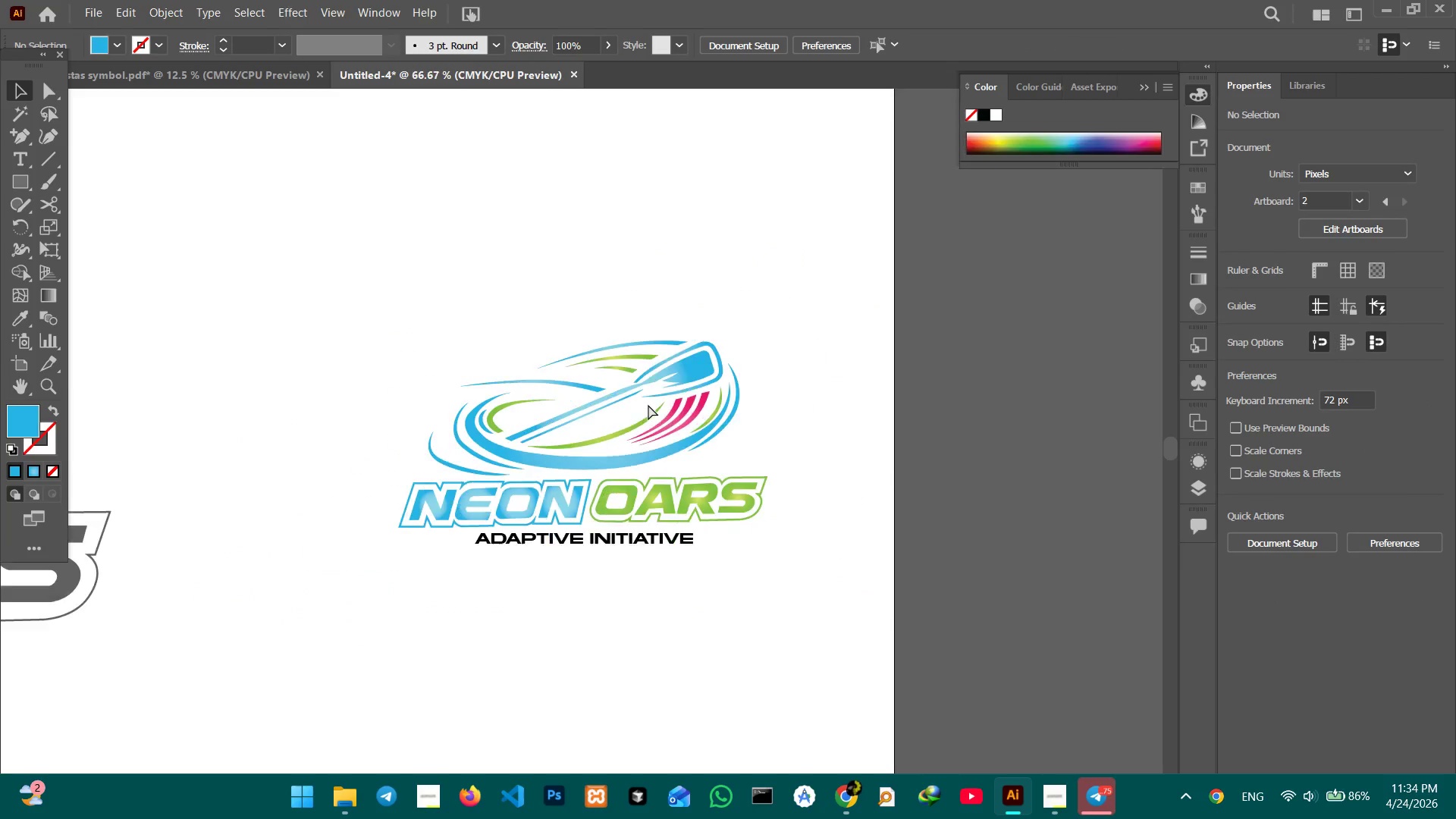 
key(Control+Minus)
 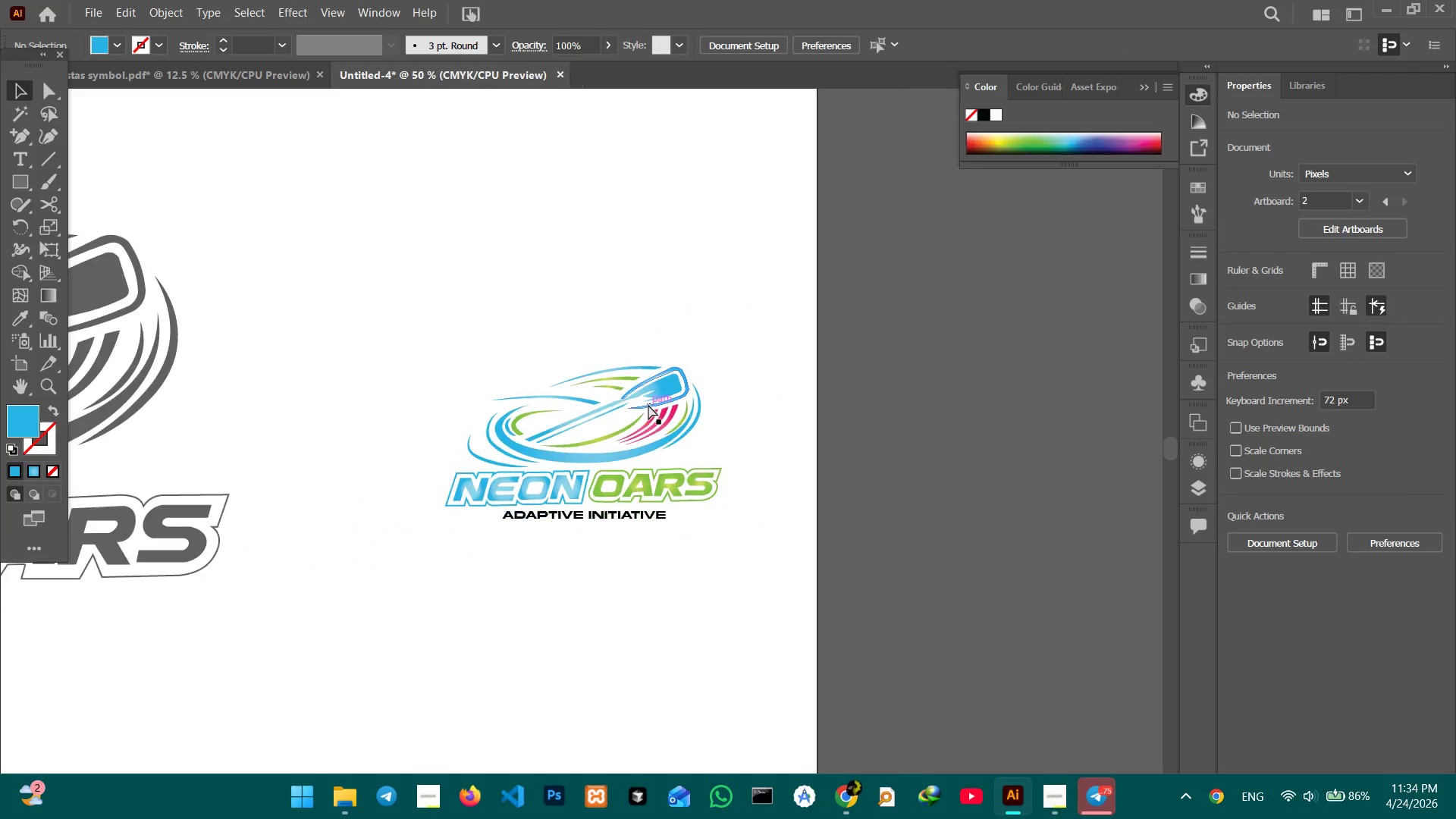 
key(Control+Minus)
 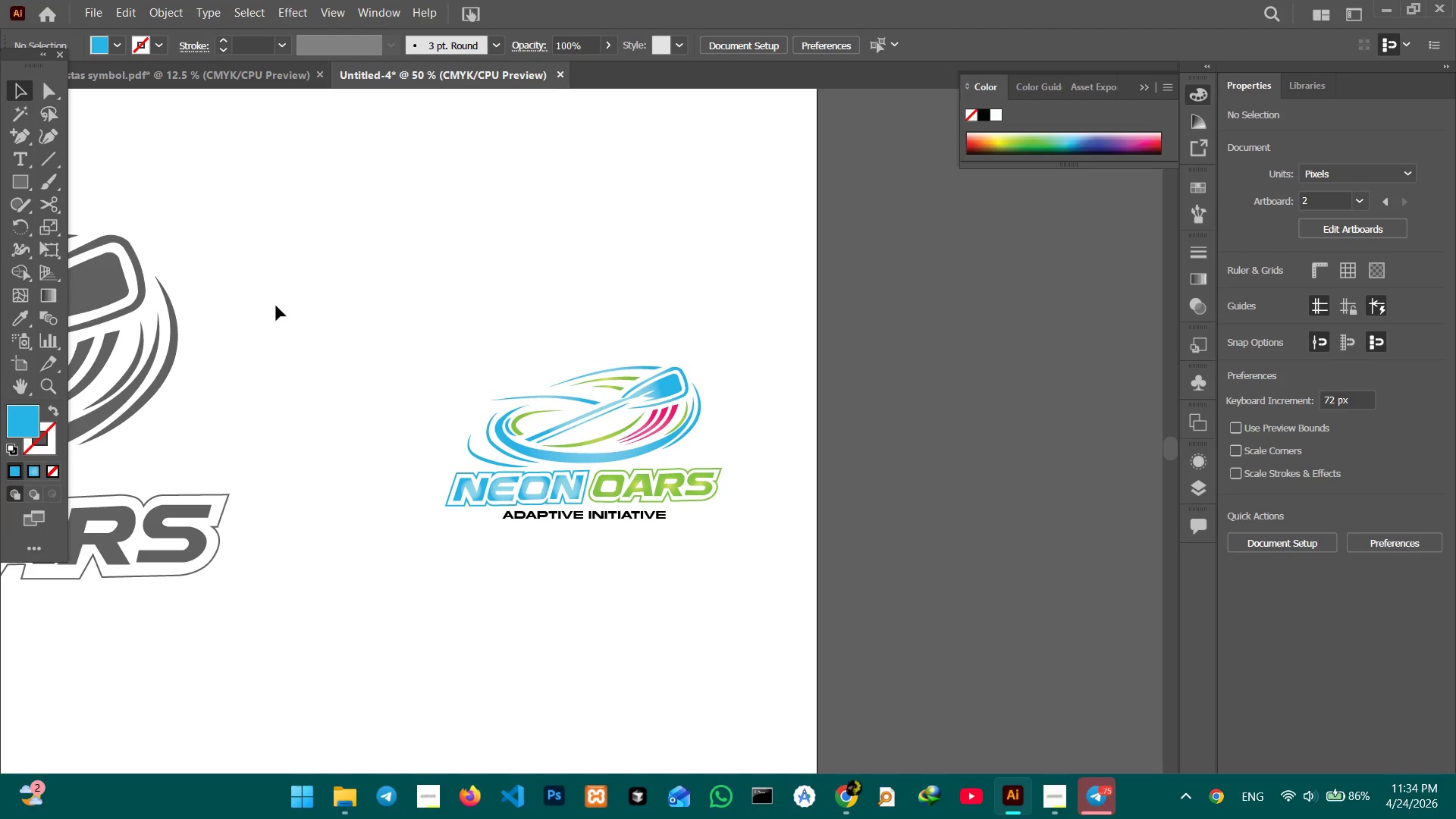 
hold_key(key=Space, duration=0.72)
 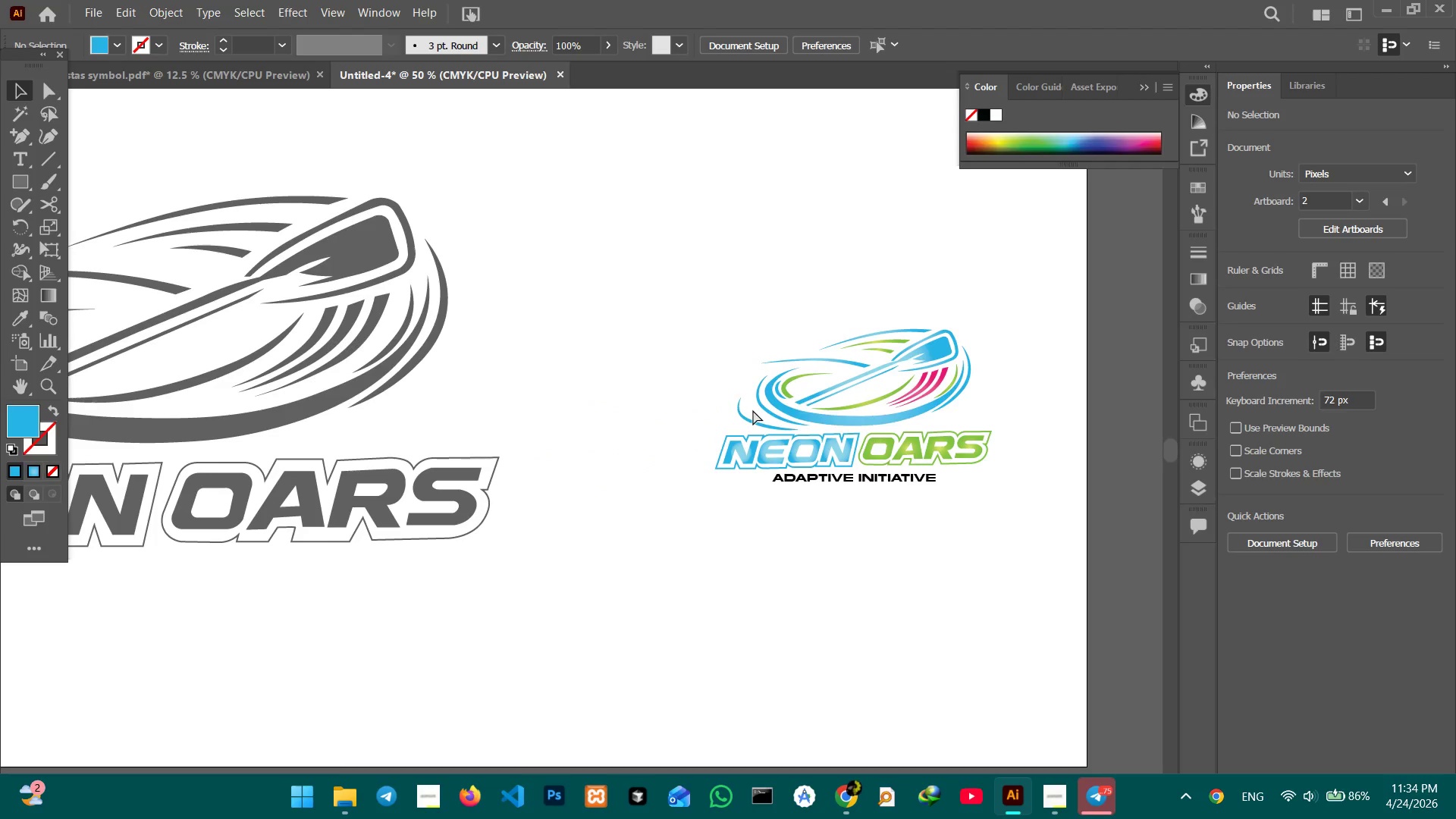 
left_click_drag(start_coordinate=[253, 319], to_coordinate=[523, 281])
 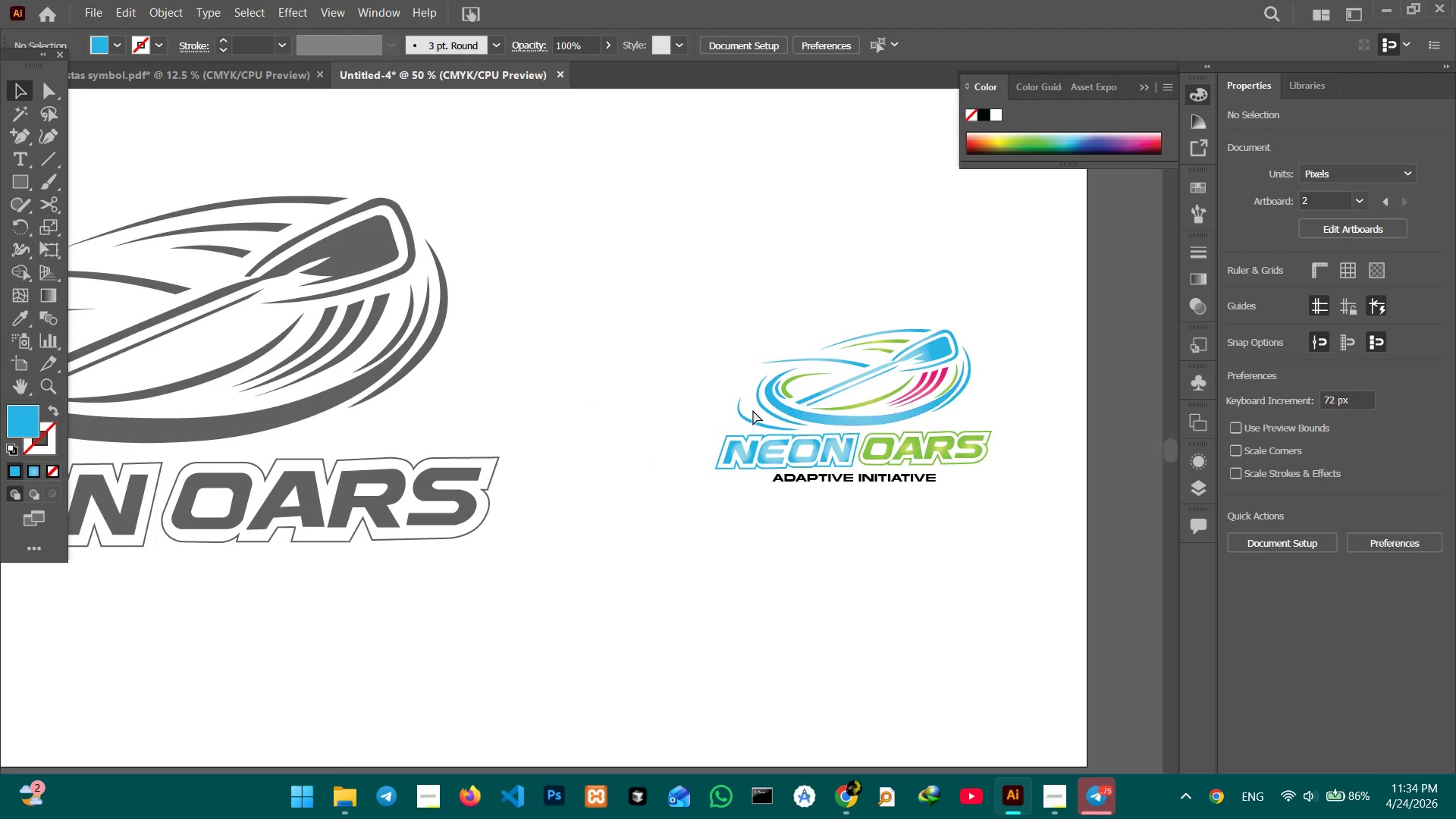 
key(Control+Minus)
 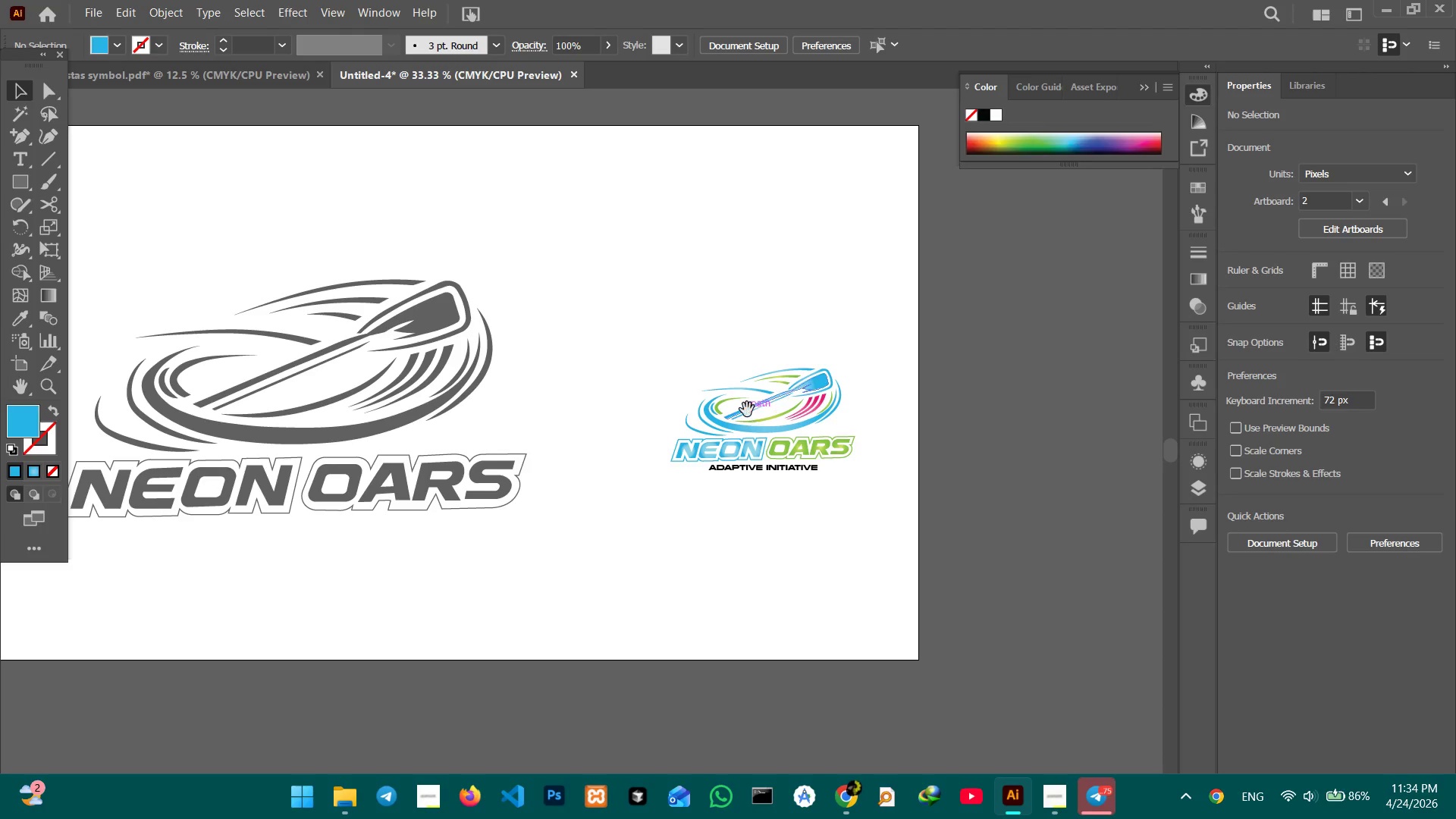 
hold_key(key=Space, duration=0.72)
 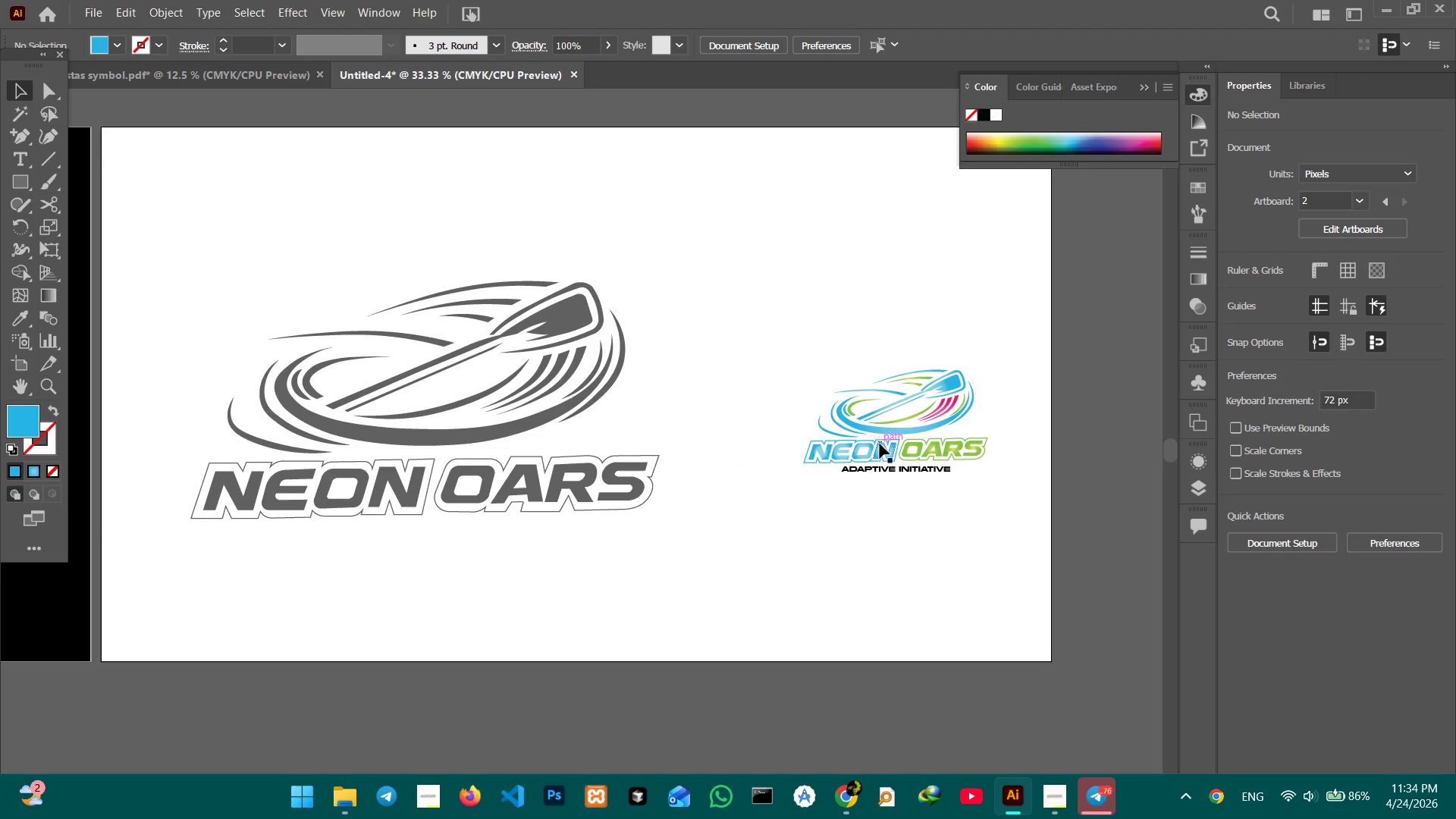 
left_click_drag(start_coordinate=[619, 415], to_coordinate=[755, 415])
 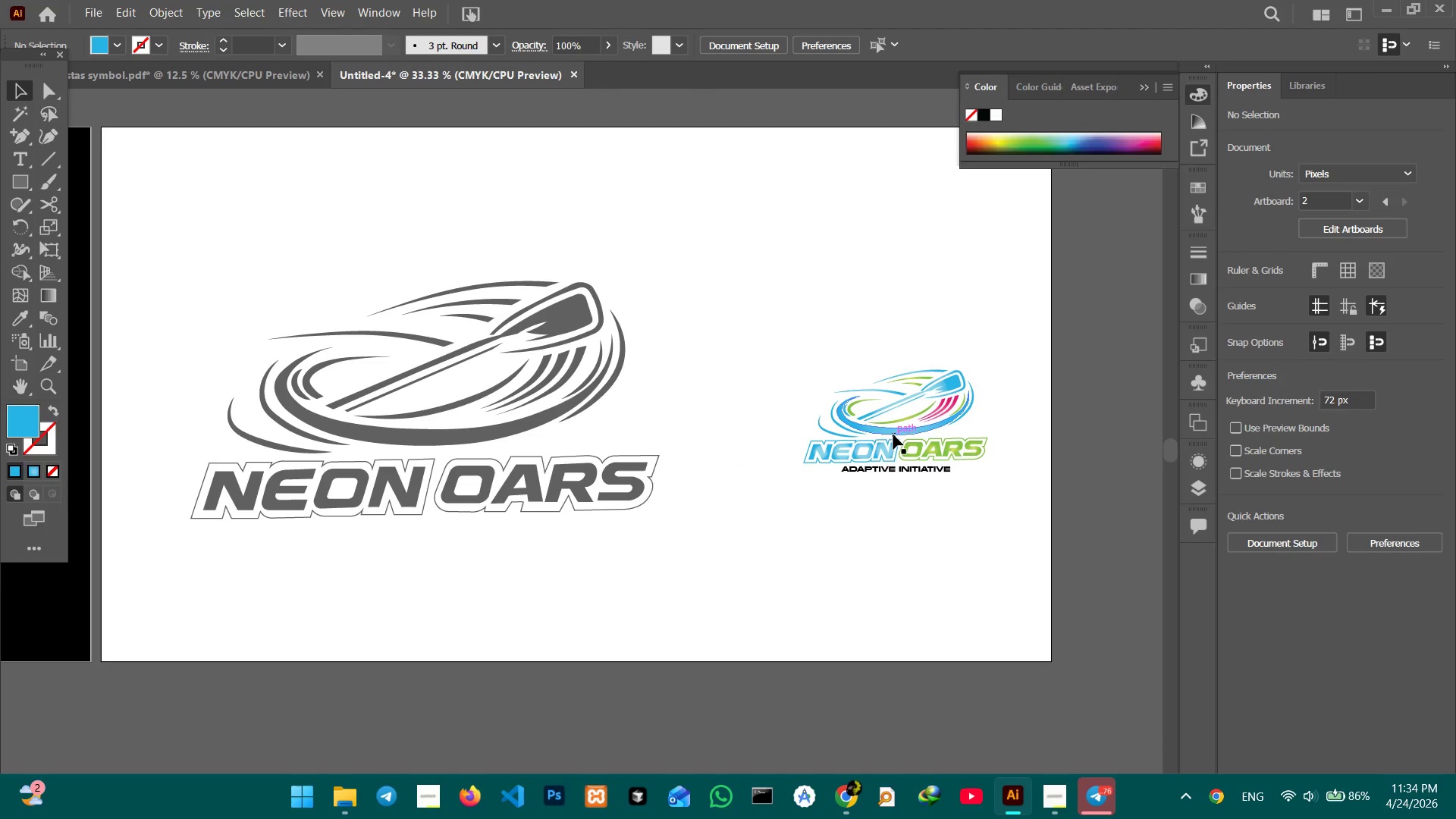 
left_click_drag(start_coordinate=[896, 432], to_coordinate=[855, 439])
 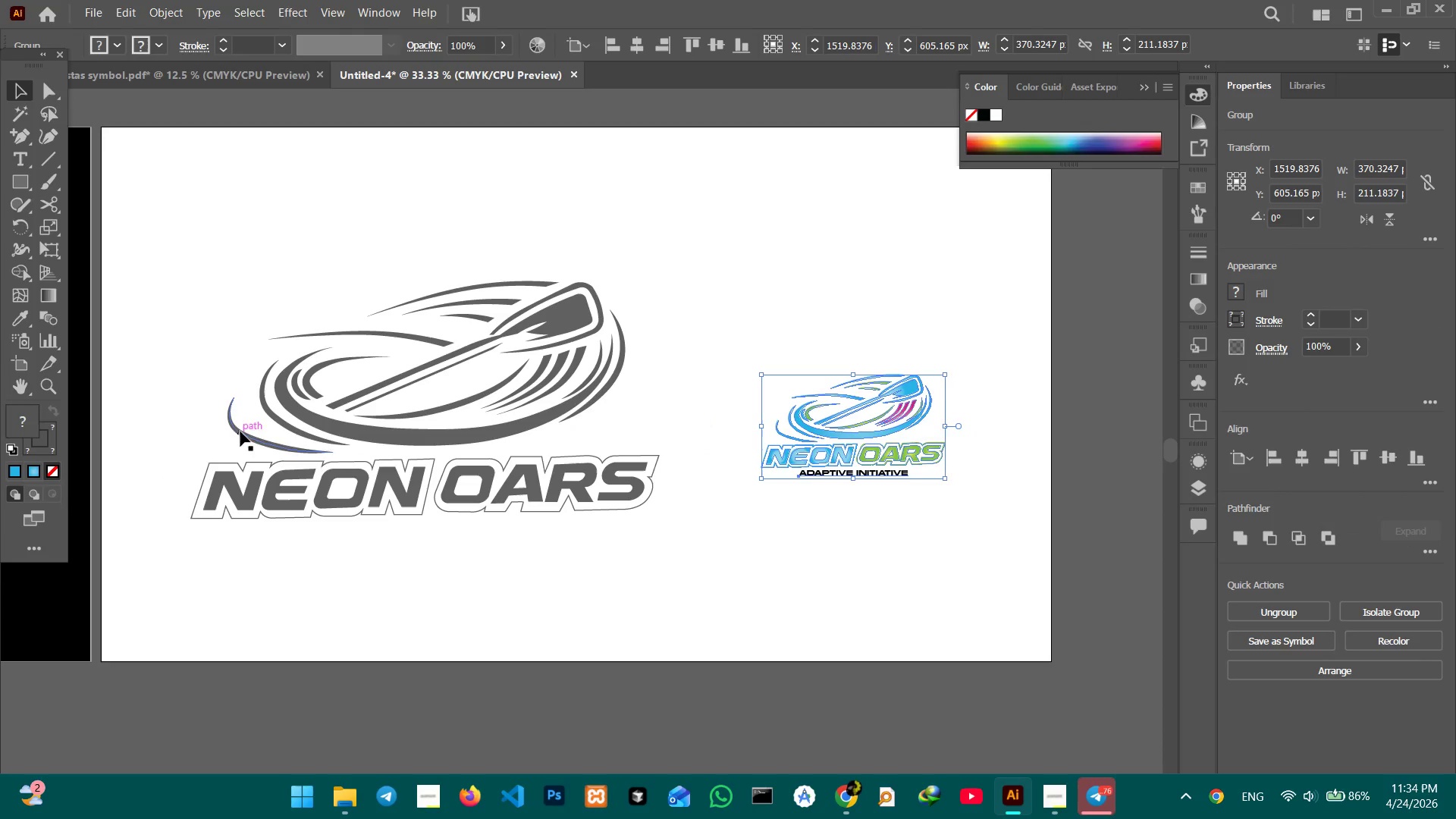 
left_click([270, 444])
 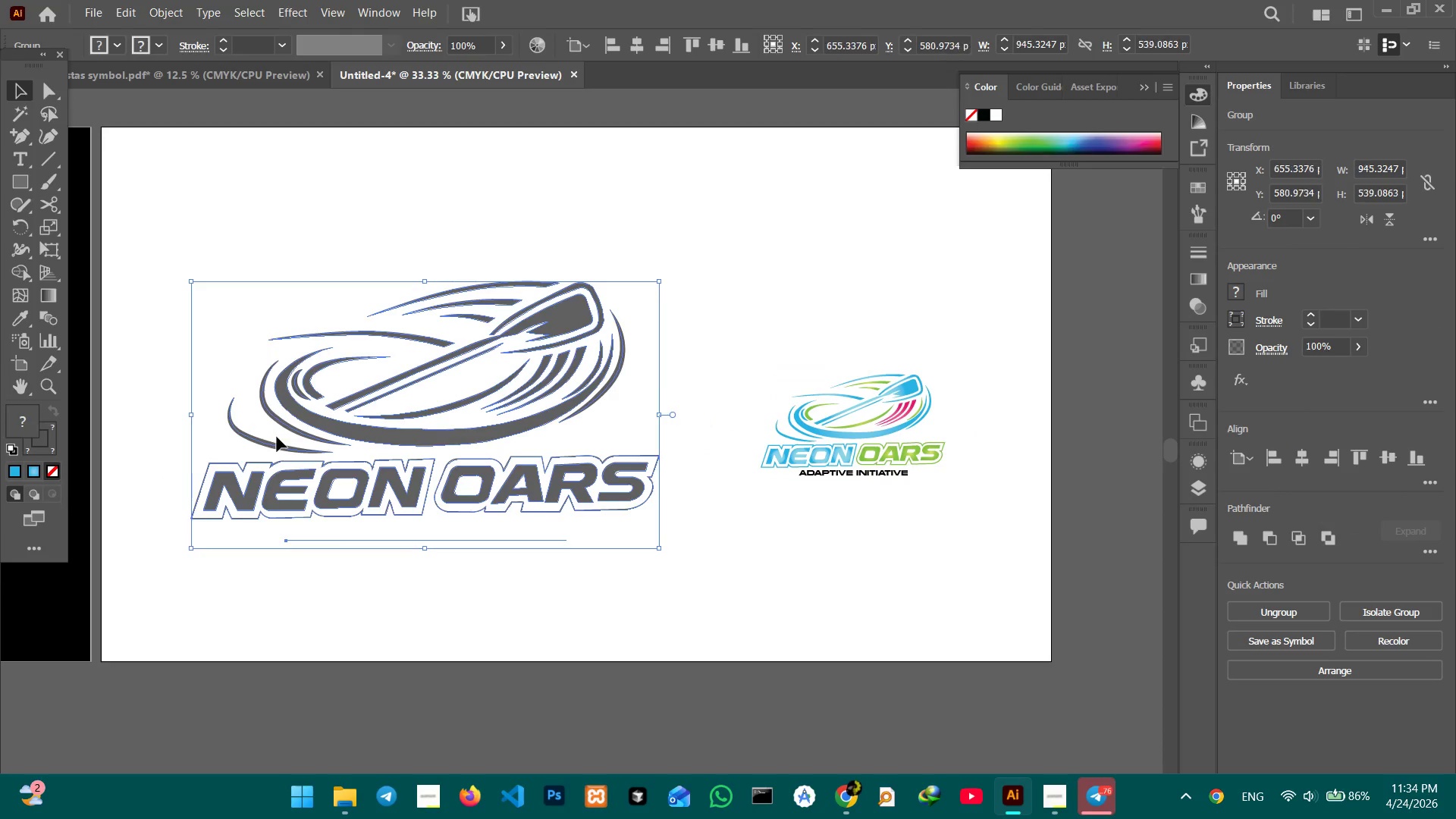 
key(Control+Equal)
 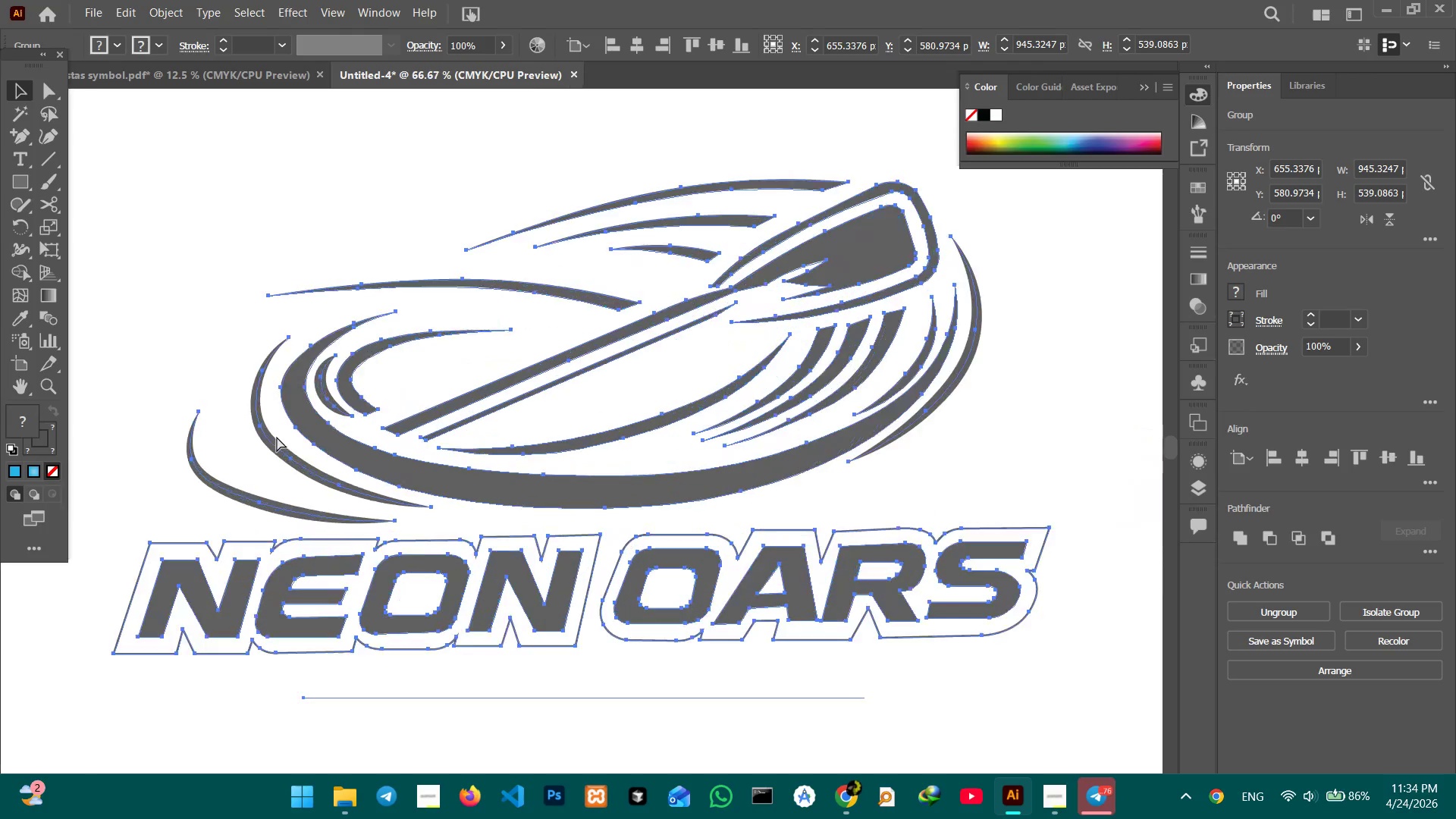 
key(Control+Equal)
 